 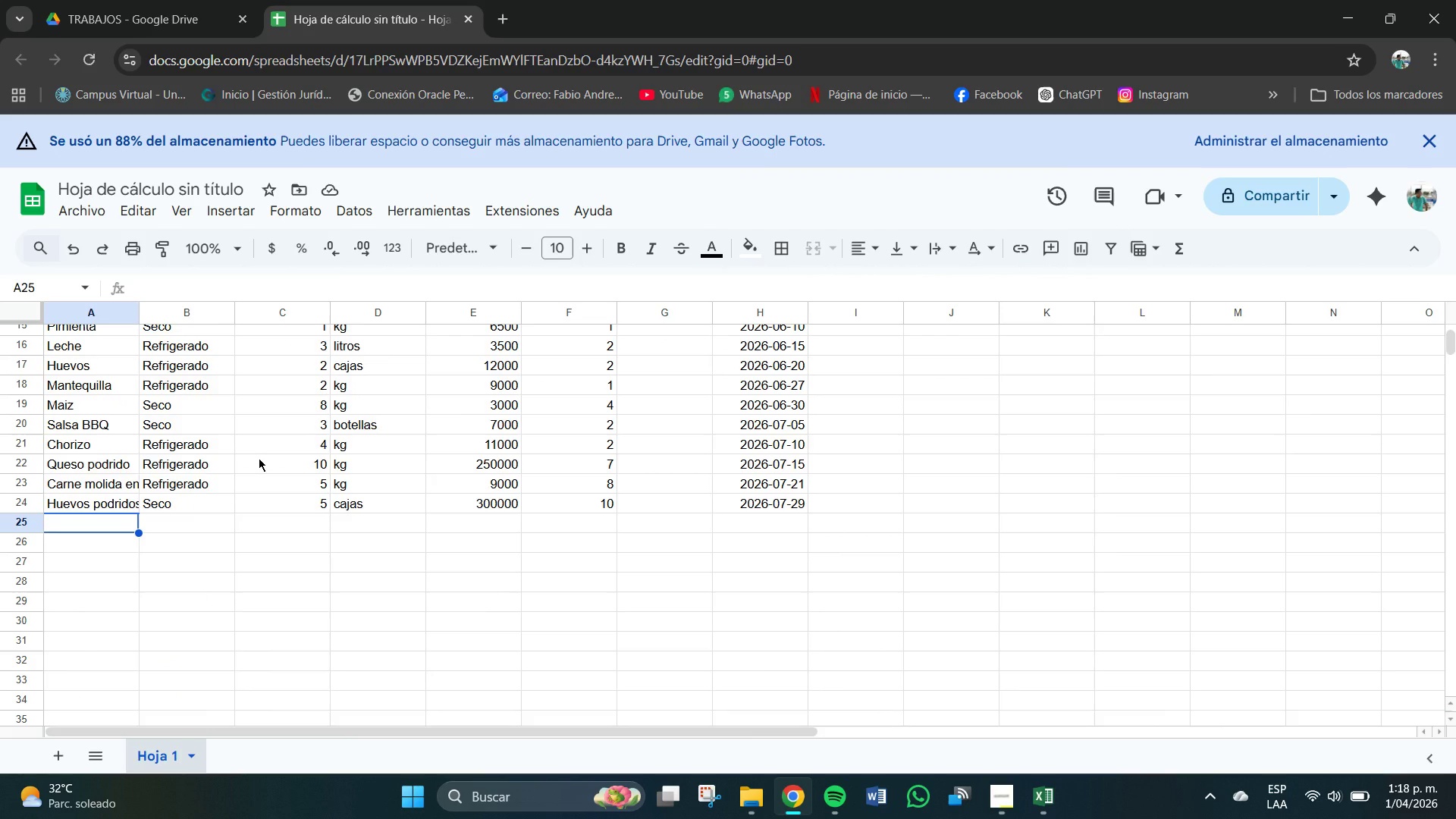 
scroll: coordinate [253, 463], scroll_direction: none, amount: 0.0
 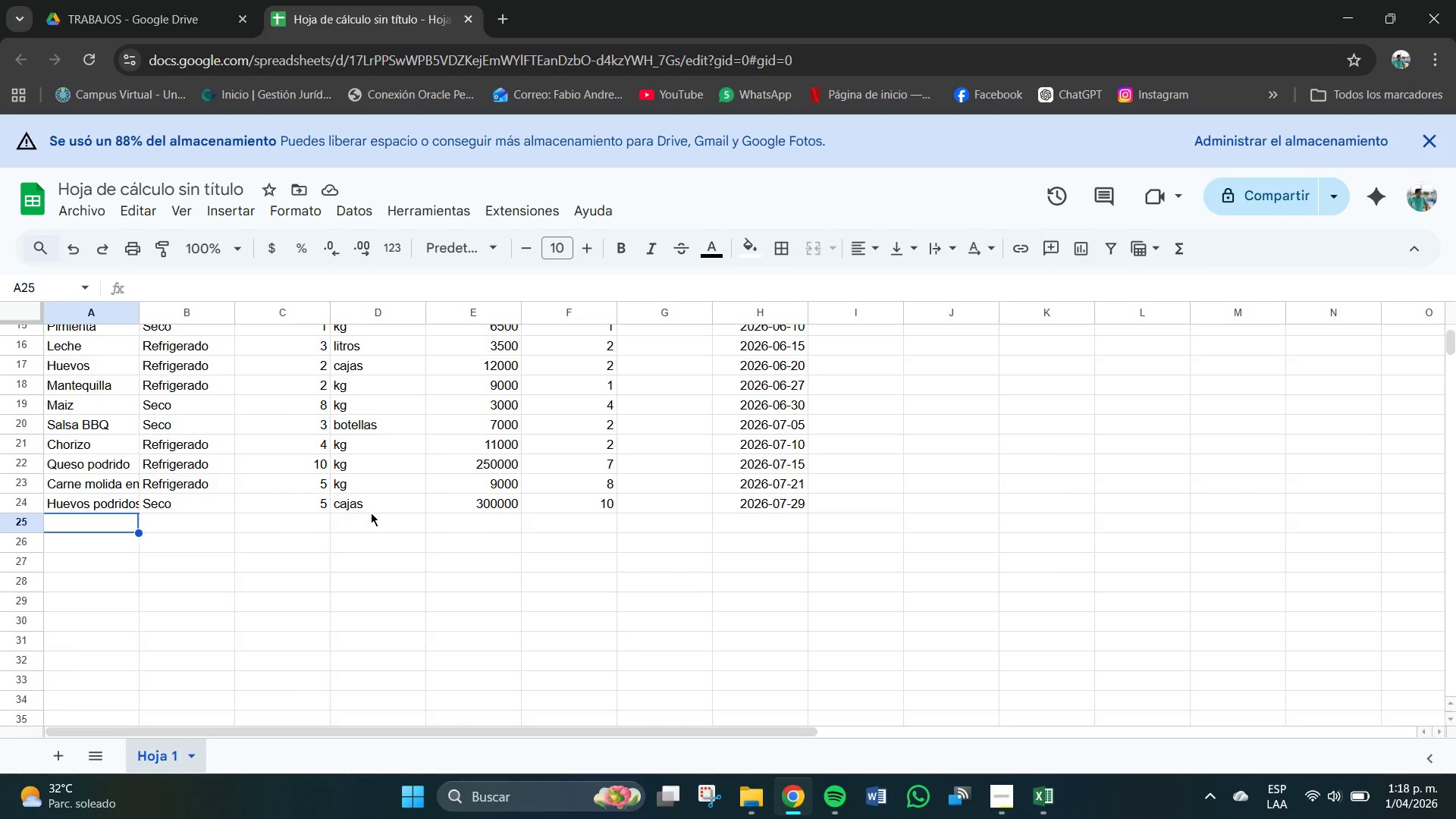 
wait(6.21)
 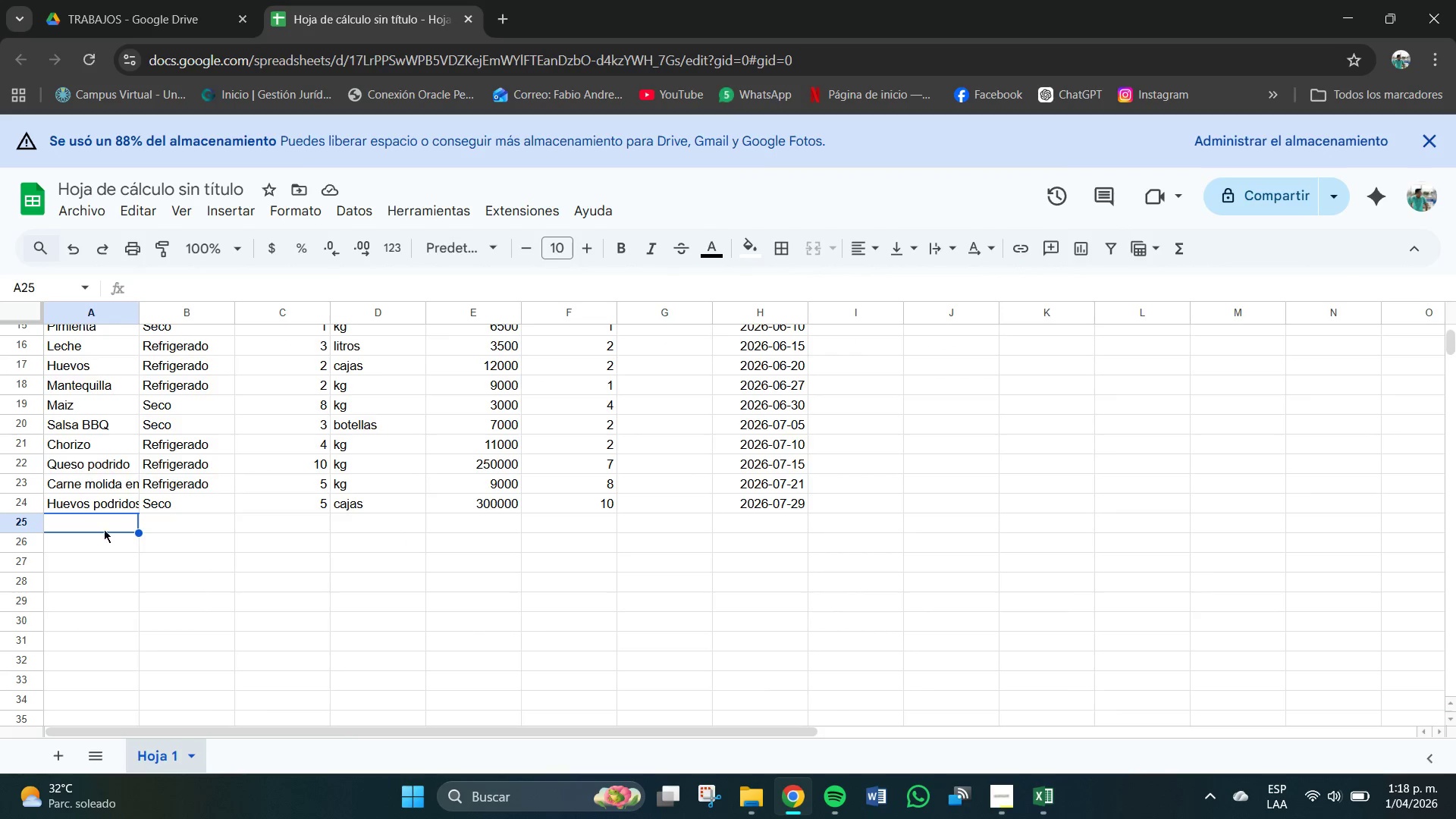 
scroll: coordinate [52, 500], scroll_direction: down, amount: 1.0
 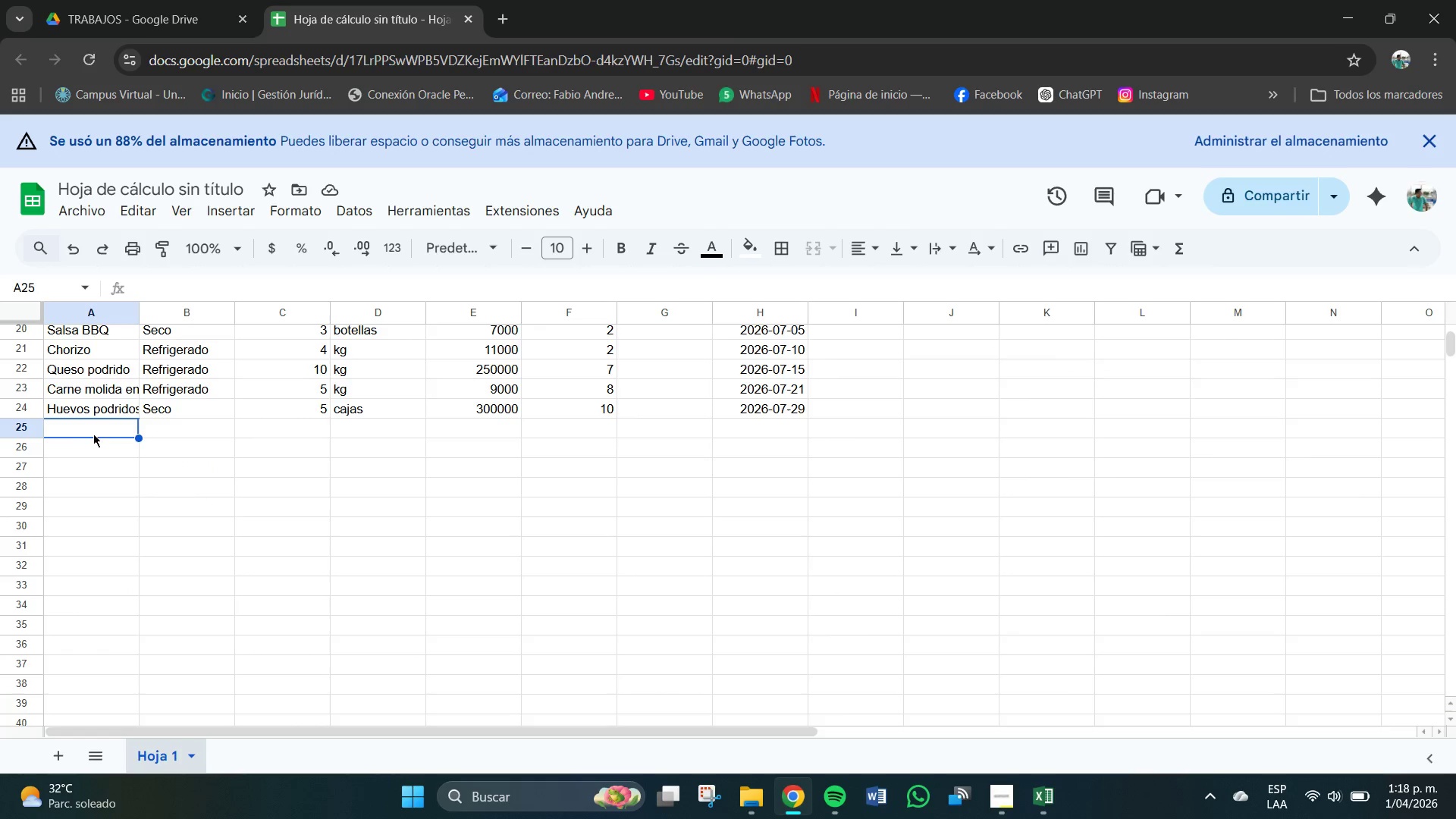 
left_click([93, 434])
 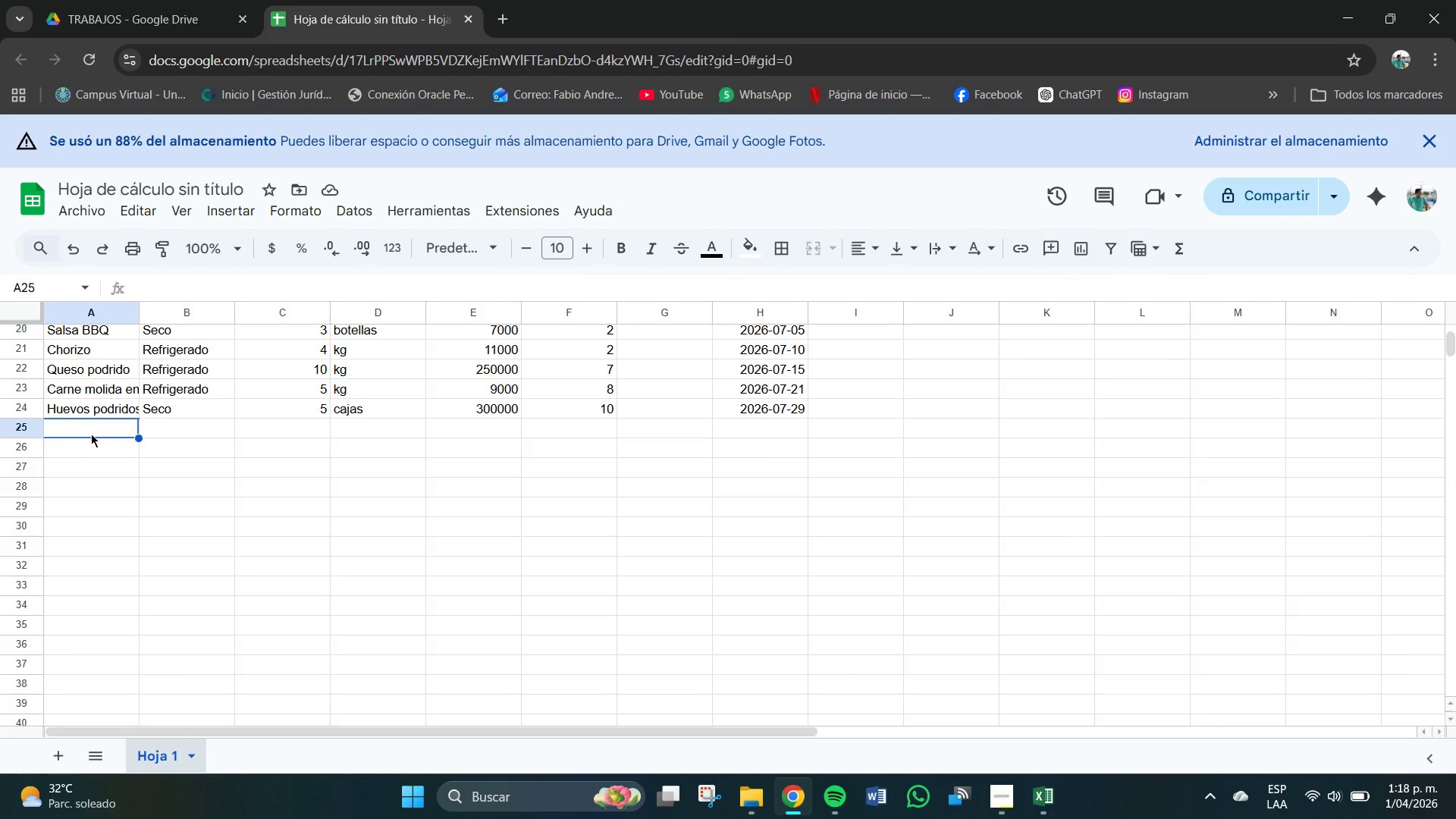 
scroll: coordinate [96, 455], scroll_direction: up, amount: 5.0
 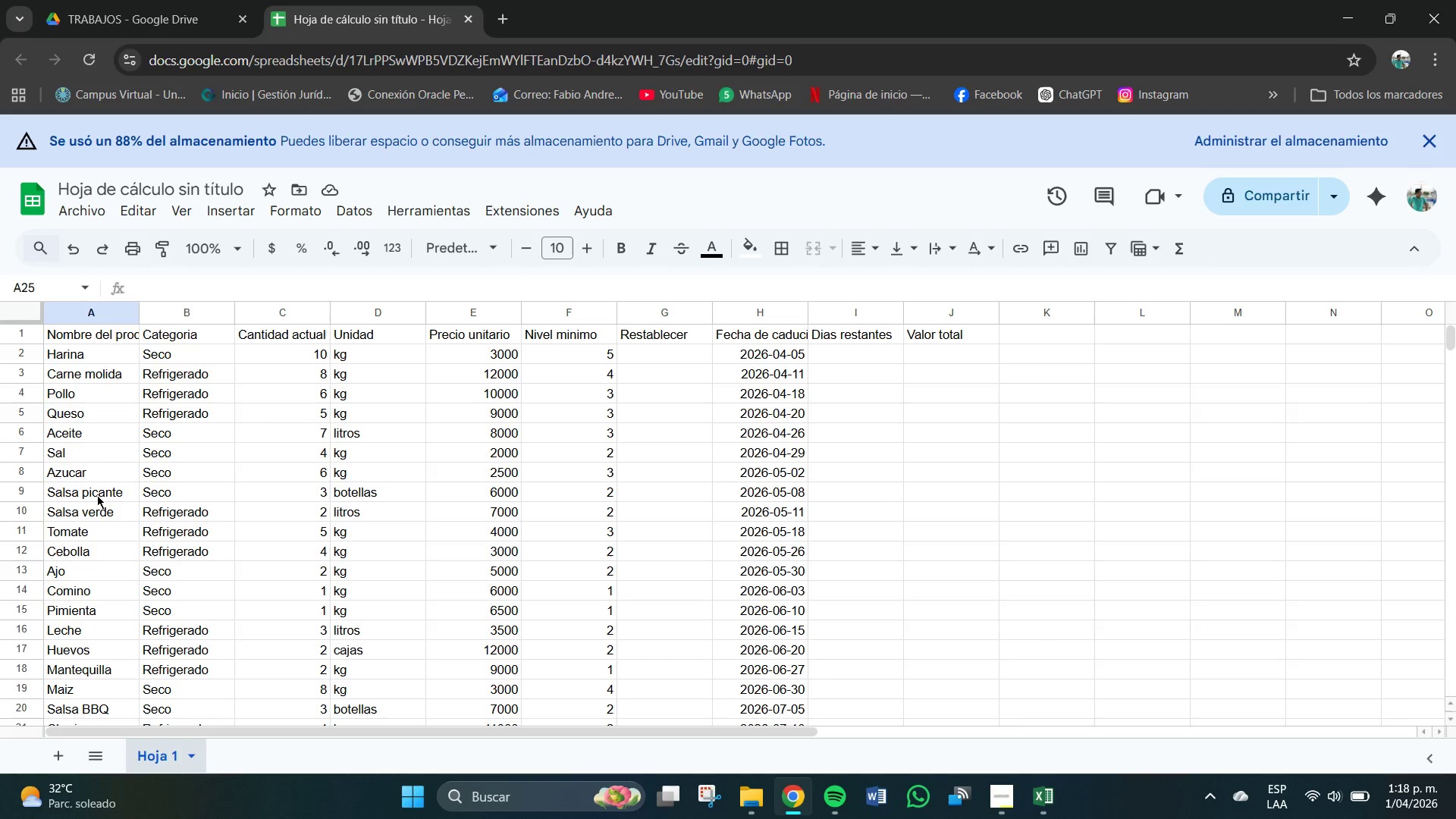 
scroll: coordinate [83, 520], scroll_direction: down, amount: 3.0
 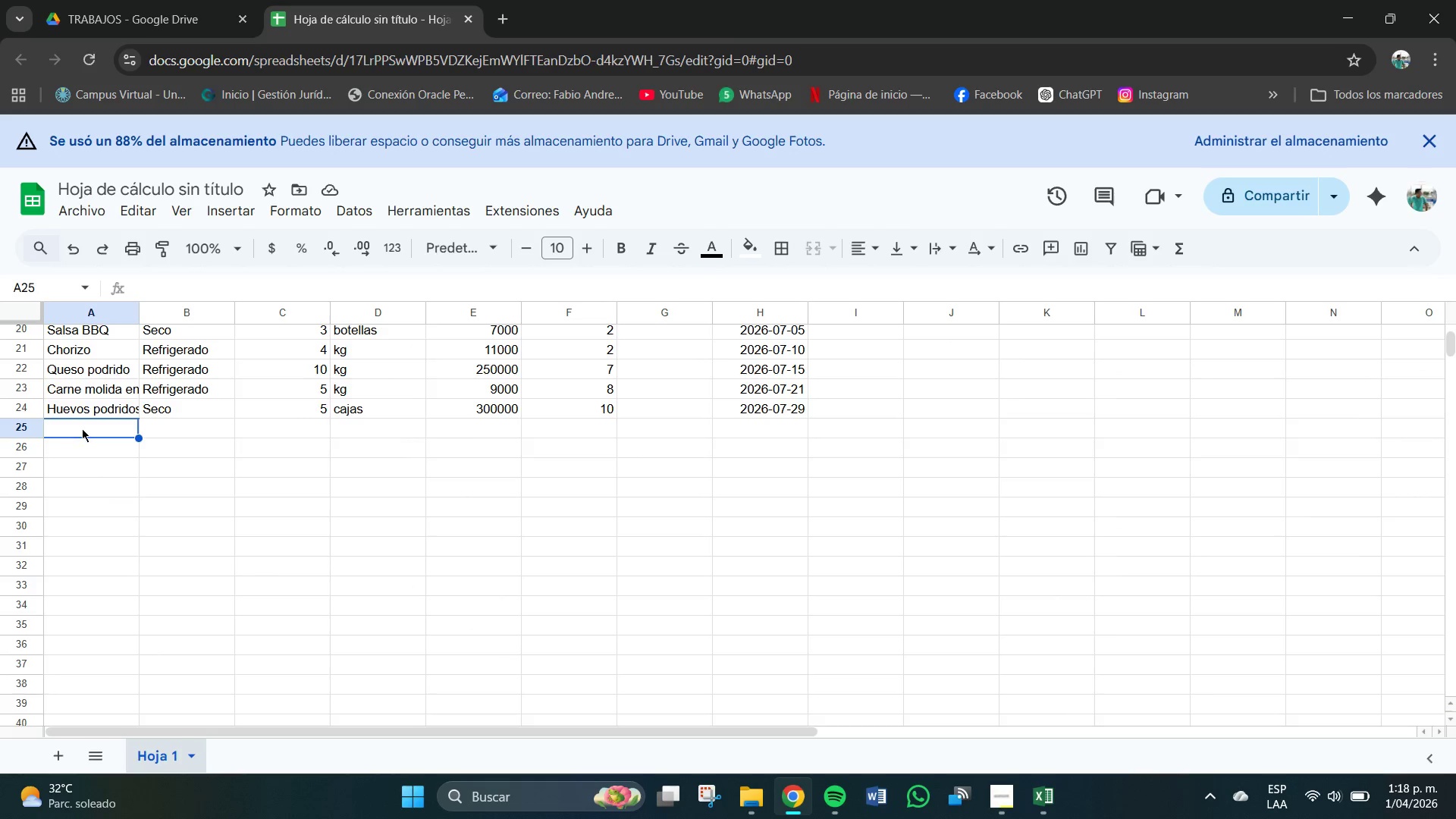 
left_click([84, 425])
 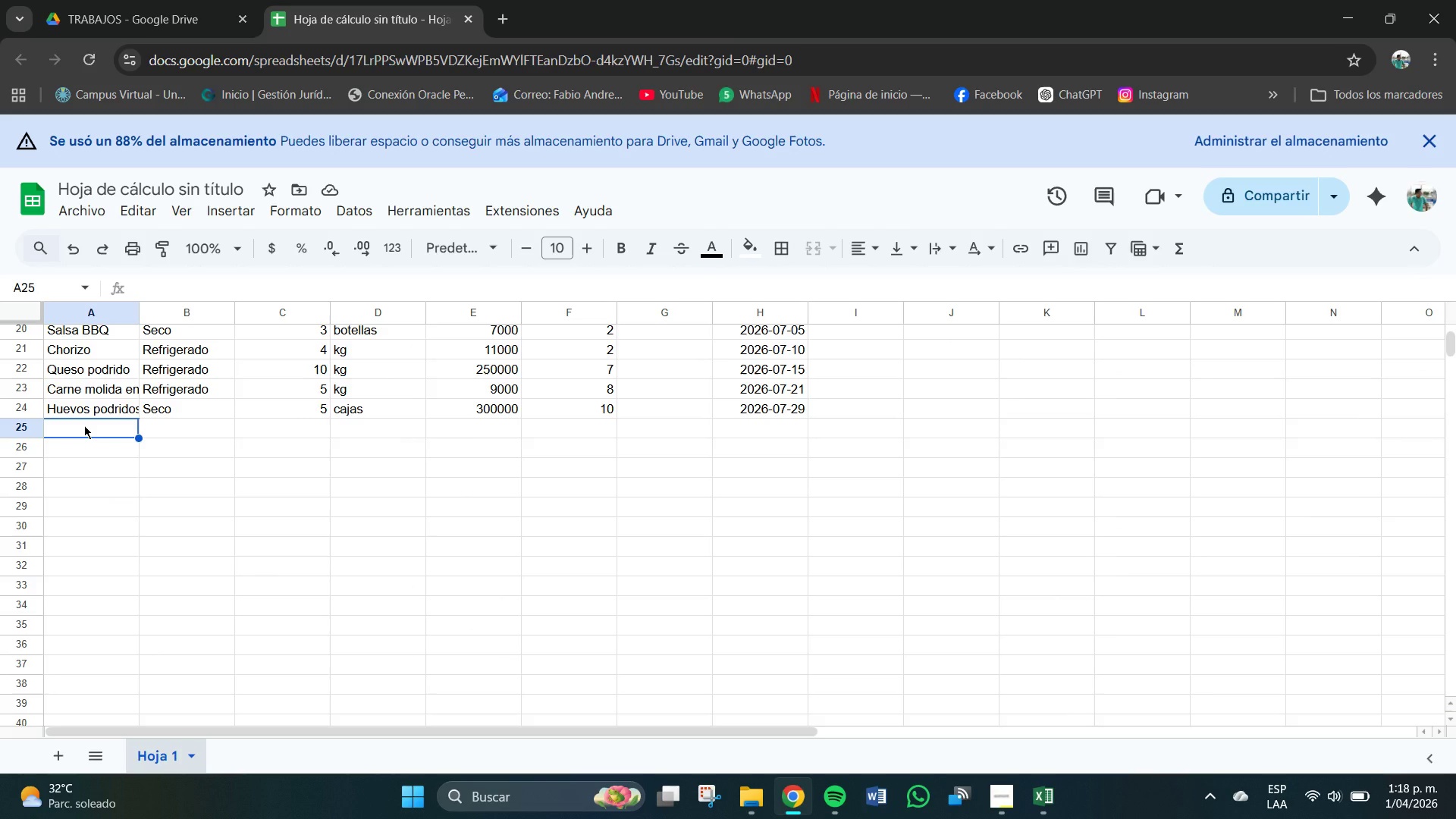 
type(Pollo e)
key(Backspace)
key(Backspace)
type( por)
key(Backspace)
type(s)
key(Backspace)
type(sriso)
key(Backspace)
key(Backspace)
key(Backspace)
key(Backspace)
 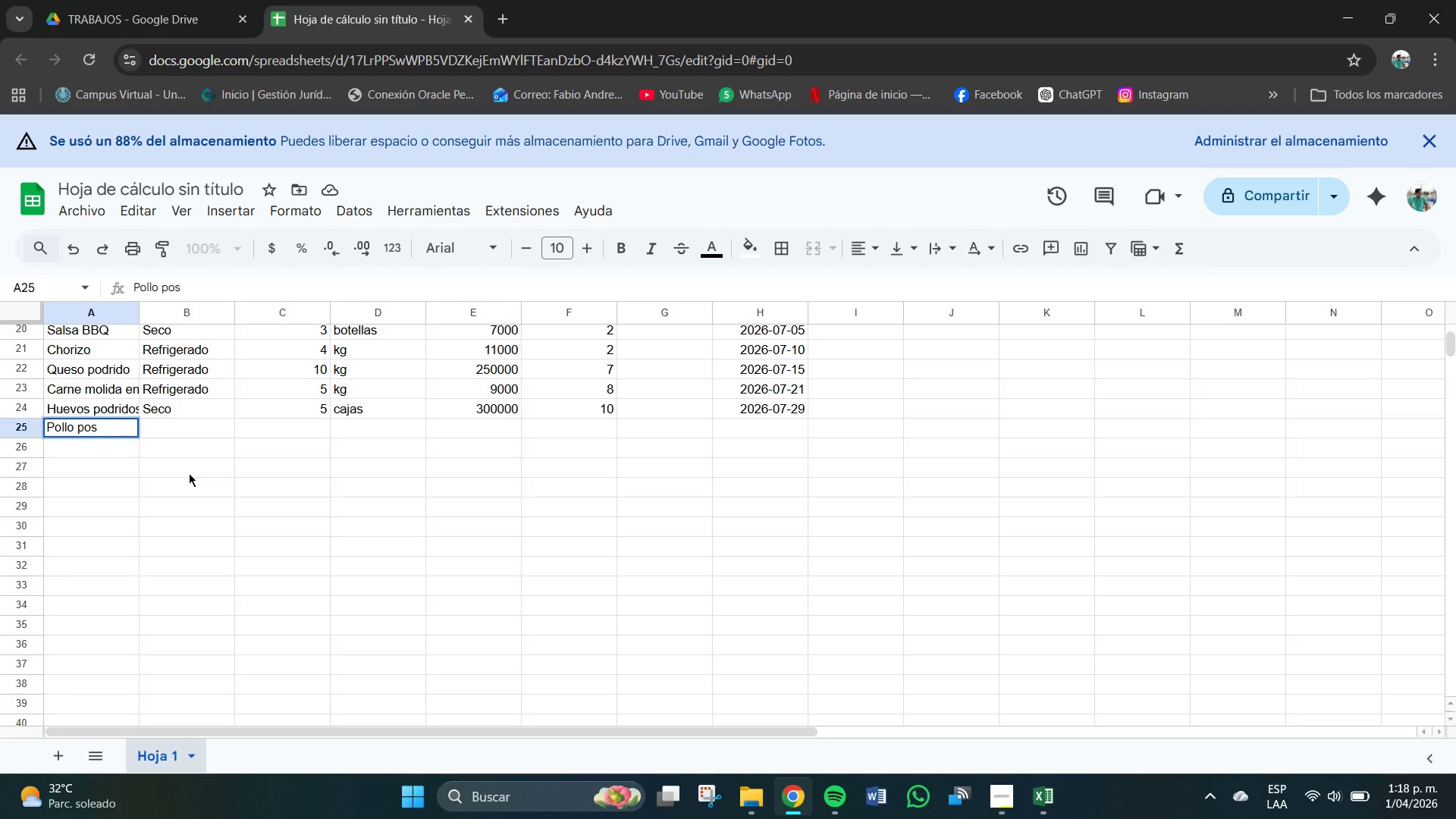 
key(Backspace)
type(drido)
 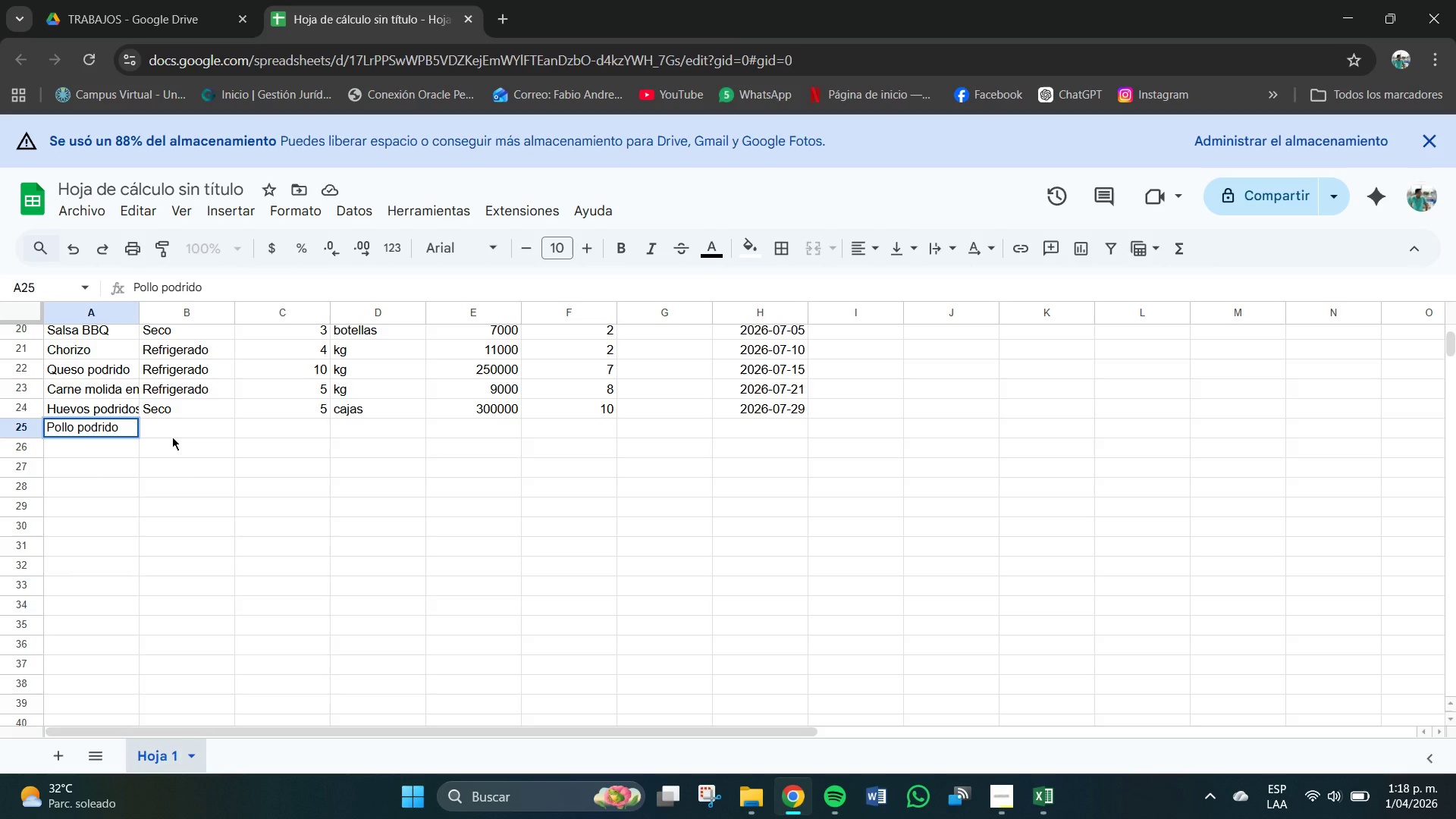 
scroll: coordinate [172, 437], scroll_direction: up, amount: 2.0
 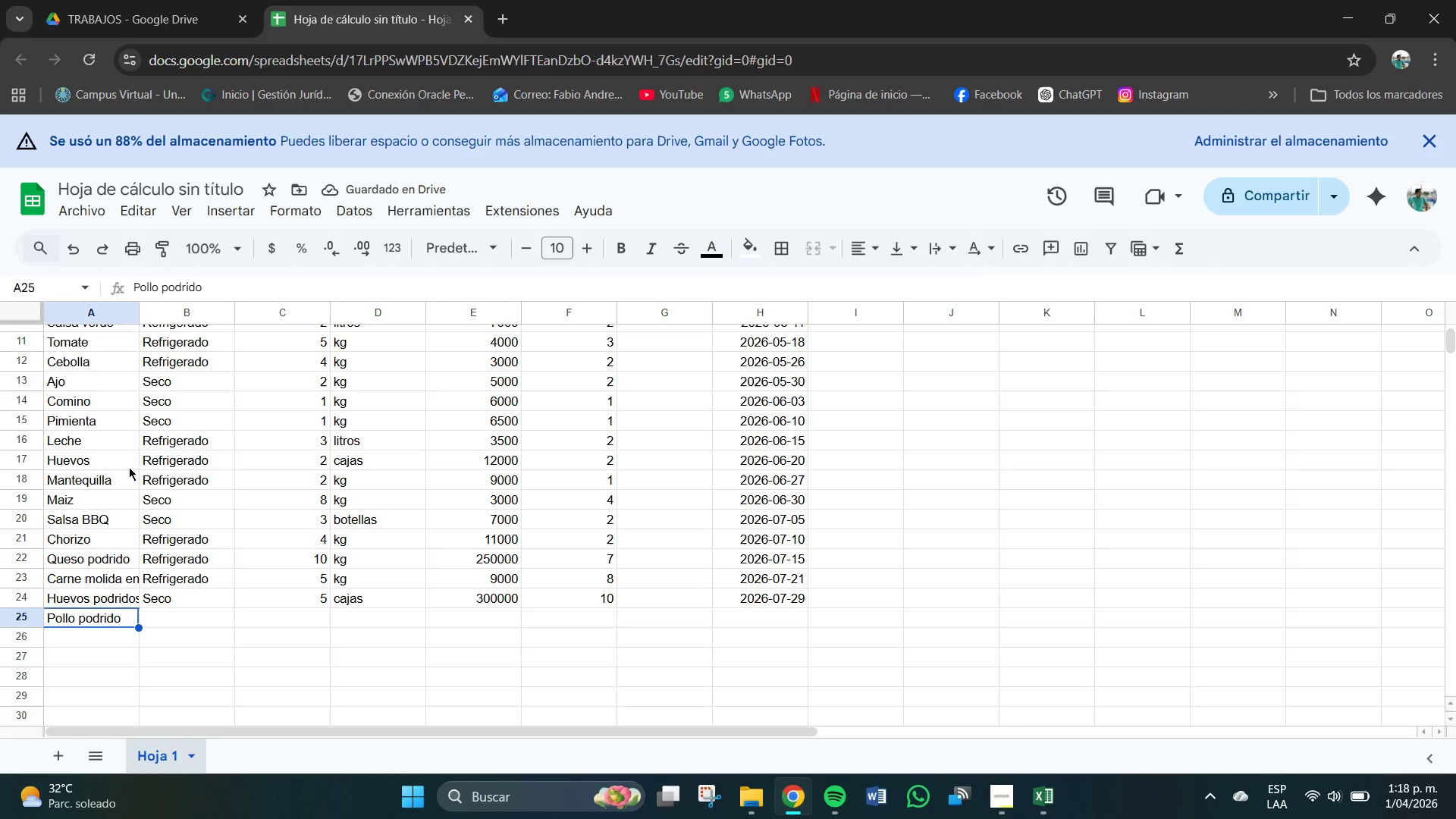 
wait(6.44)
 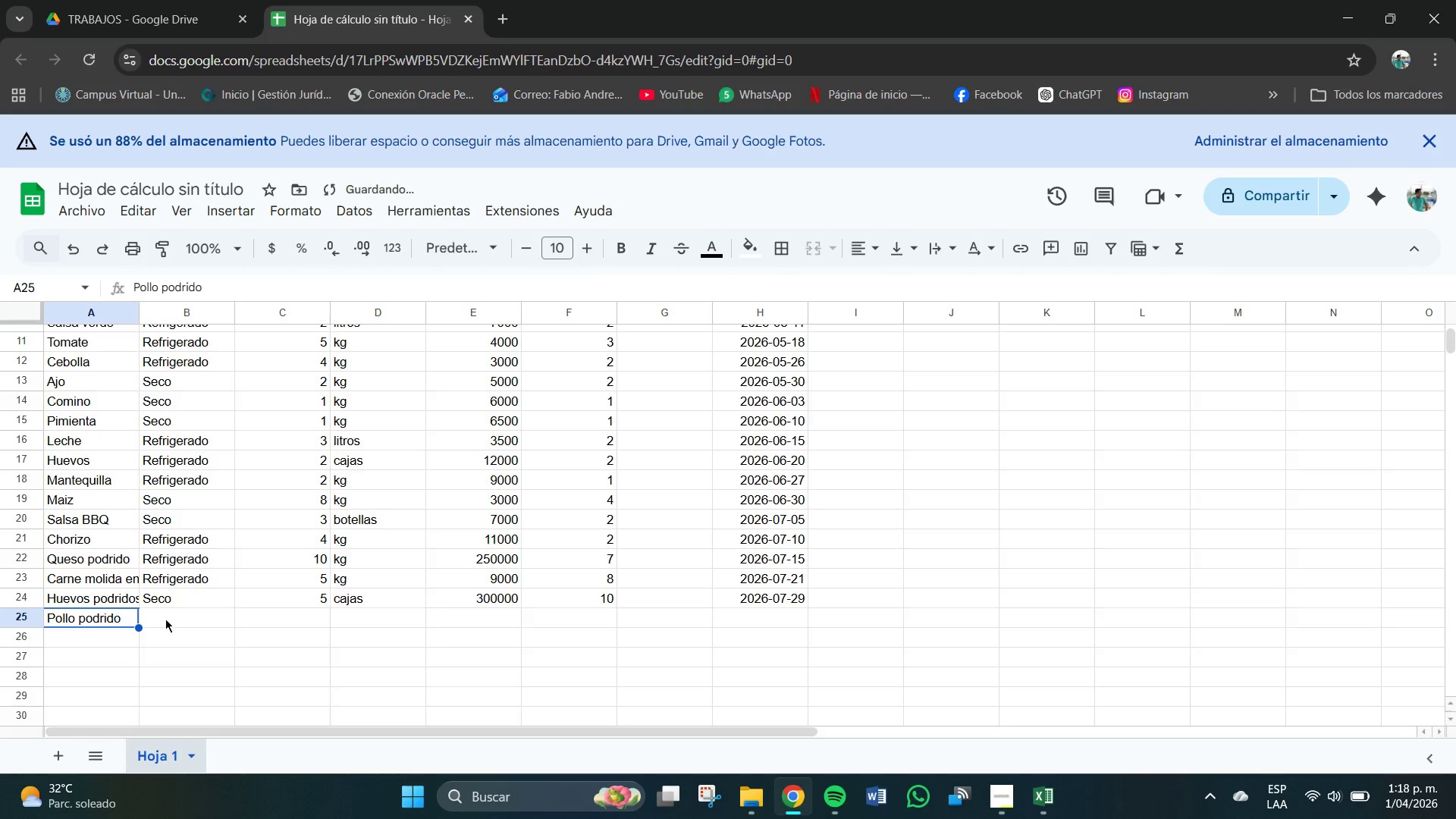 
scroll: coordinate [105, 495], scroll_direction: up, amount: 4.0
 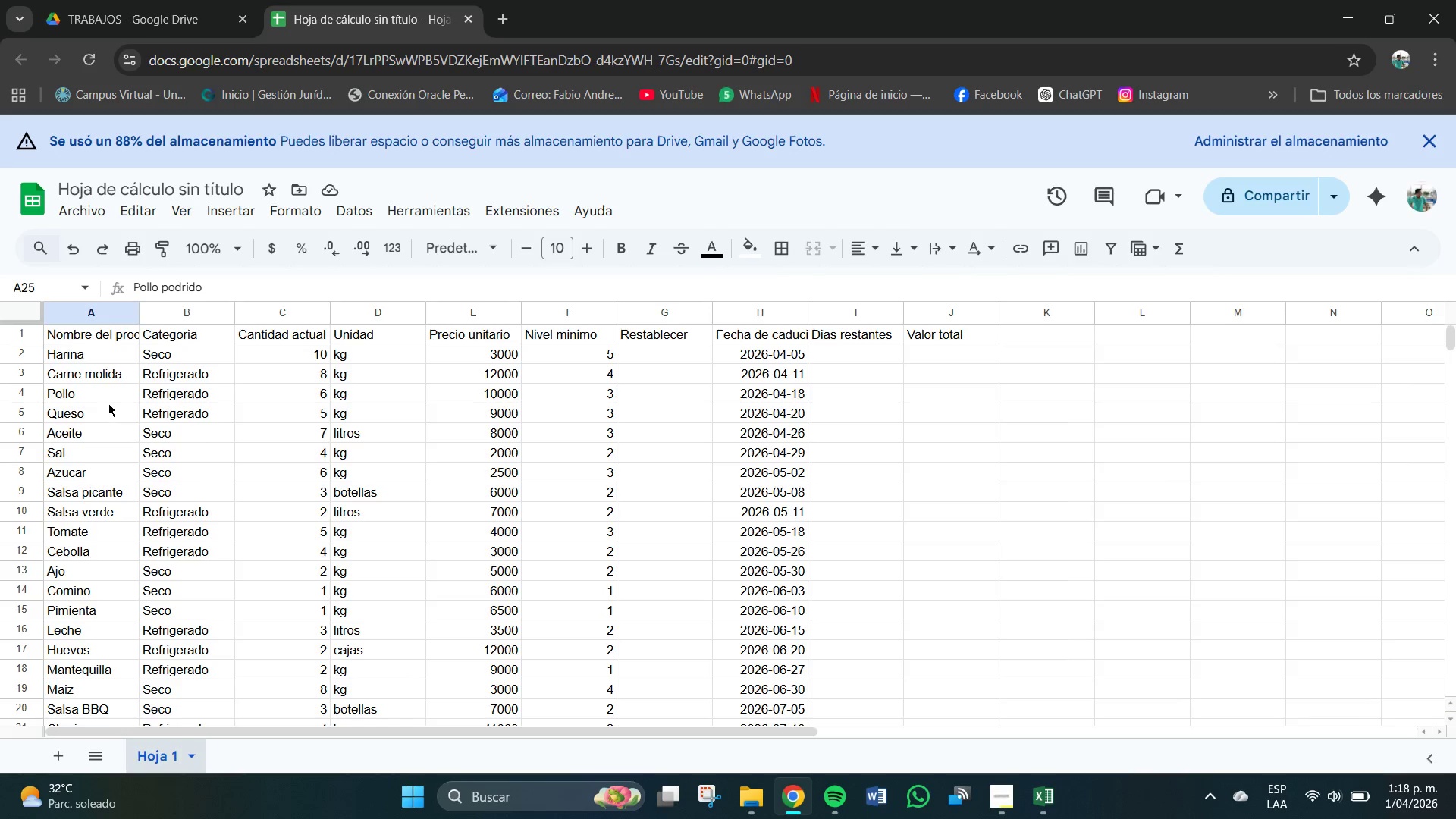 
scroll: coordinate [112, 420], scroll_direction: none, amount: 0.0
 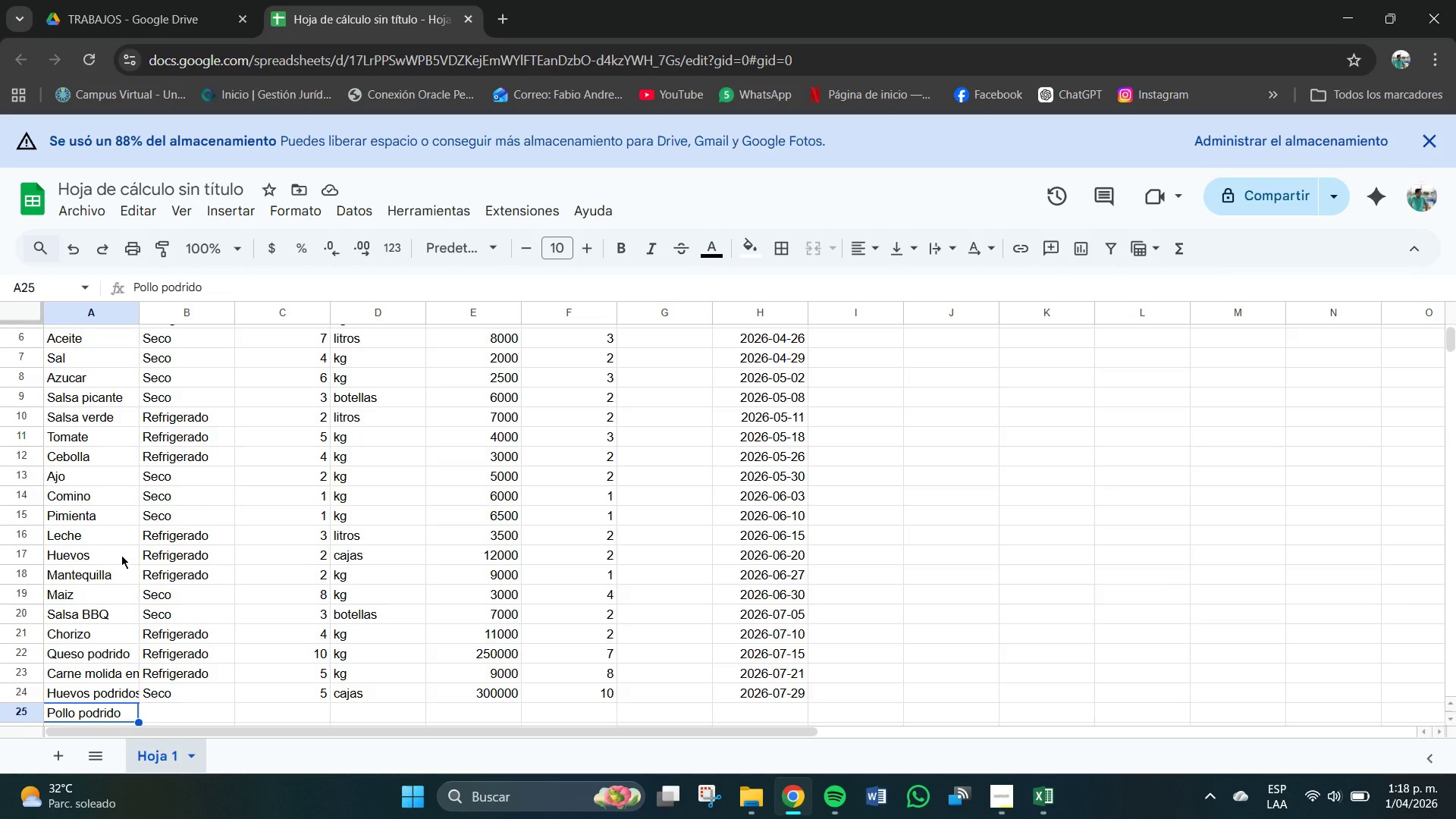 
scroll: coordinate [121, 555], scroll_direction: down, amount: 1.0
 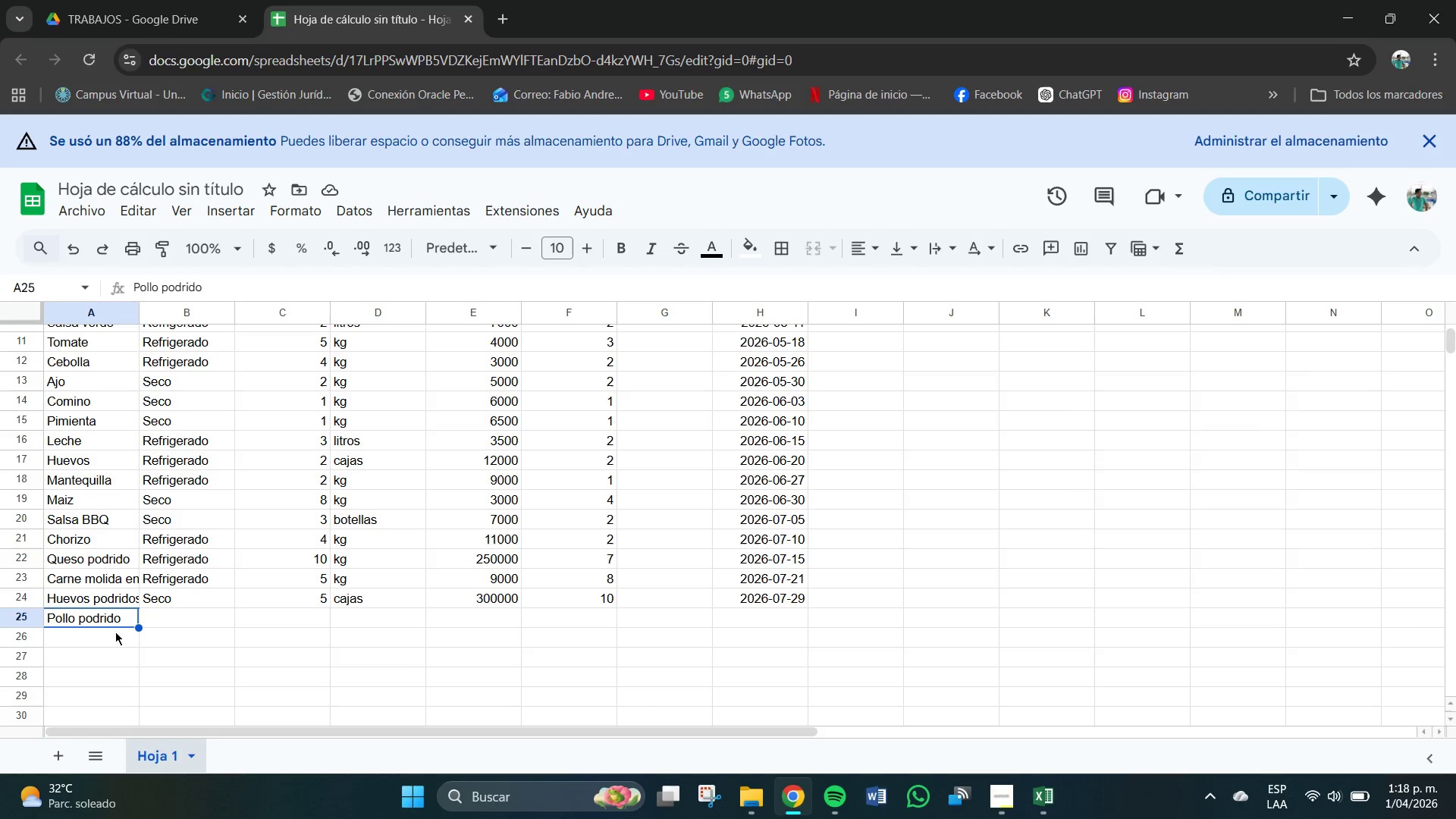 
left_click([102, 642])
 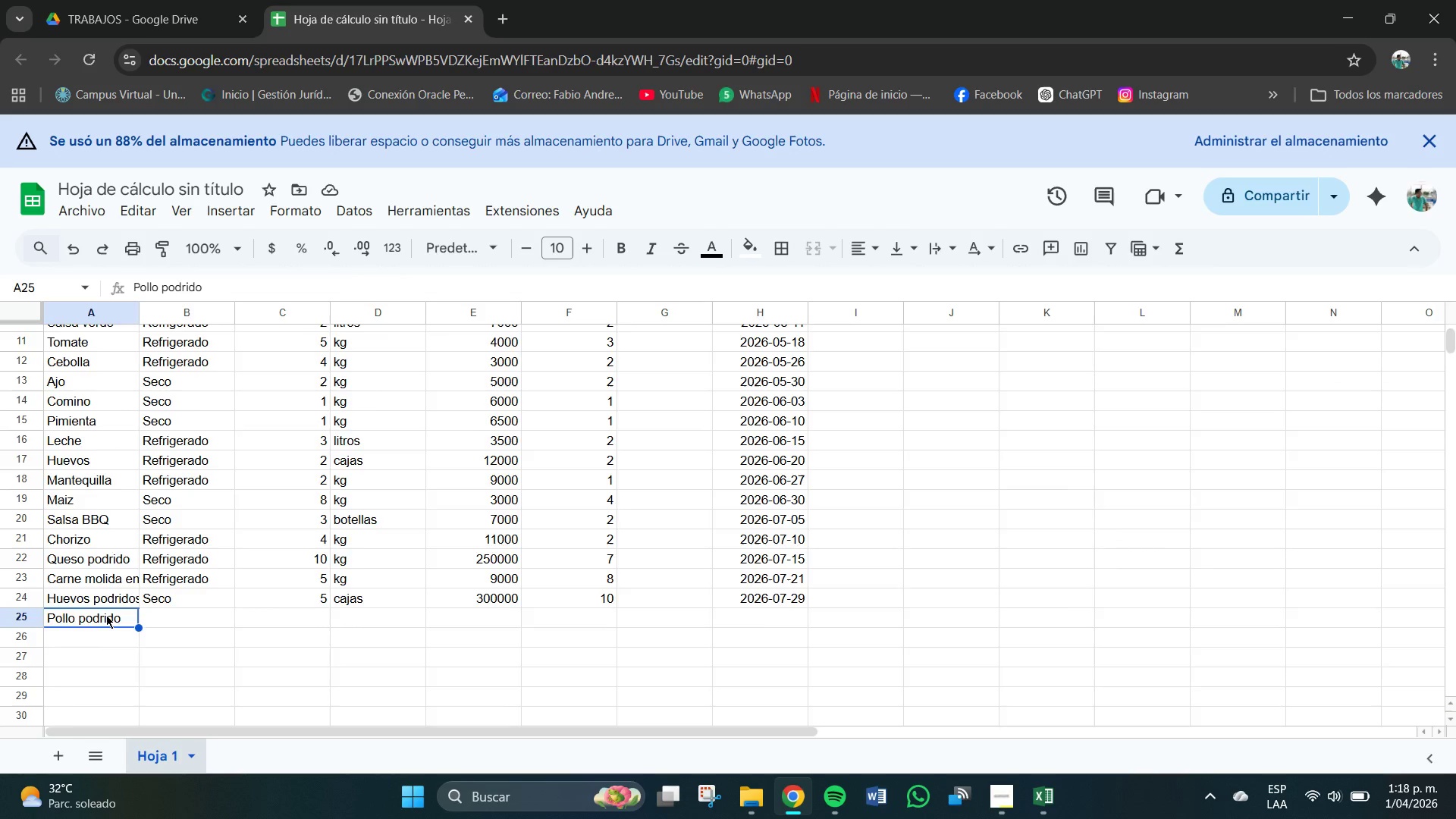 
scroll: coordinate [105, 615], scroll_direction: up, amount: 6.0
 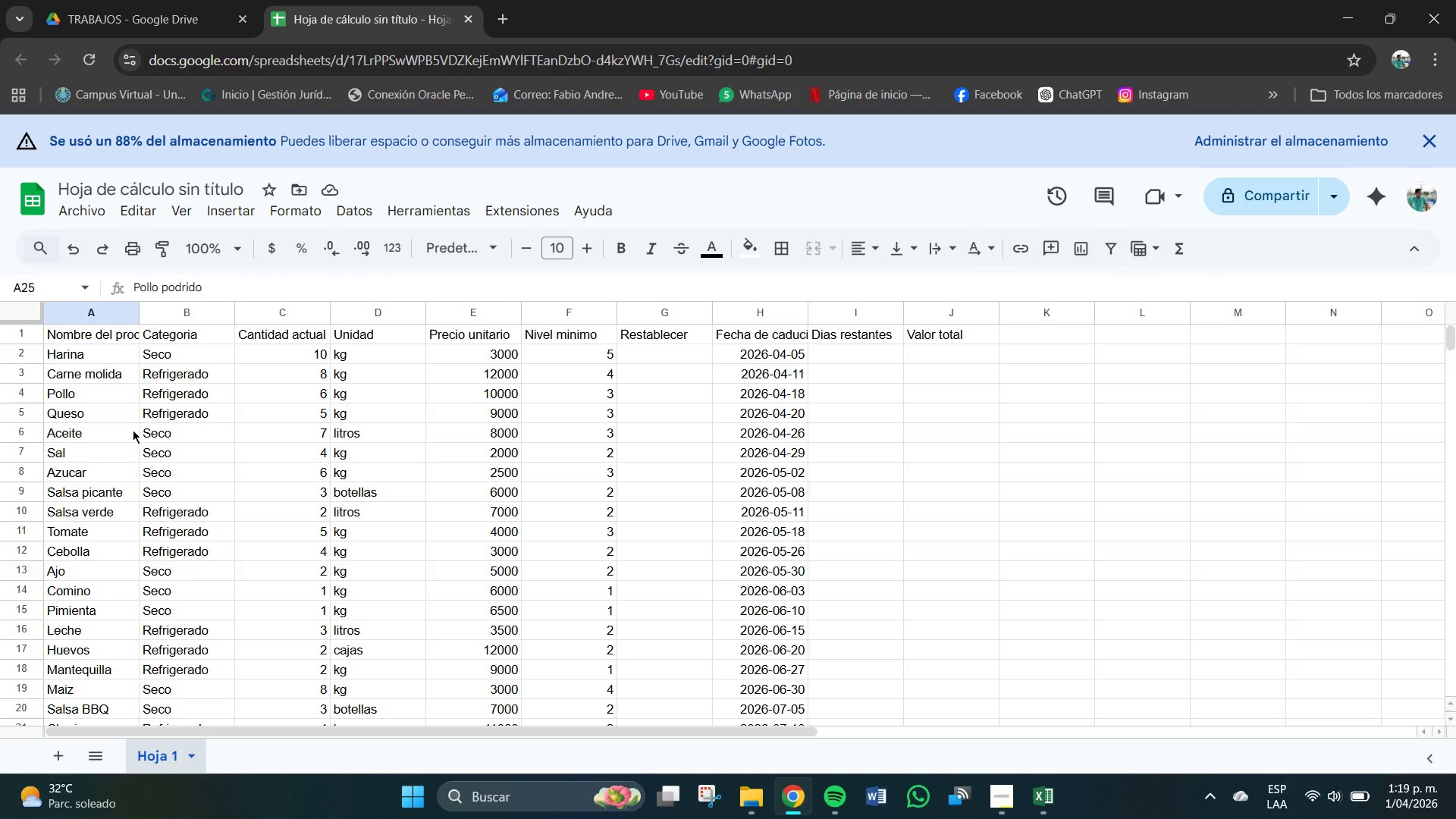 
scroll: coordinate [171, 424], scroll_direction: down, amount: 2.0
 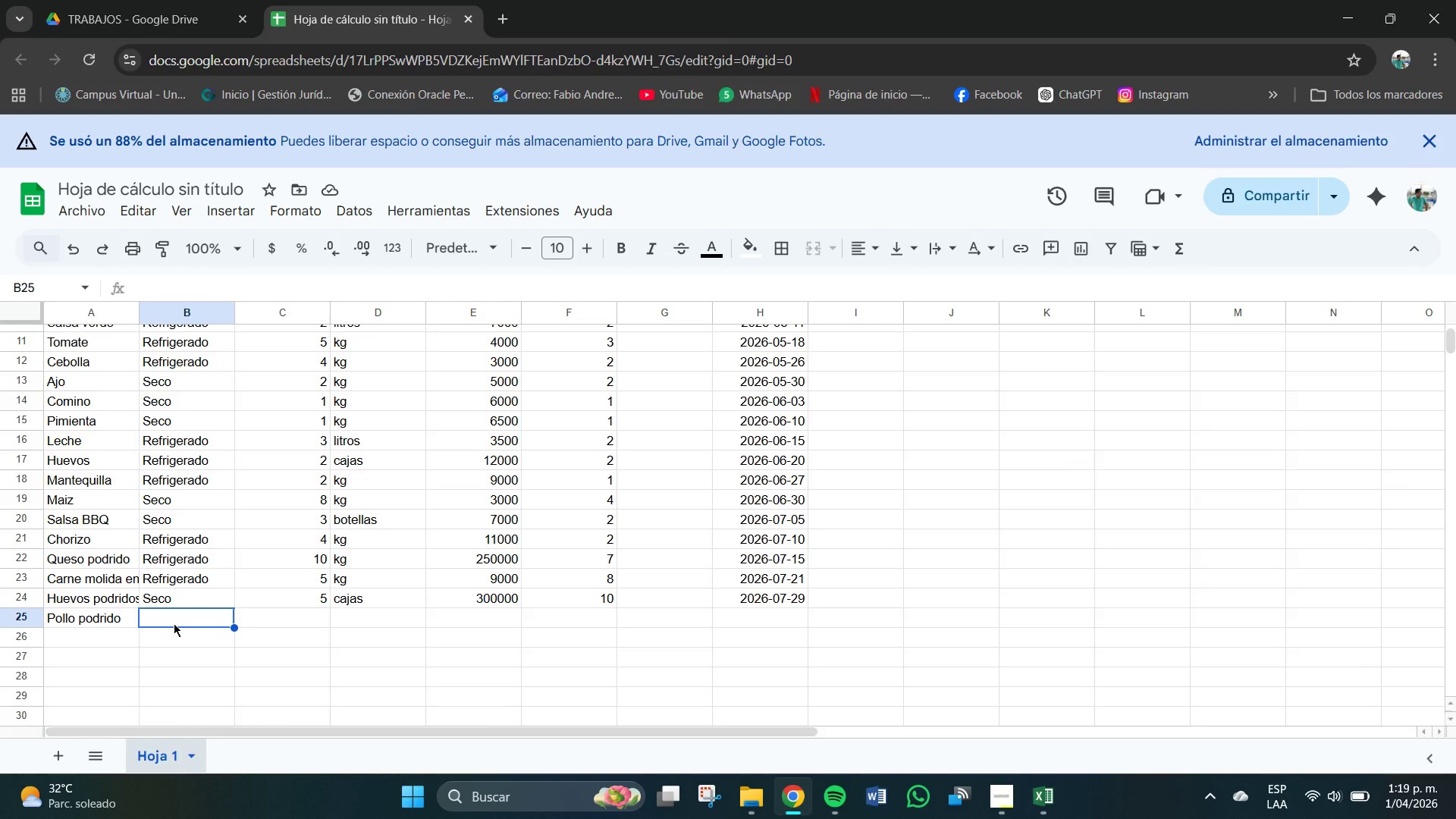 
type(Rfe)
key(Backspace)
key(Backspace)
key(Backspace)
type(ef)
key(Backspace)
key(Backspace)
type(Rfe)
key(Backspace)
key(Backspace)
type(efrigerado)
 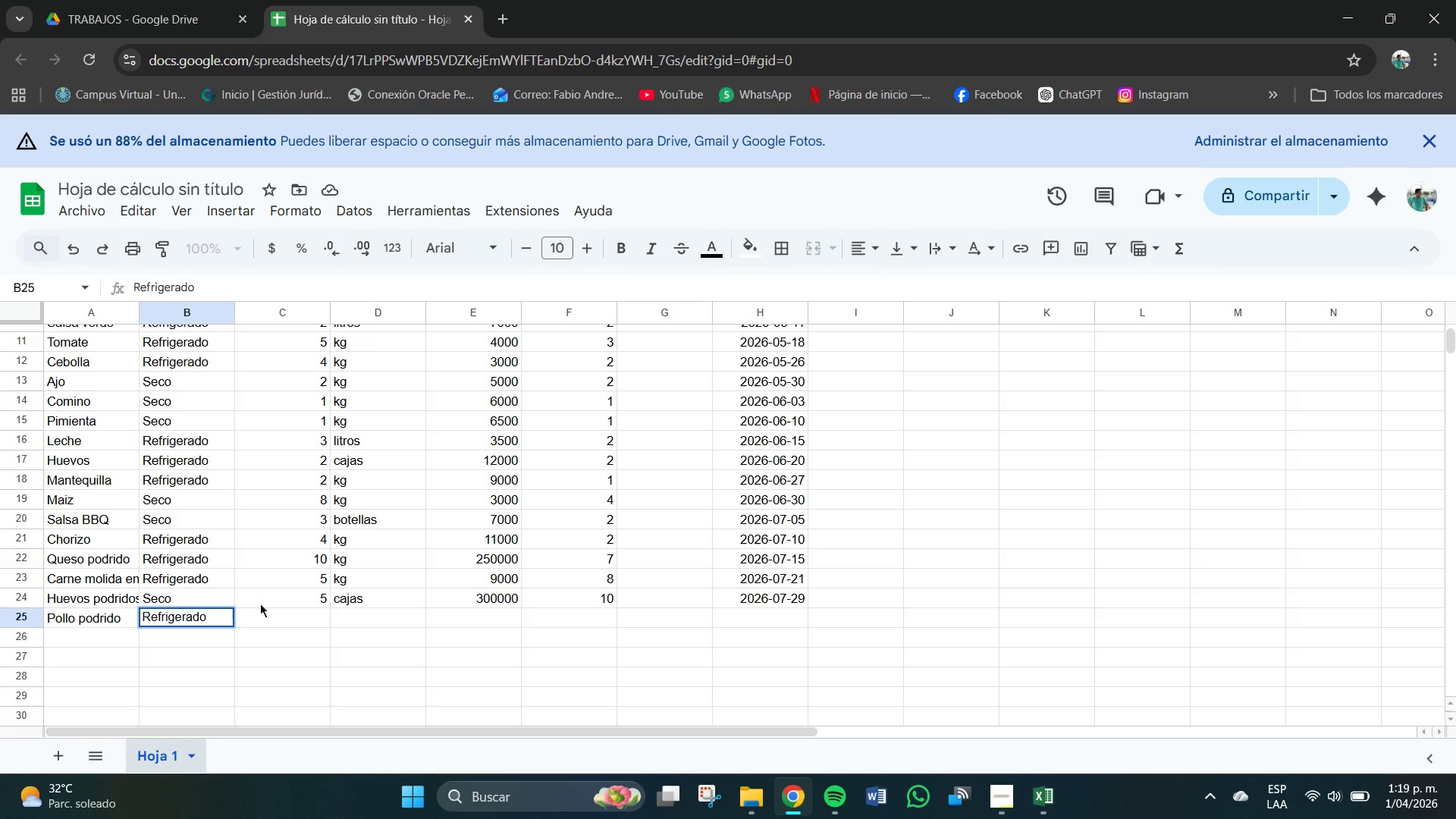 
scroll: coordinate [676, 483], scroll_direction: up, amount: 7.0
 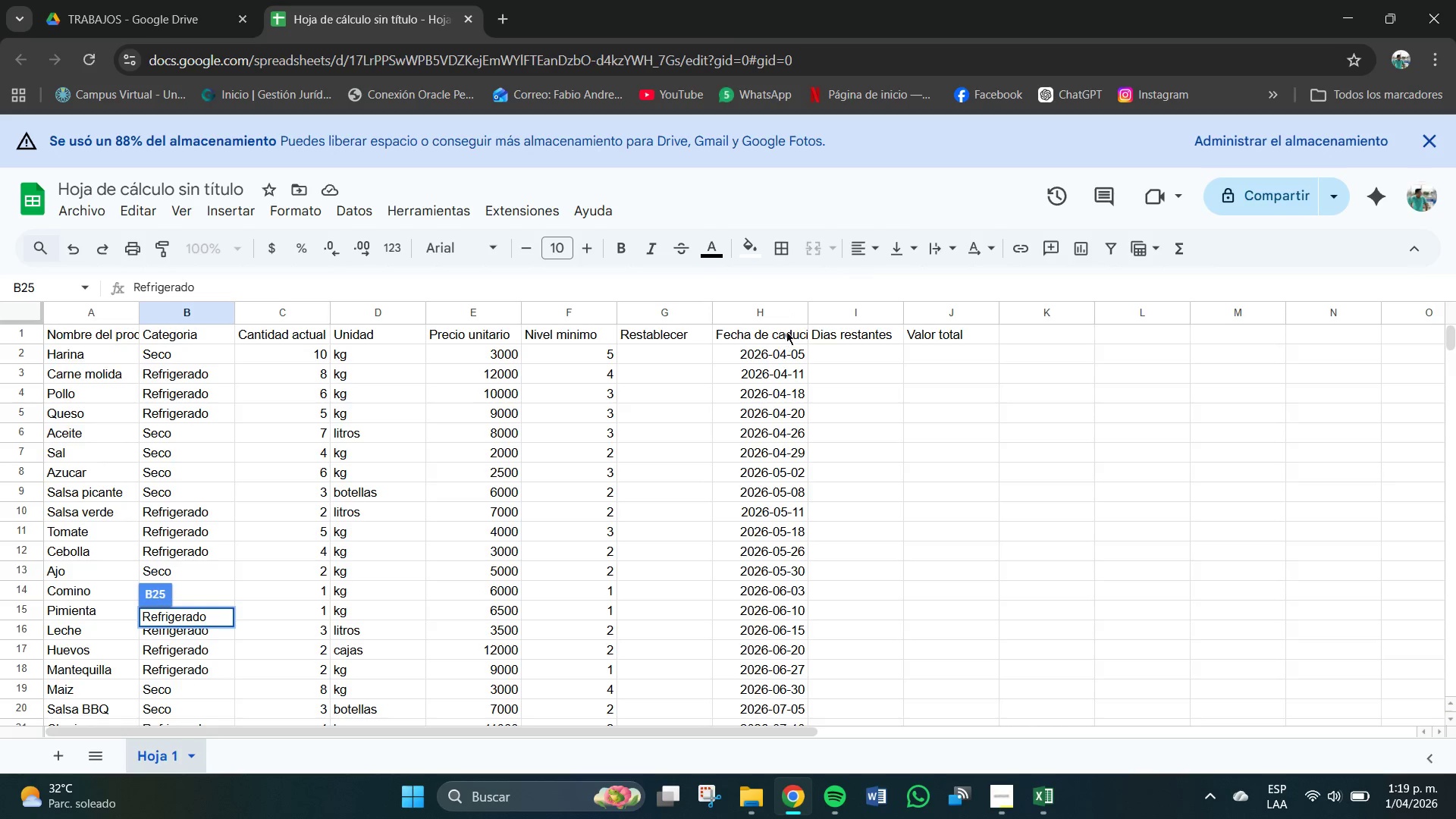 
scroll: coordinate [778, 357], scroll_direction: down, amount: 3.0
 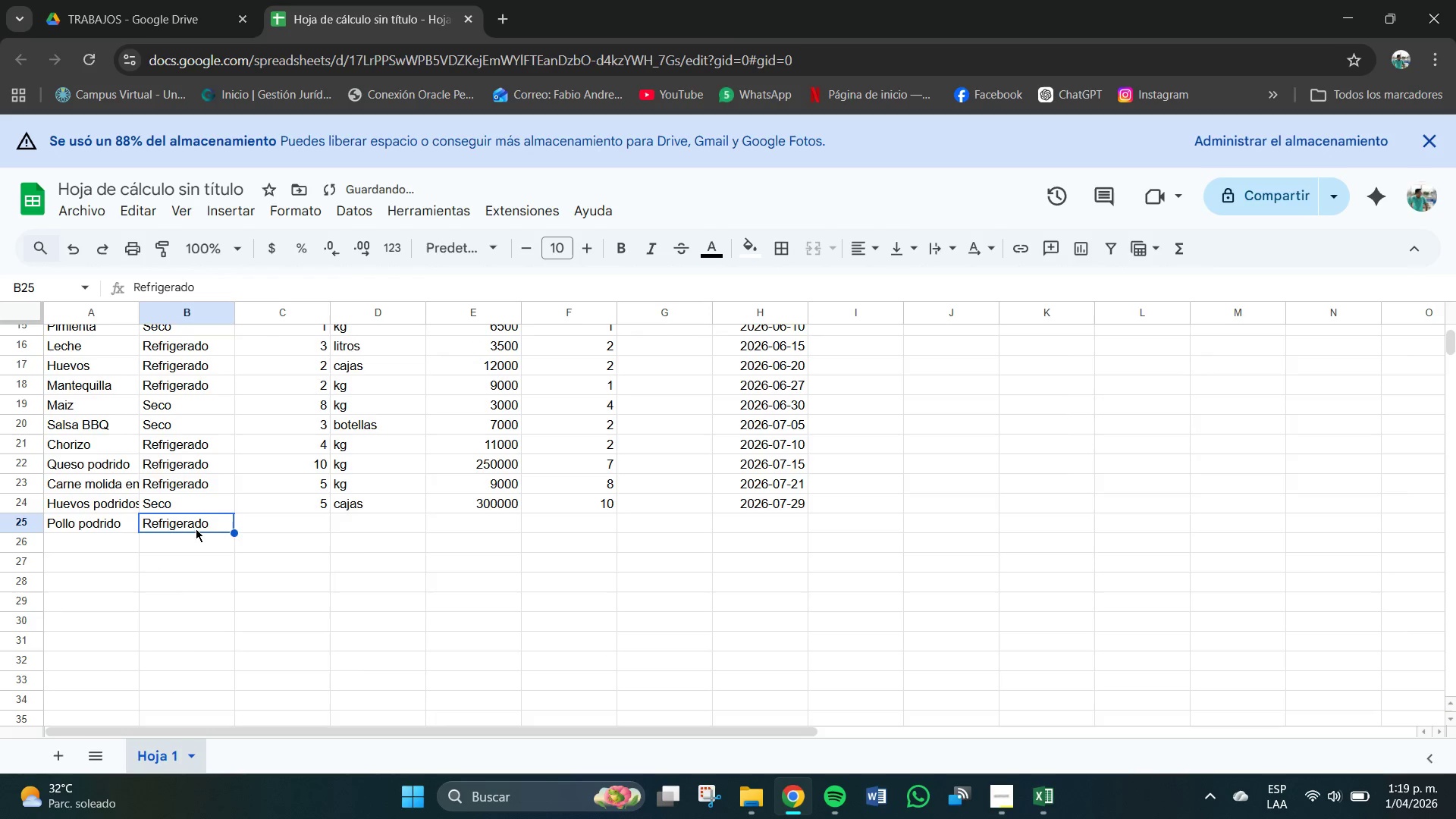 
scroll: coordinate [294, 523], scroll_direction: up, amount: 7.0
 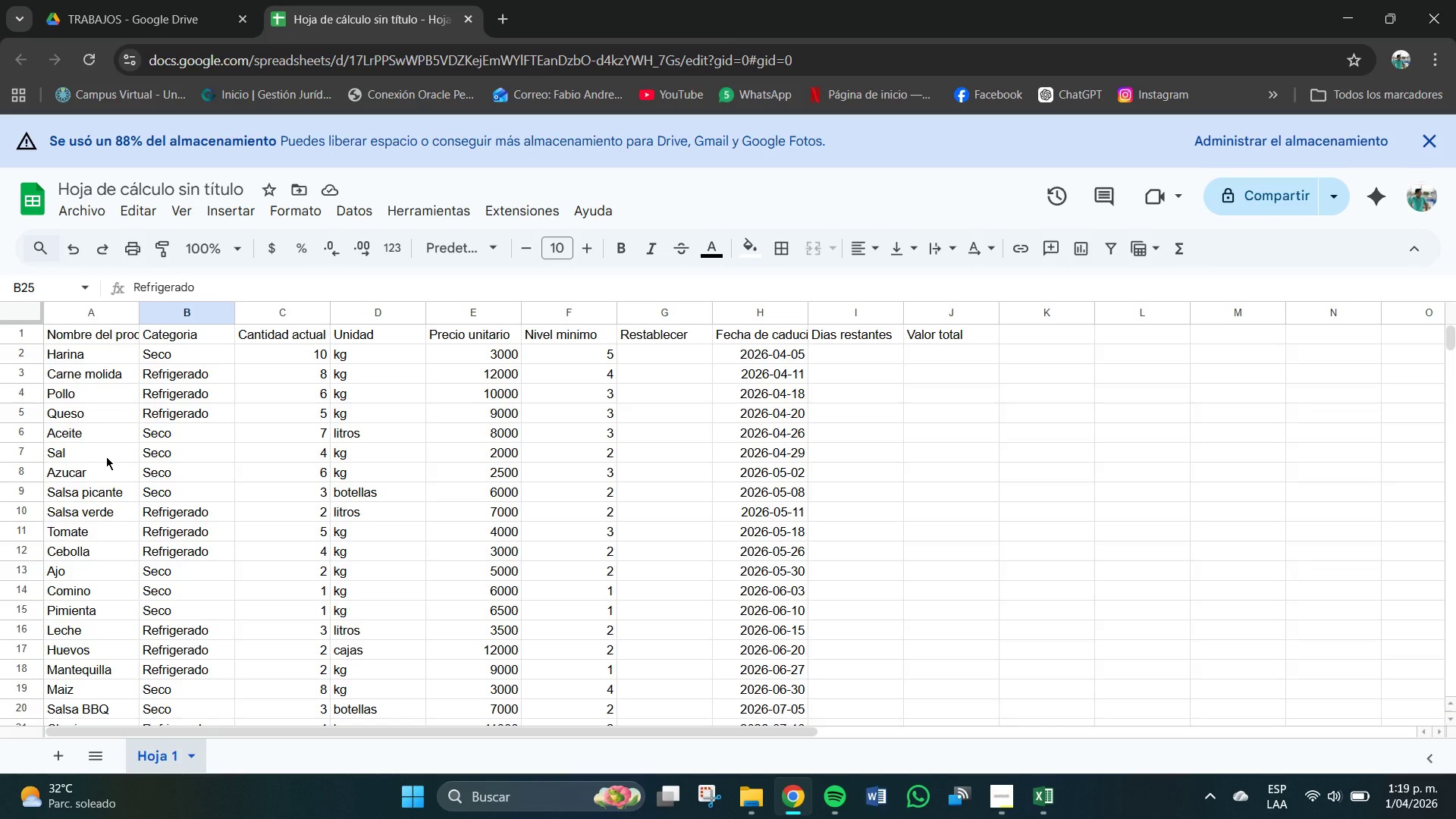 
wait(6.69)
 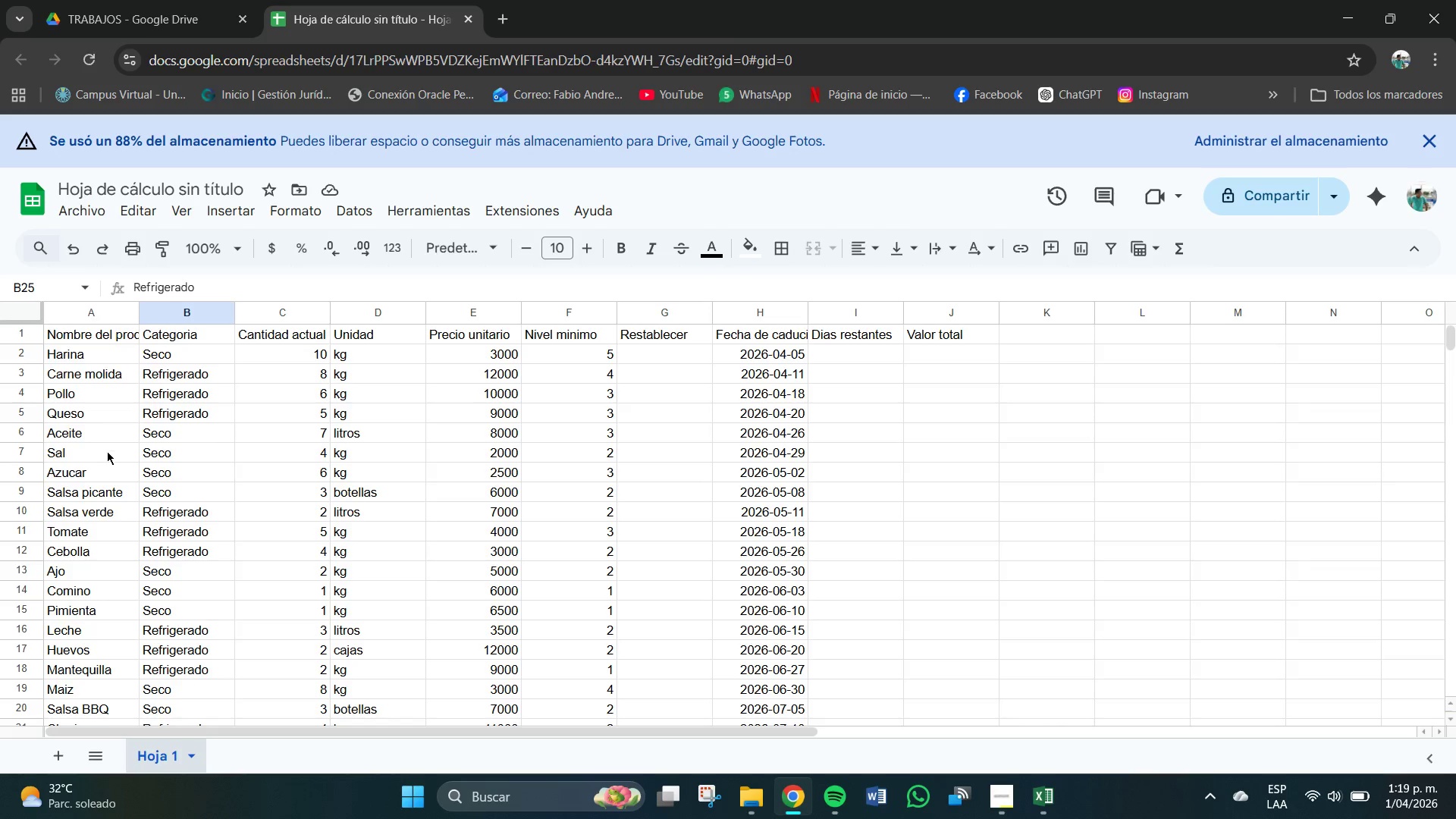 
scroll: coordinate [101, 451], scroll_direction: up, amount: 3.0
 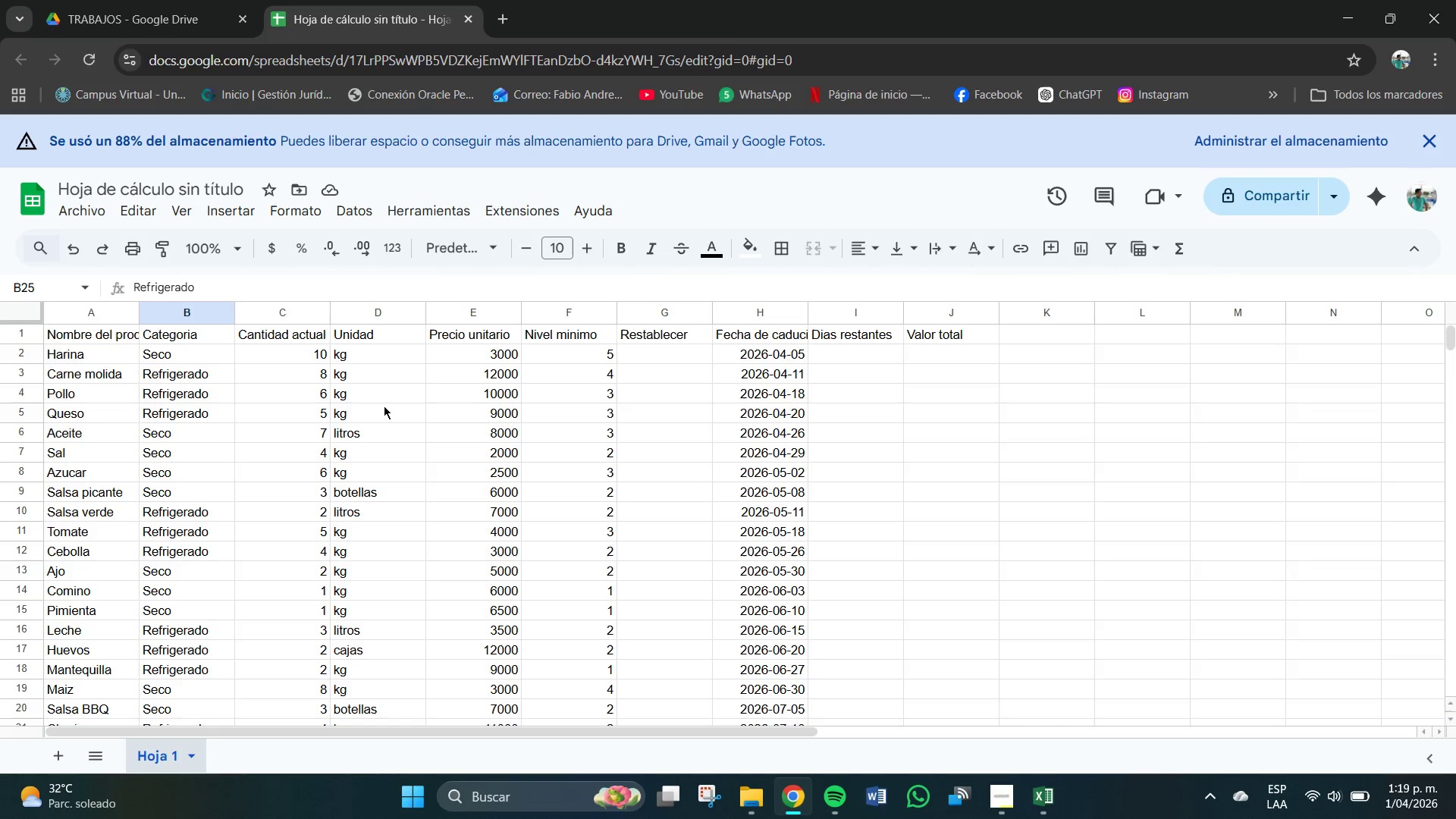 
scroll: coordinate [383, 410], scroll_direction: down, amount: 4.0
 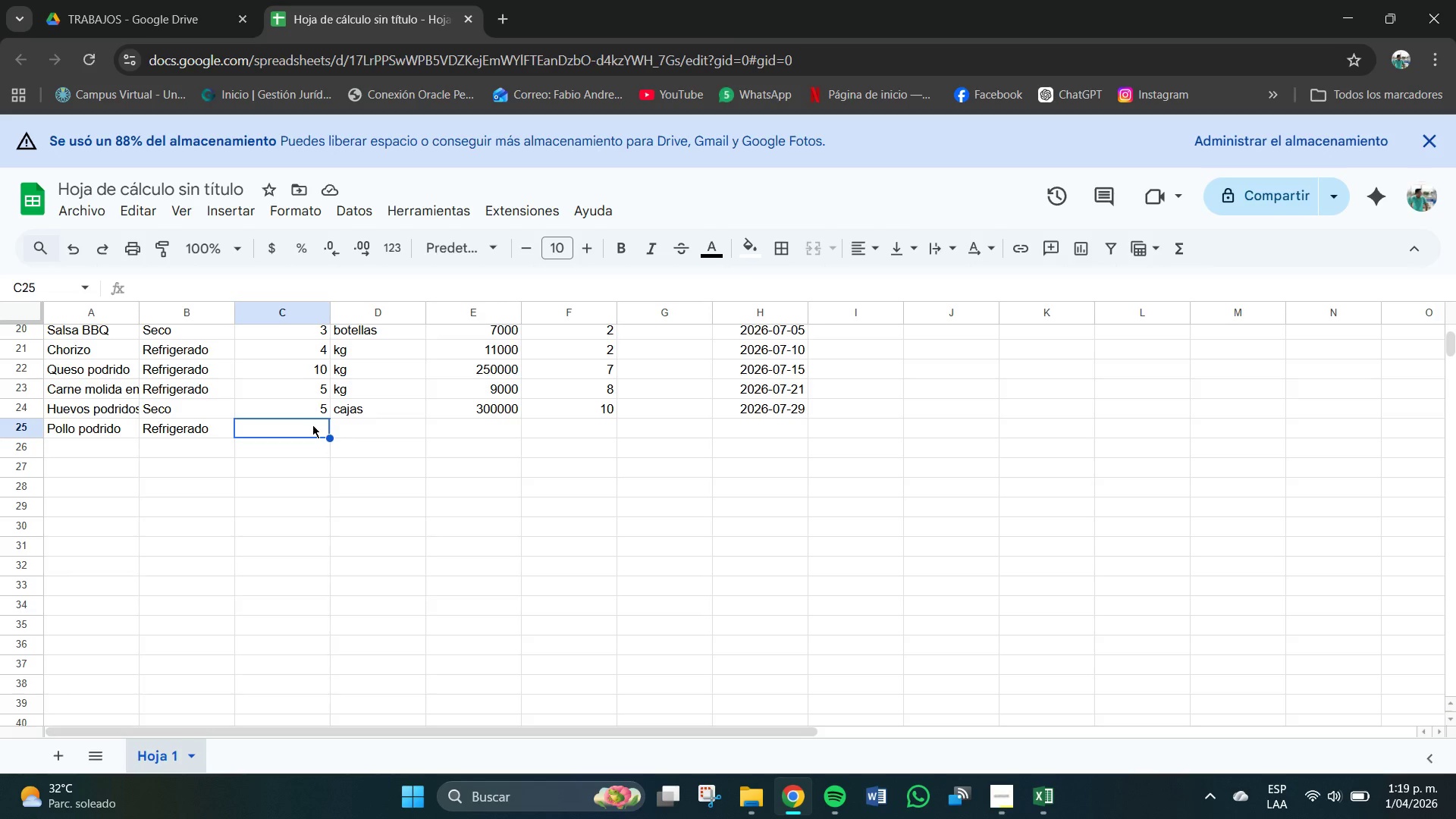 
scroll: coordinate [312, 425], scroll_direction: up, amount: 1.0
 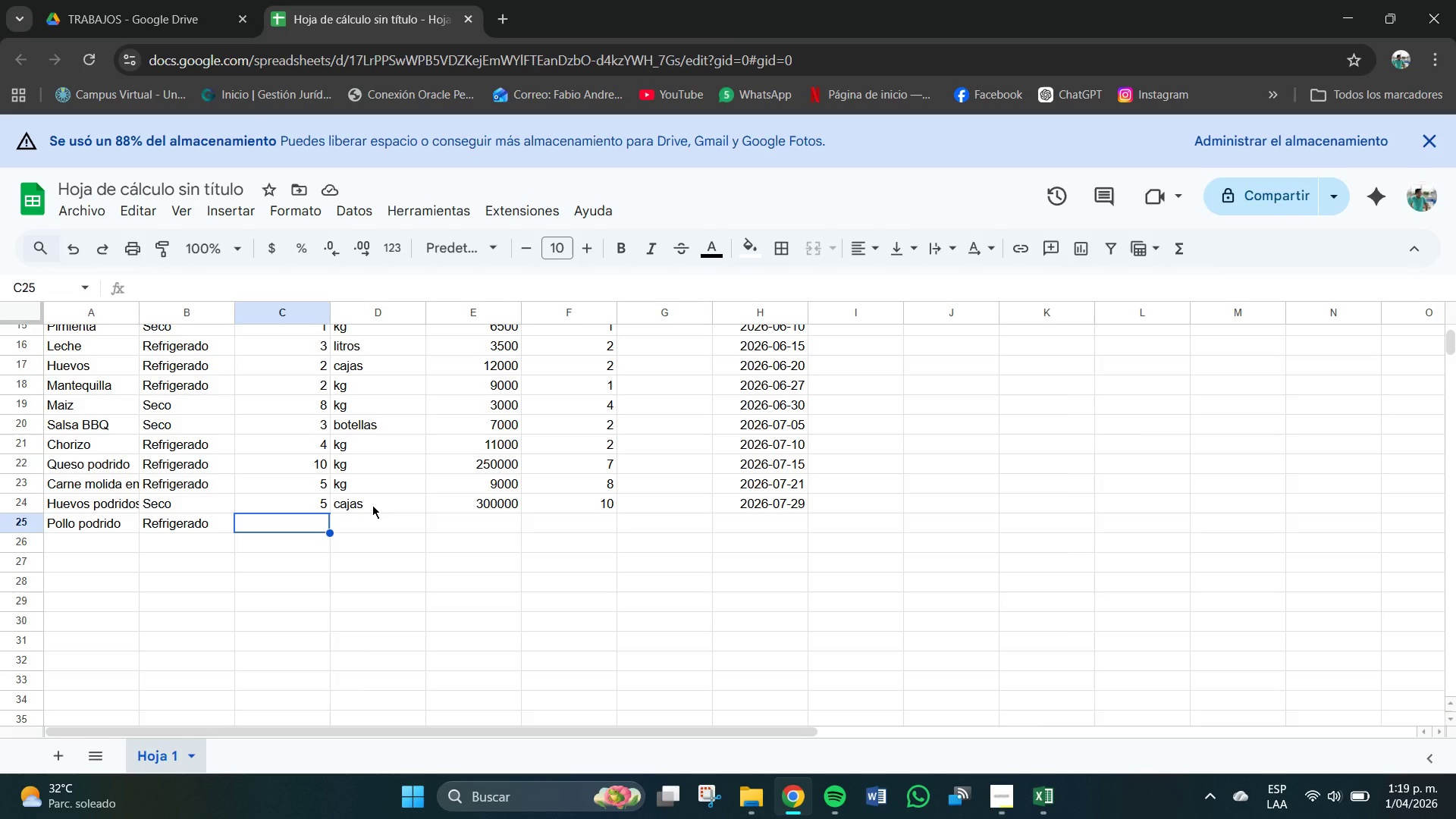 
key(Numpad8)
 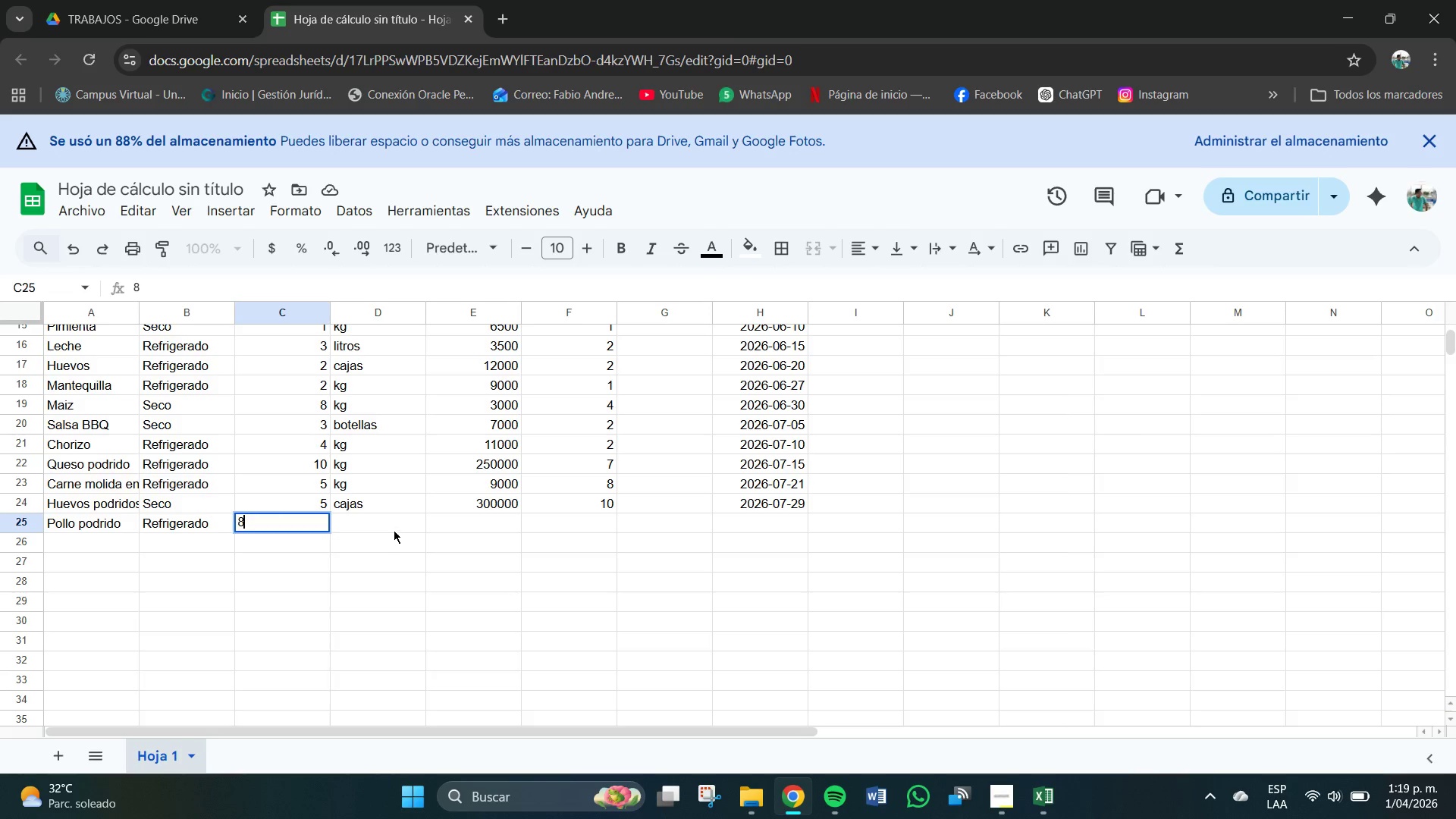 
left_click([386, 526])
 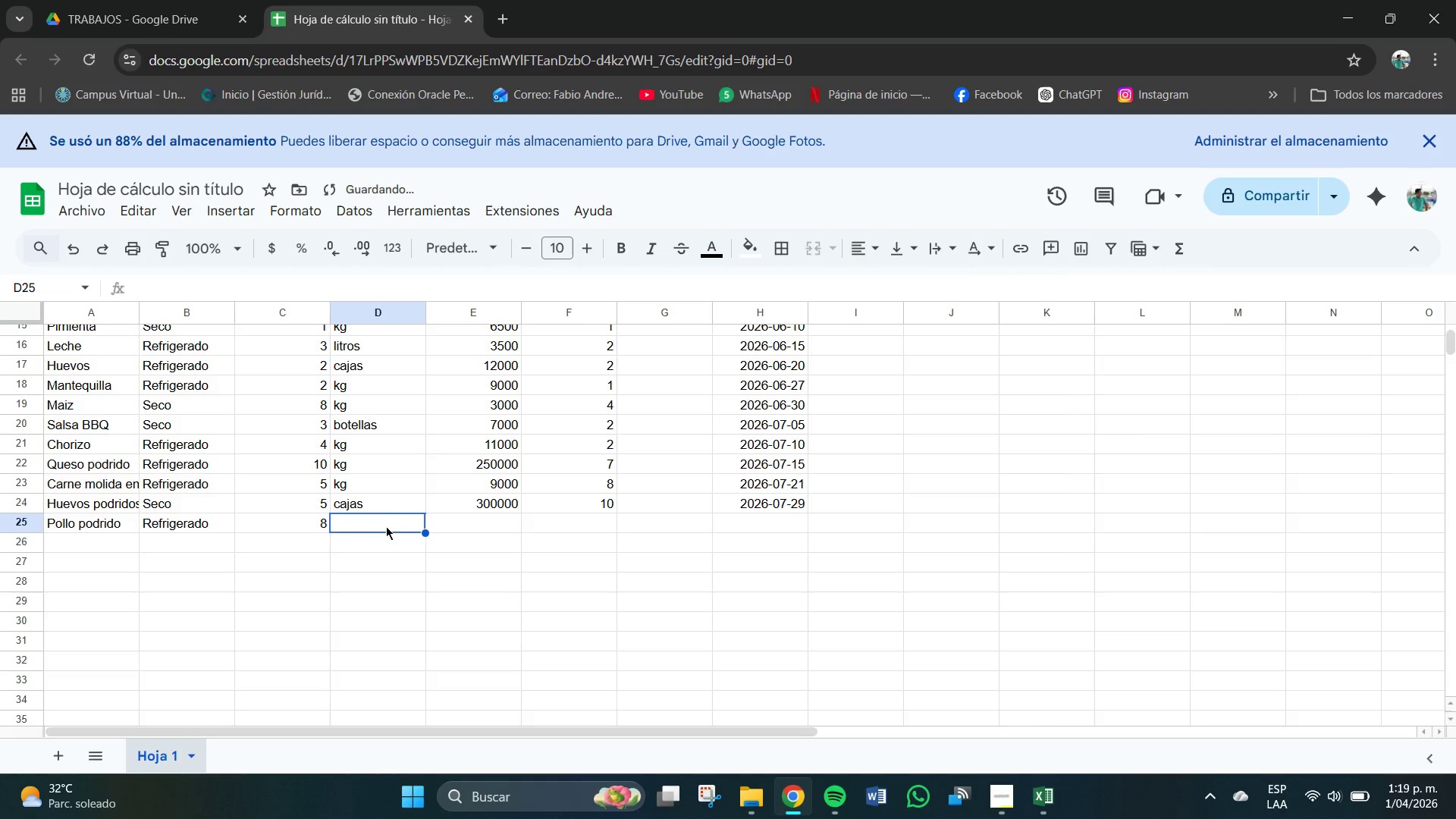 
type(kg)
 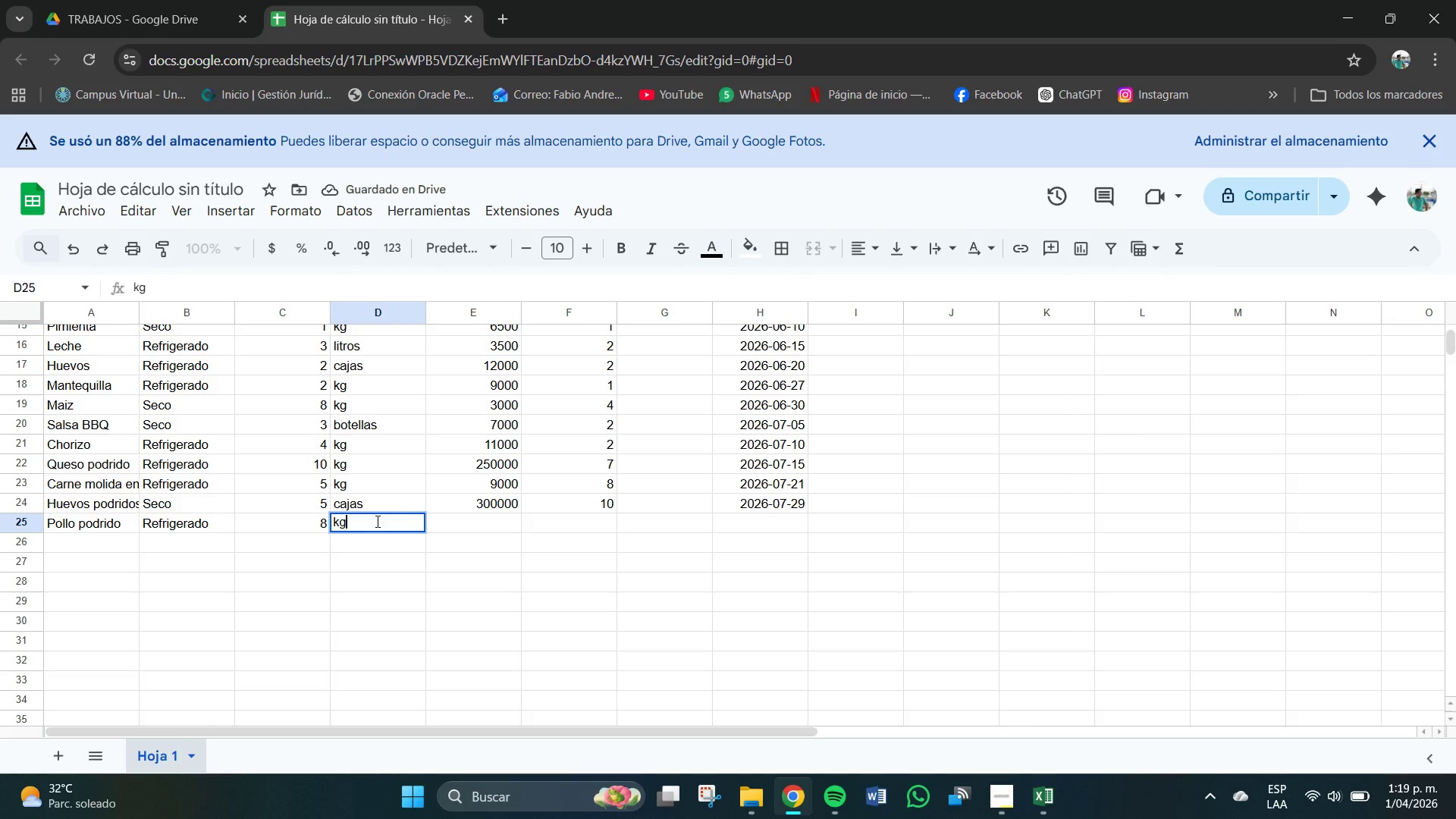 
scroll: coordinate [400, 610], scroll_direction: up, amount: 17.0
 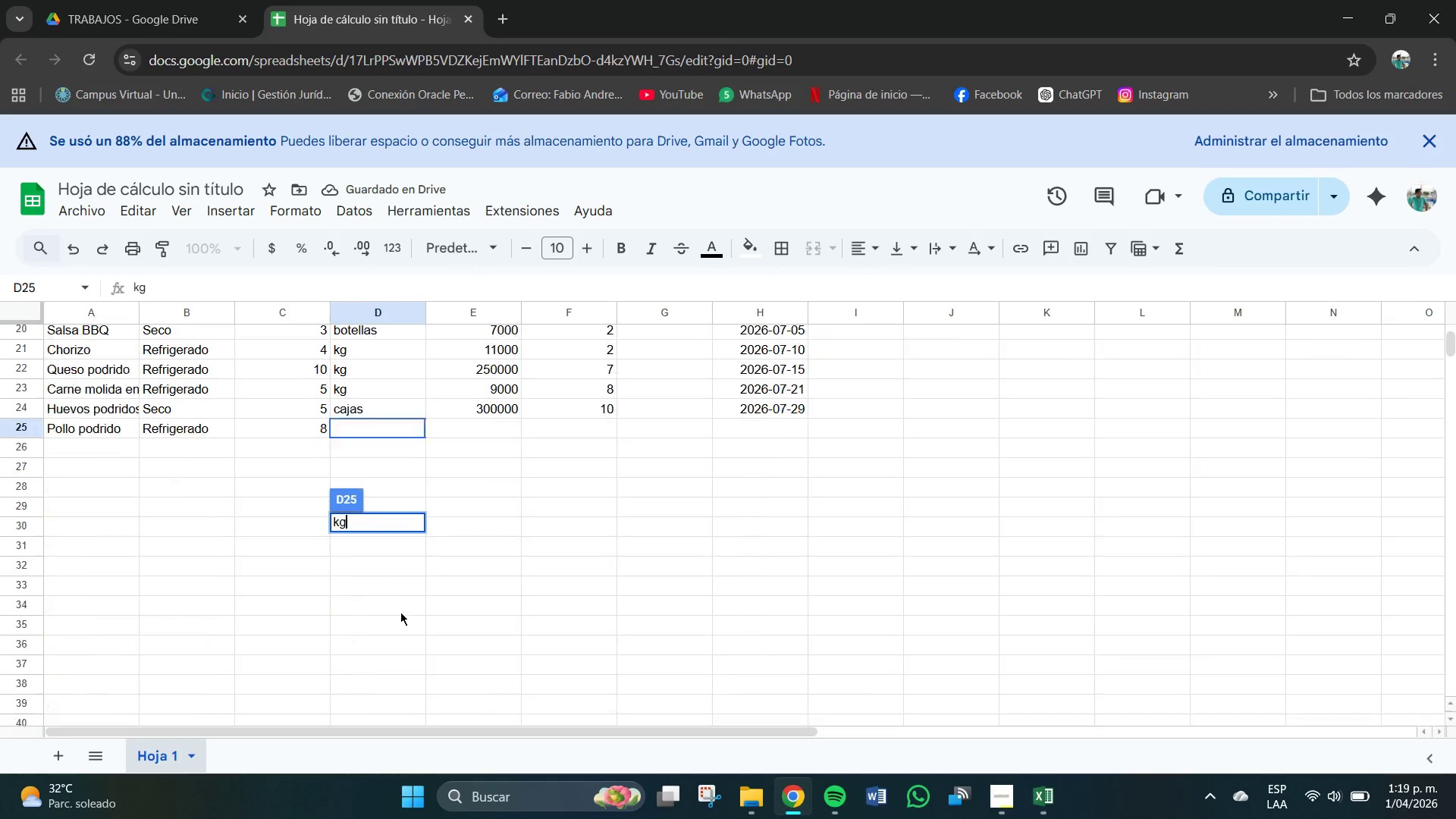 
scroll: coordinate [402, 613], scroll_direction: down, amount: 2.0
 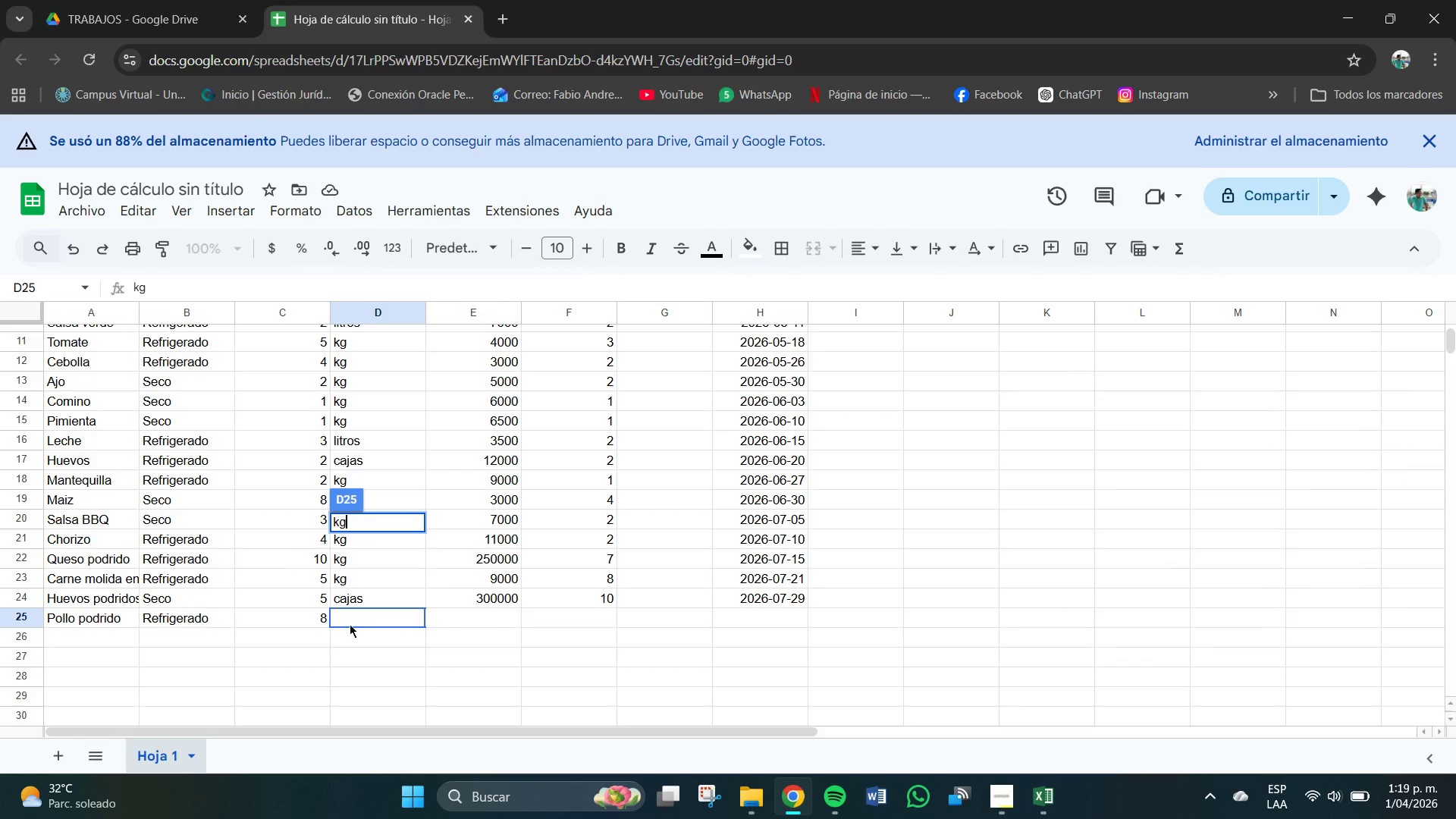 
left_click([356, 618])
 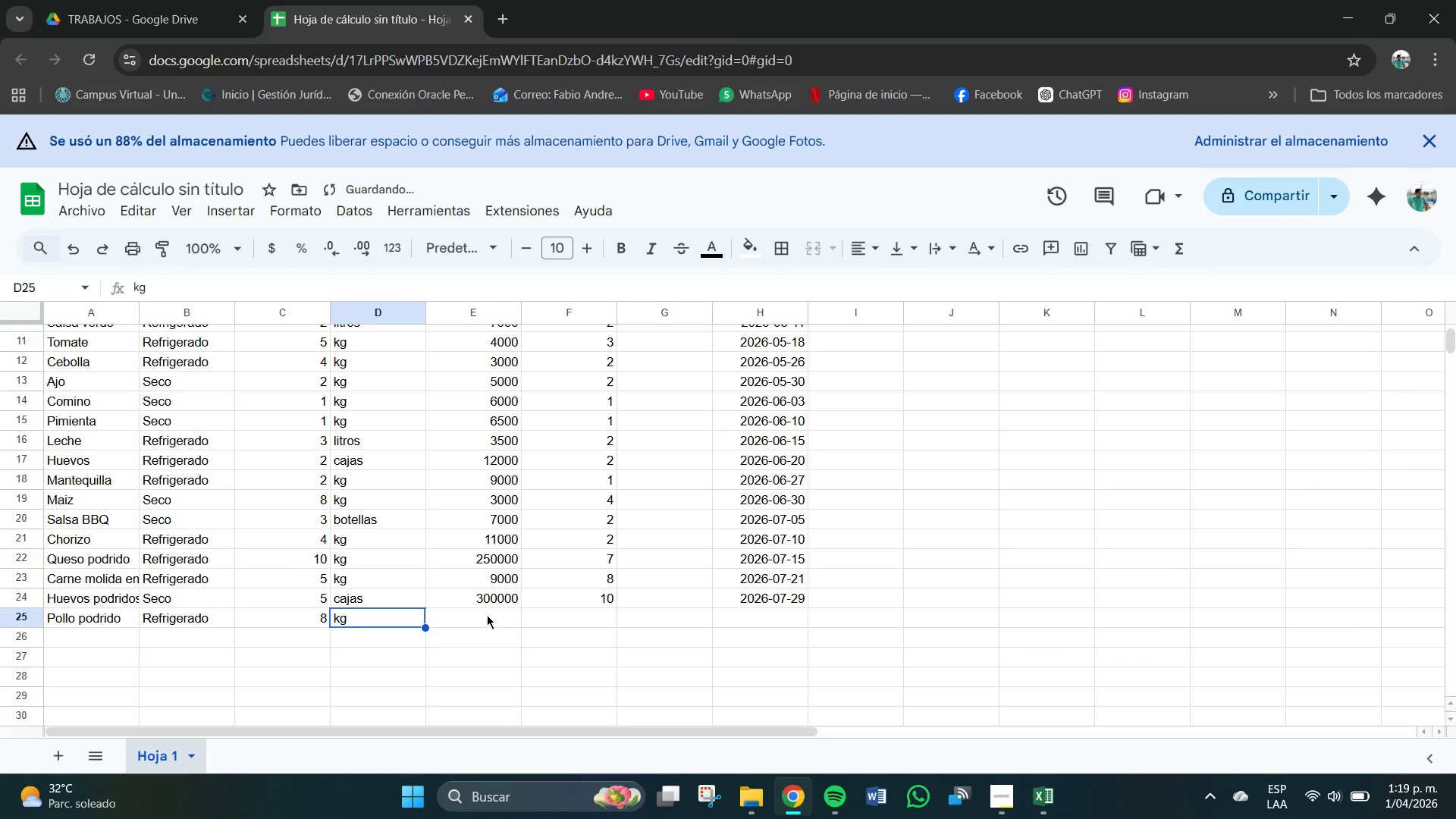 
left_click([491, 613])
 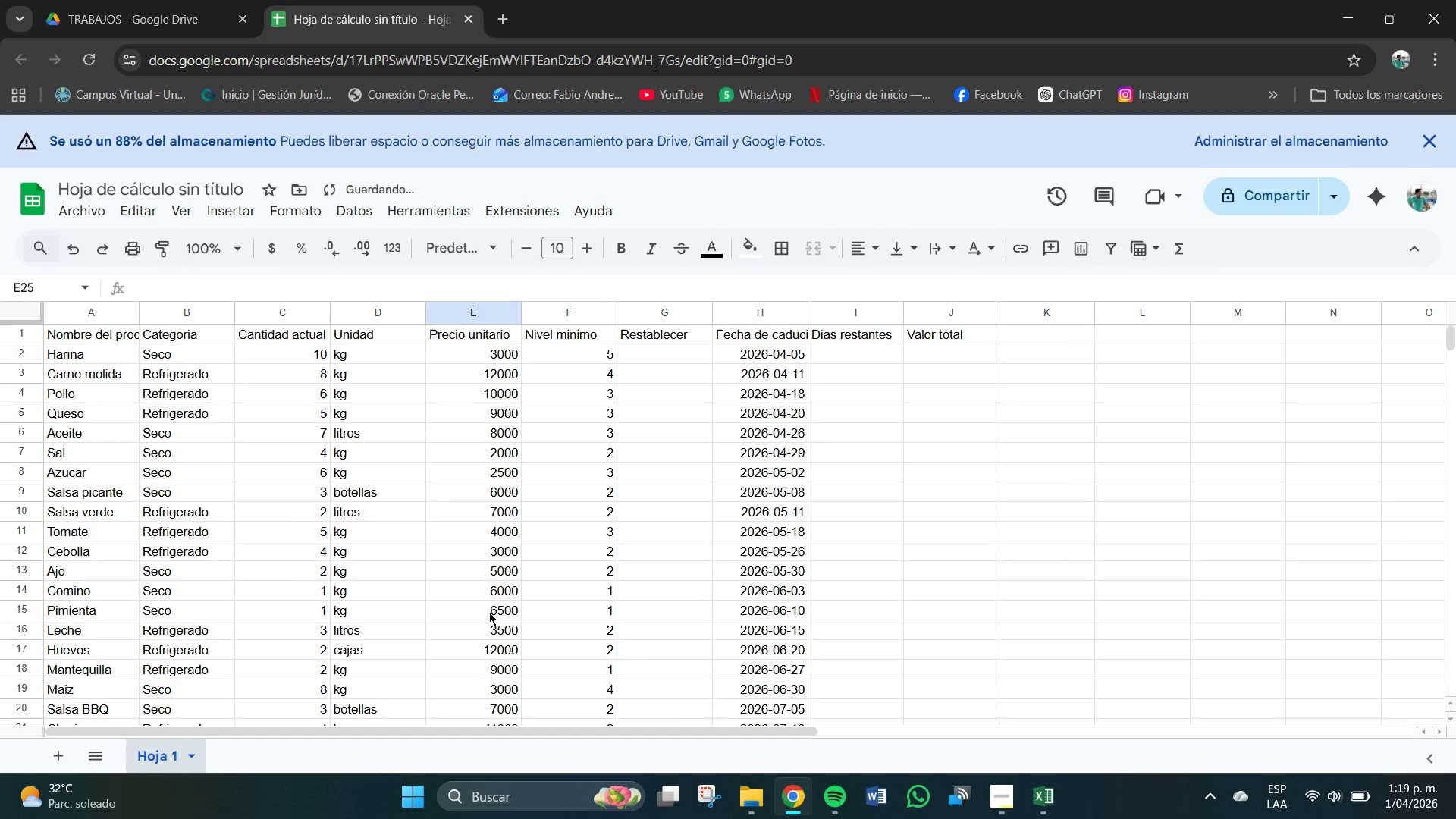 
scroll: coordinate [489, 611], scroll_direction: up, amount: 4.0
 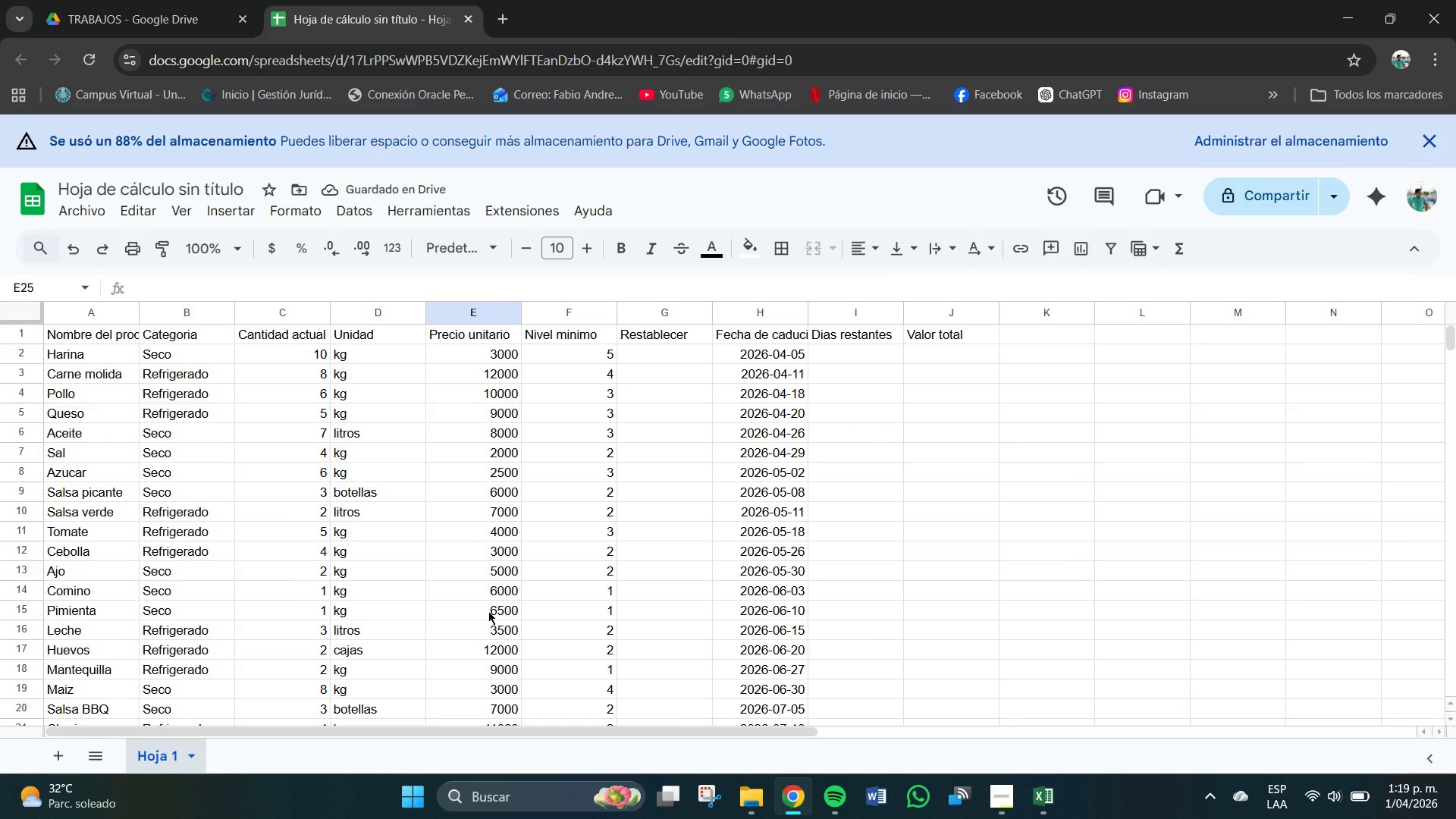 
scroll: coordinate [488, 613], scroll_direction: down, amount: 2.0
 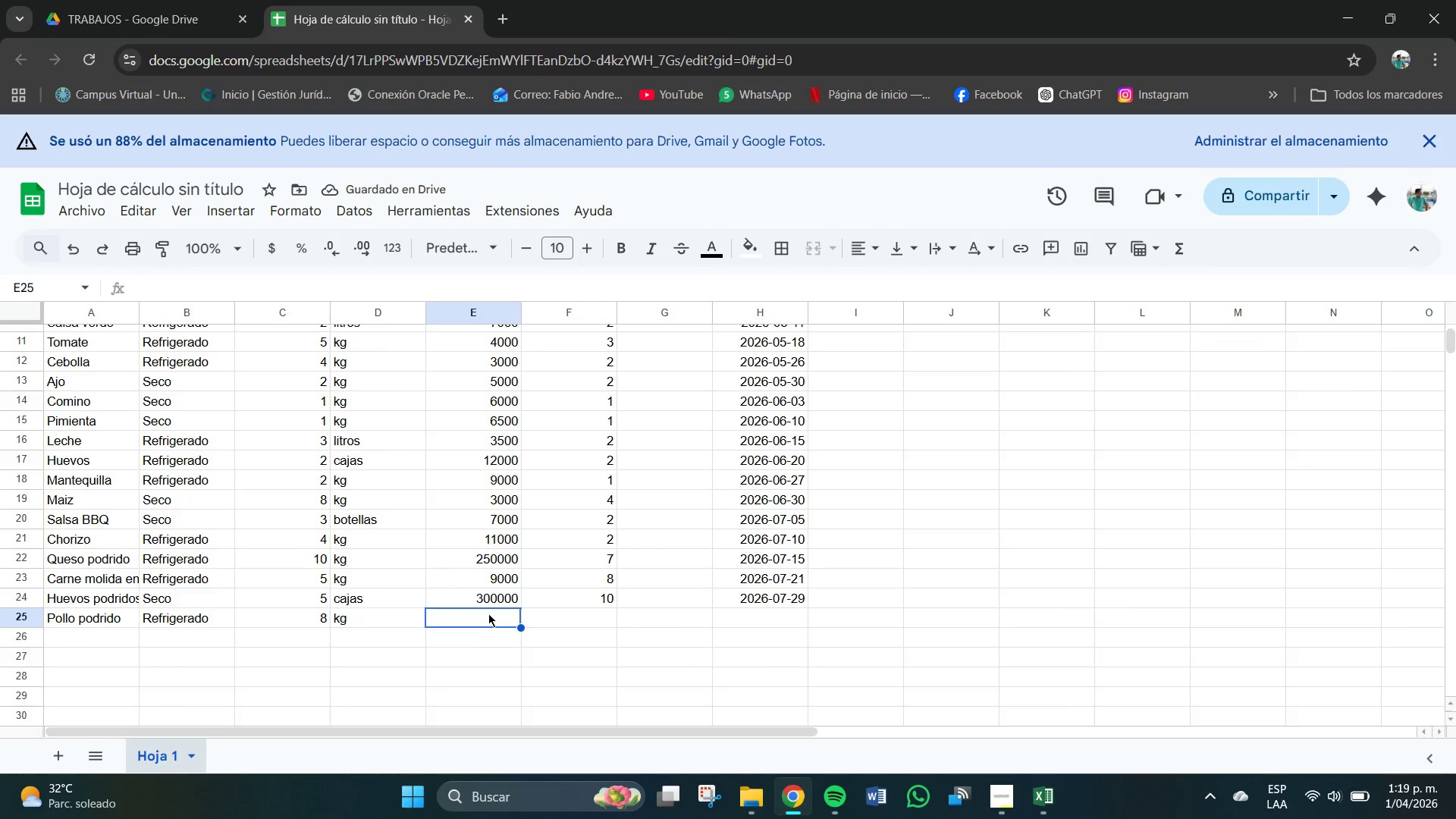 
scroll: coordinate [488, 613], scroll_direction: up, amount: 3.0
 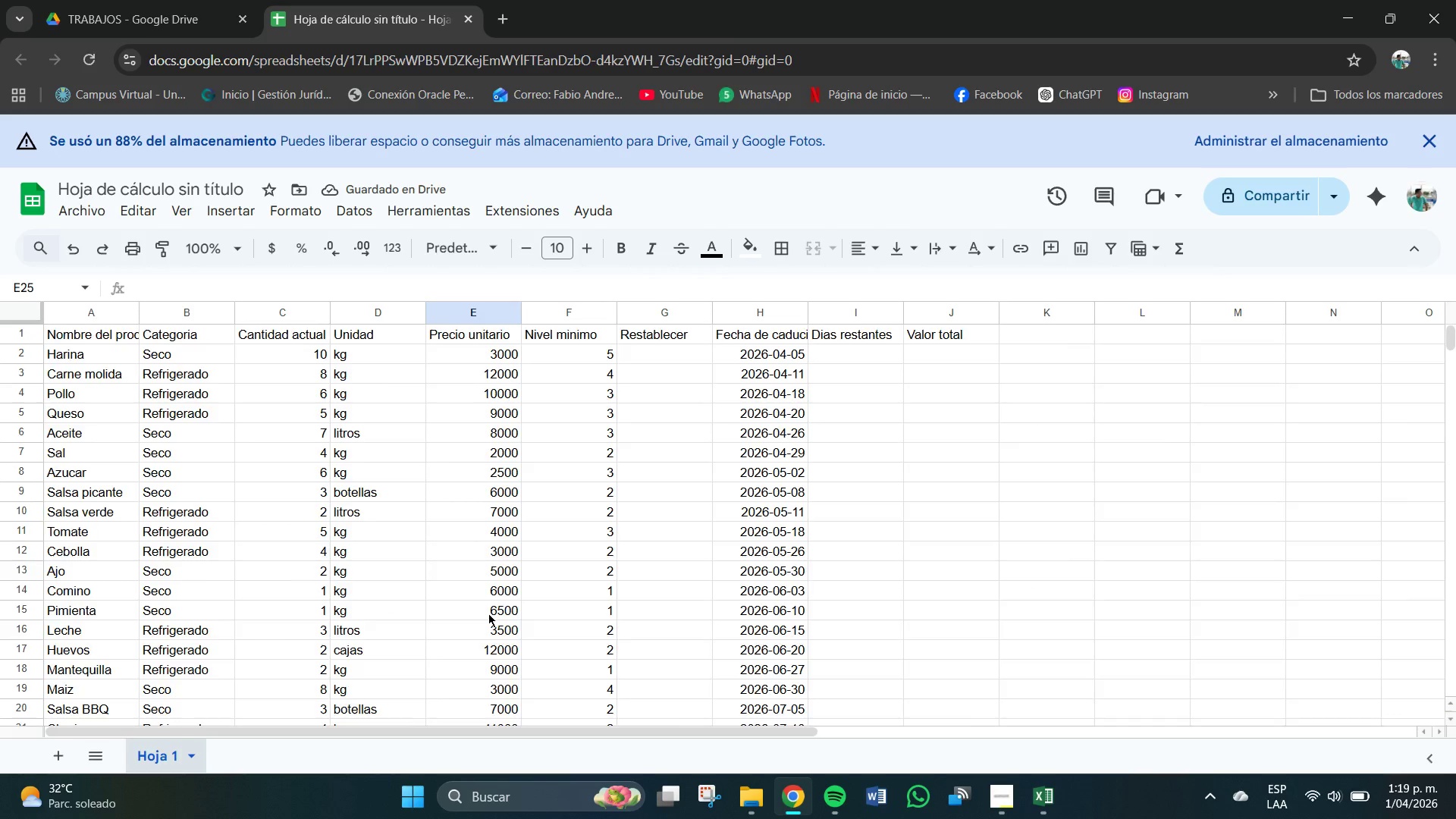 
scroll: coordinate [488, 613], scroll_direction: down, amount: 2.0
 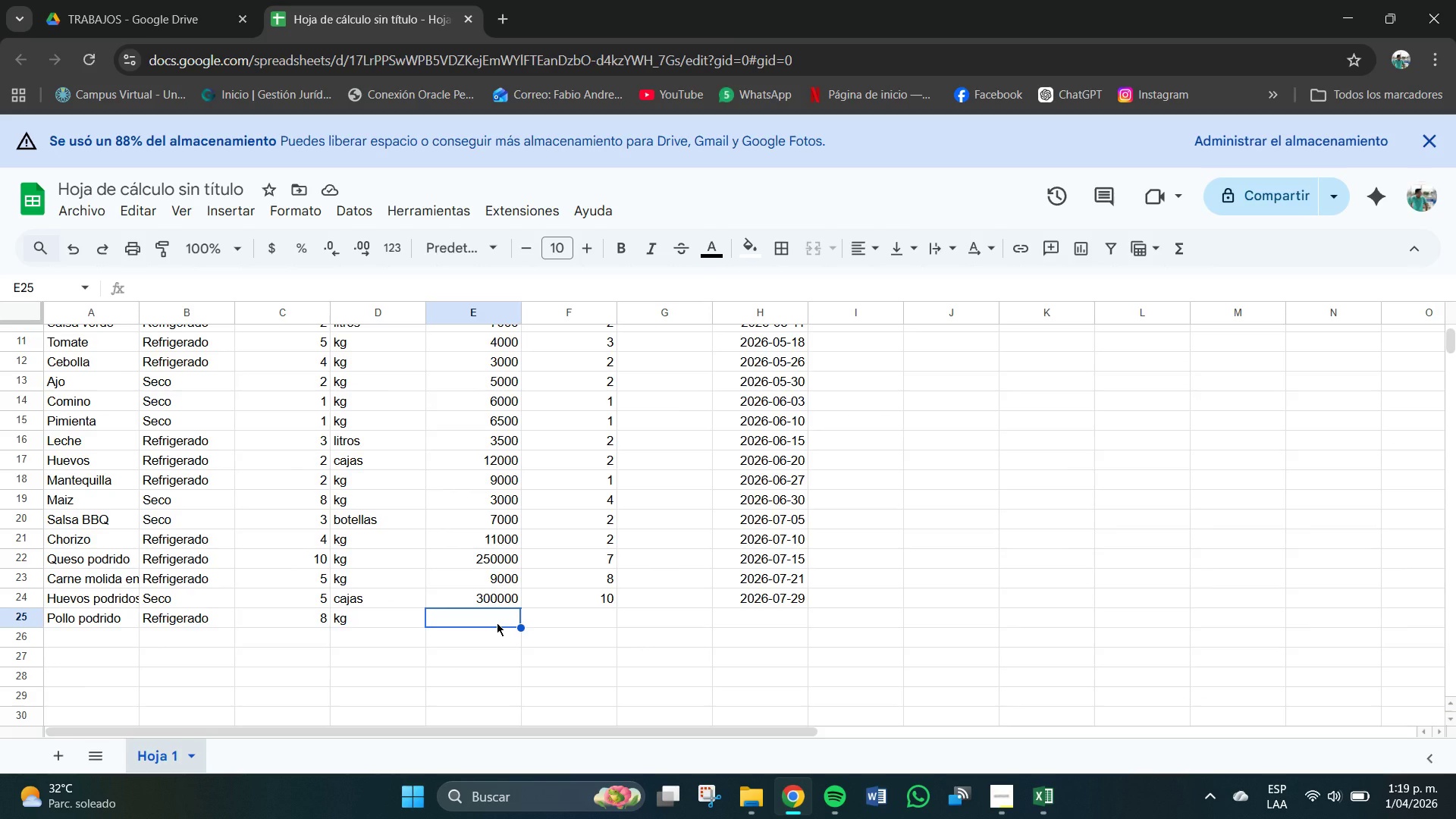 
scroll: coordinate [496, 623], scroll_direction: none, amount: 0.0
 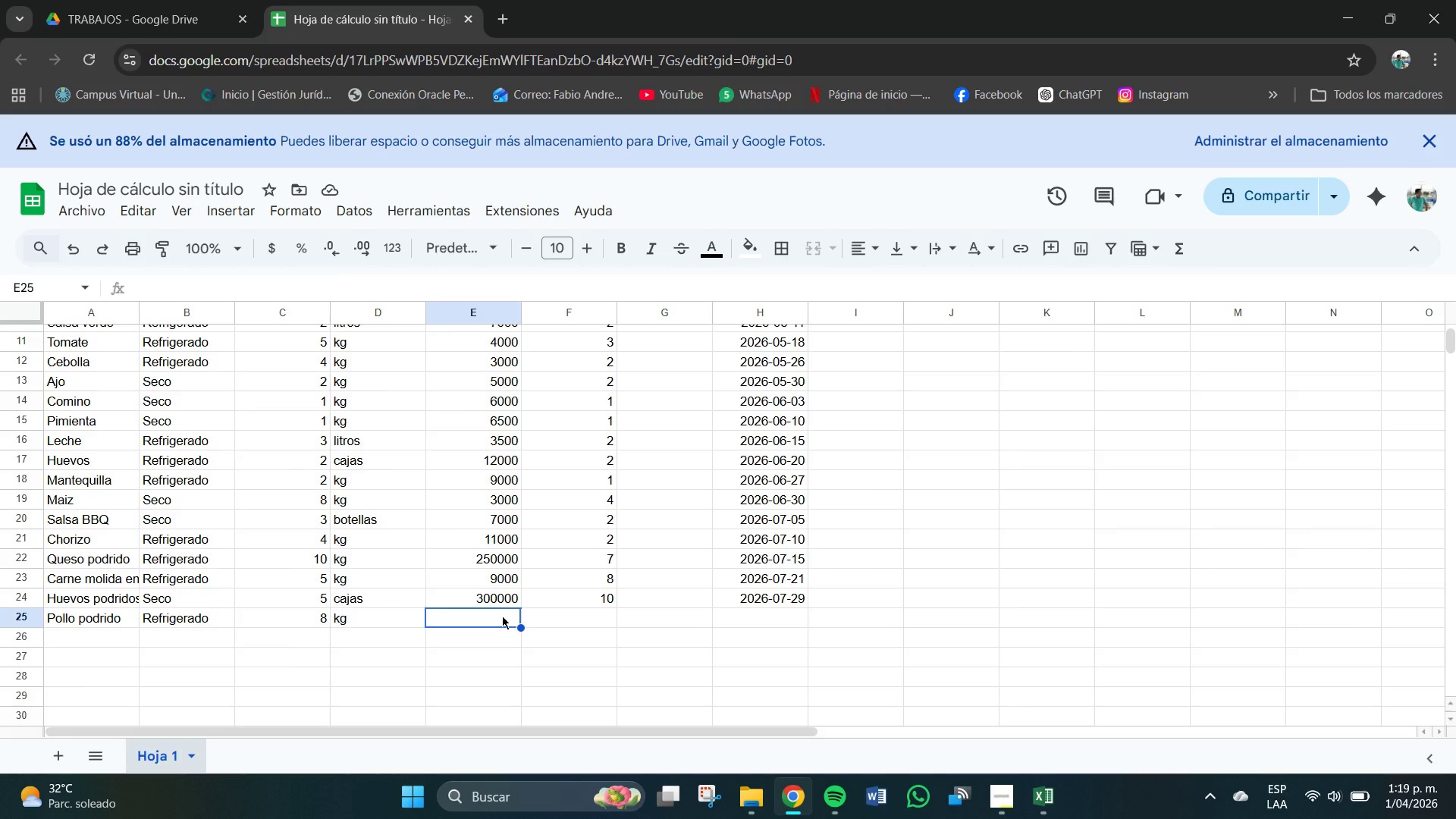 
left_click([502, 616])
 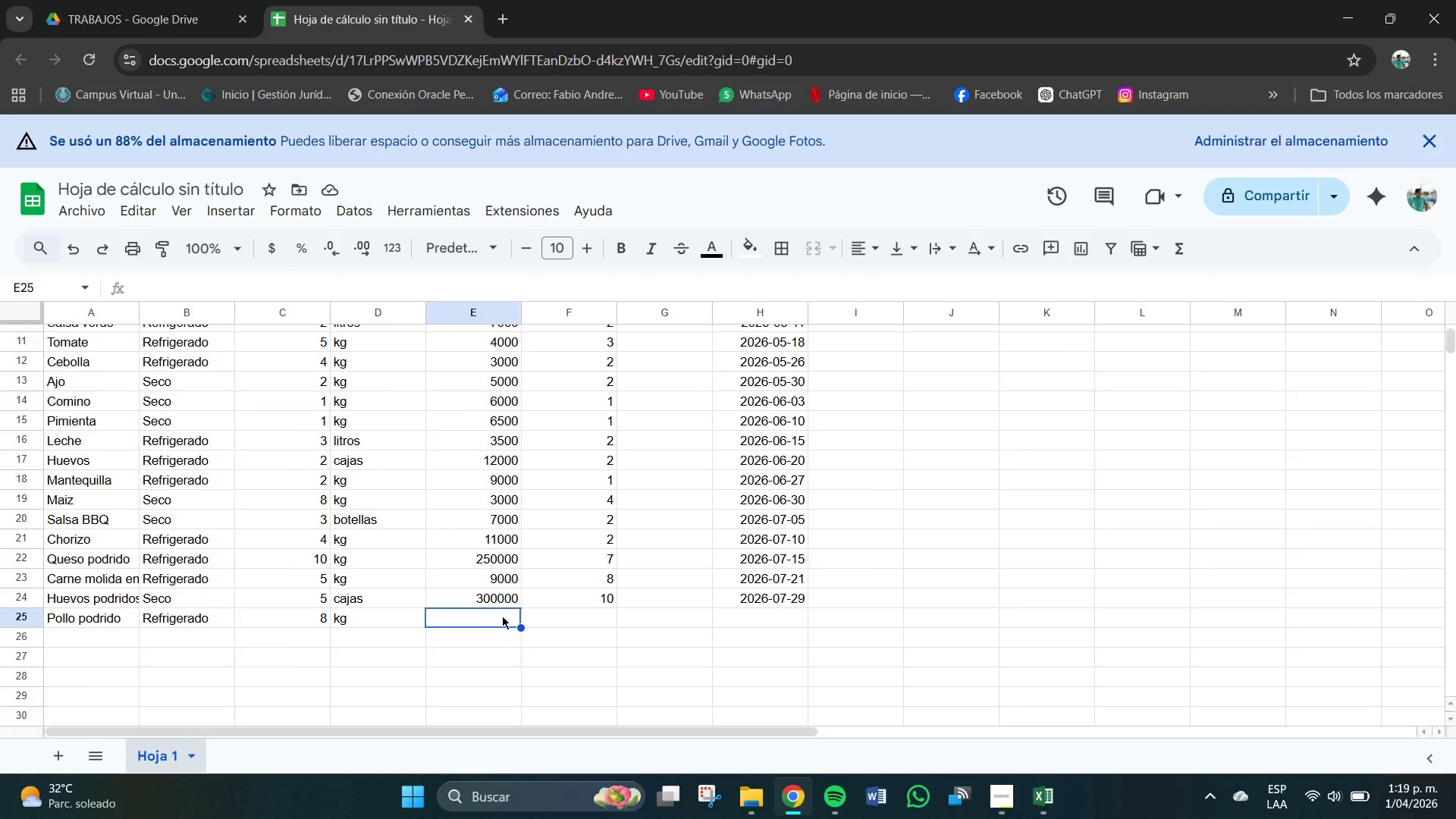 
key(Numpad1)
 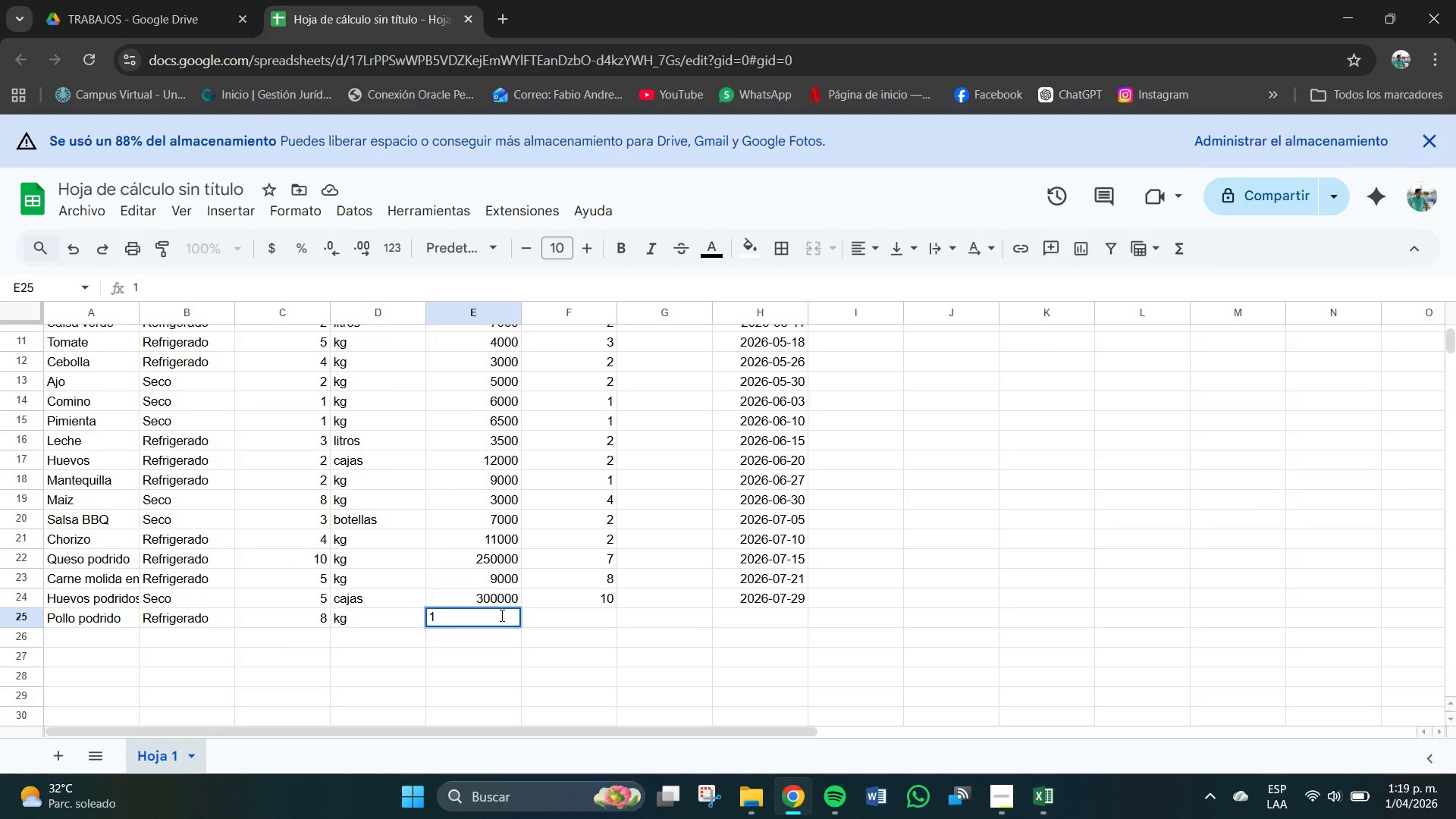 
key(Numpad2)
 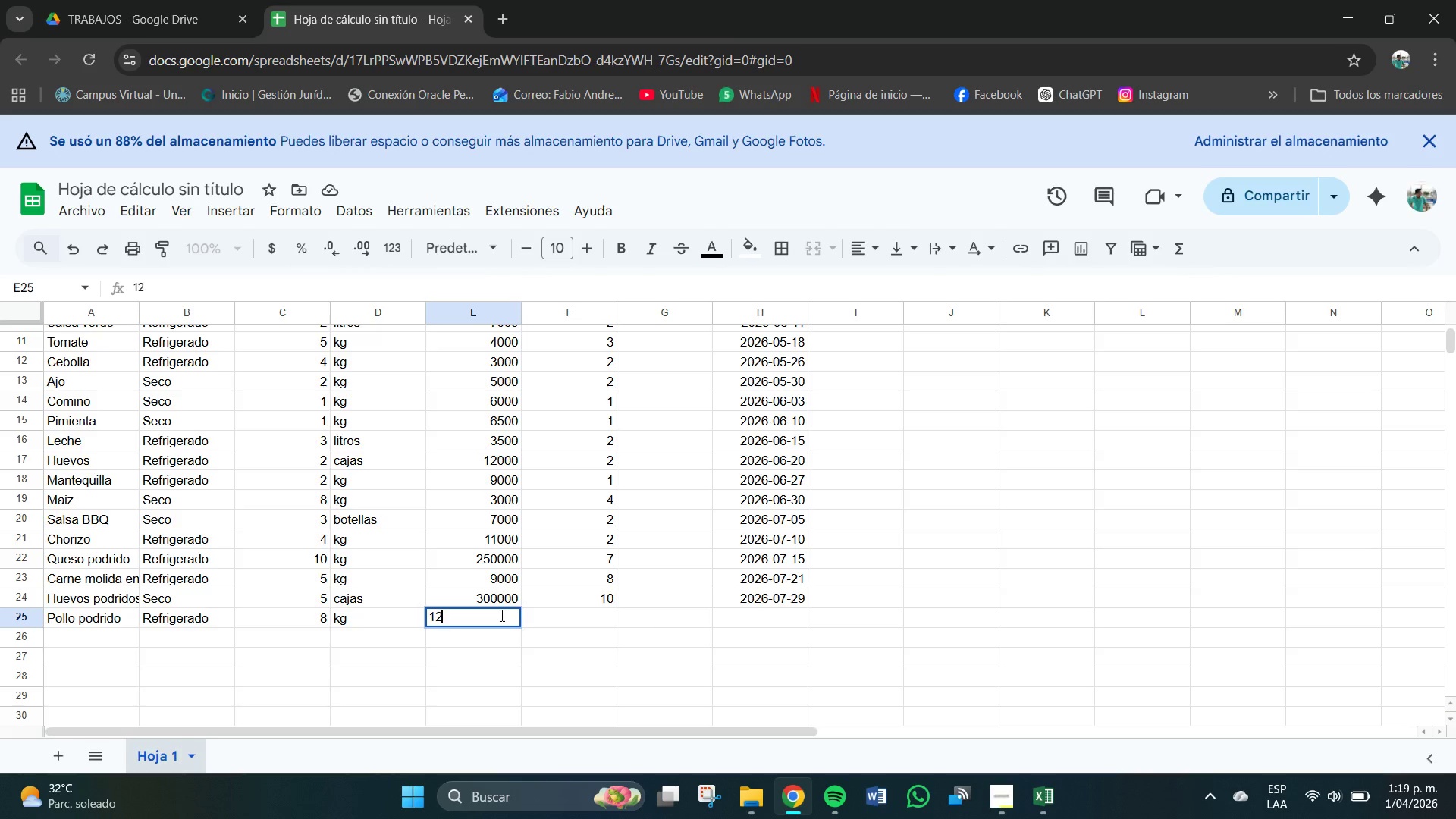 
key(Numpad0)
 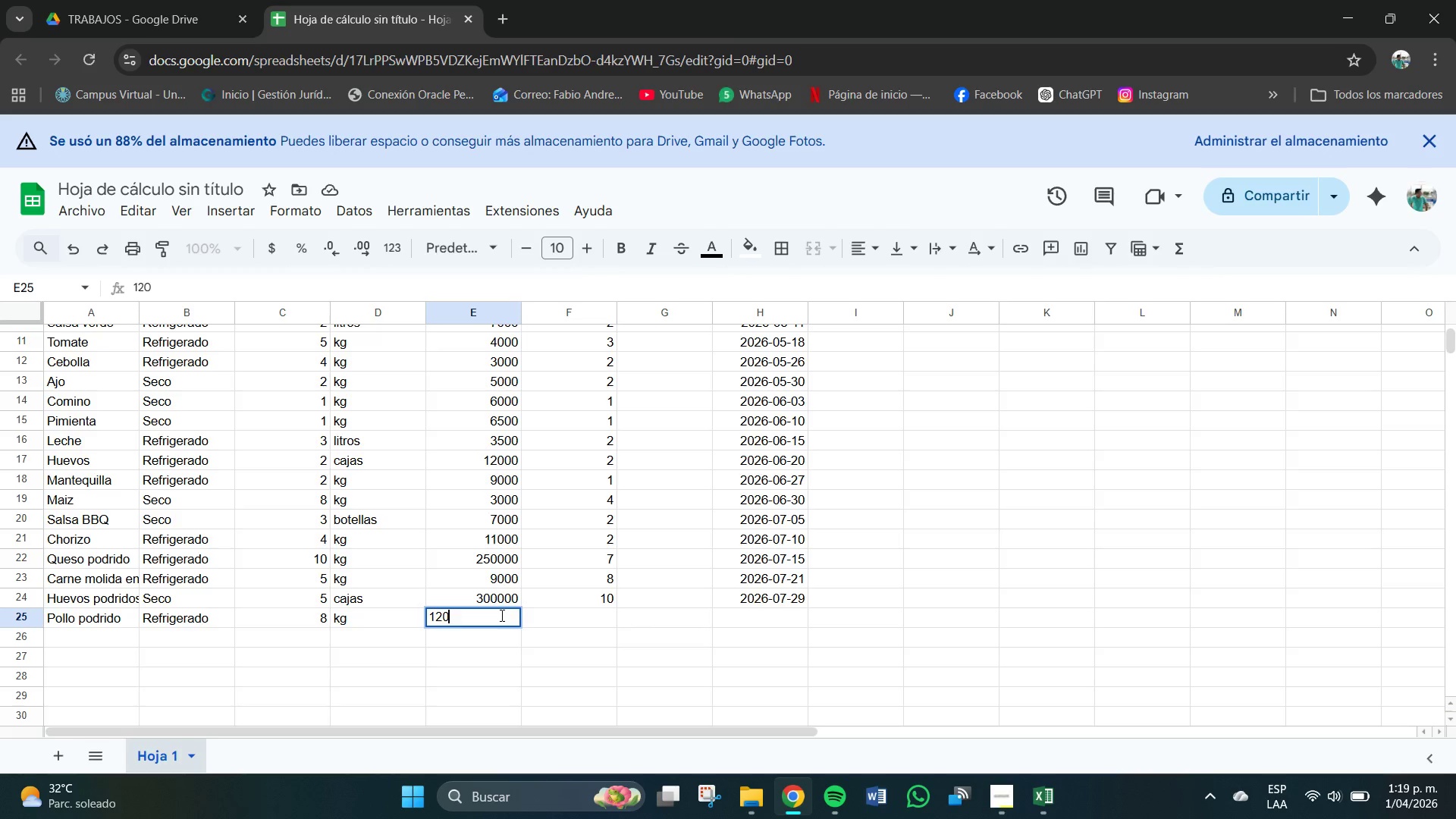 
key(Numpad0)
 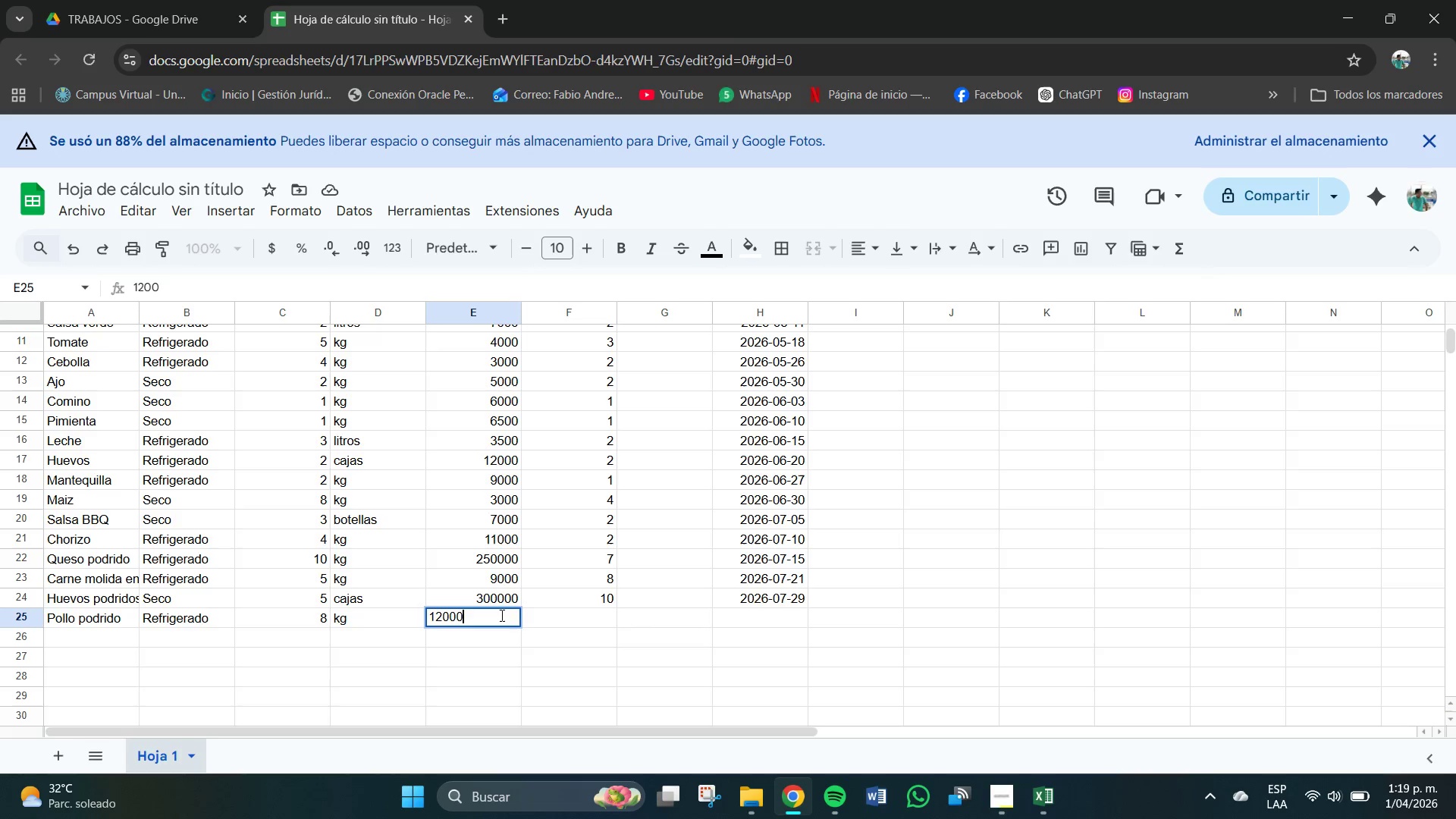 
key(Numpad0)
 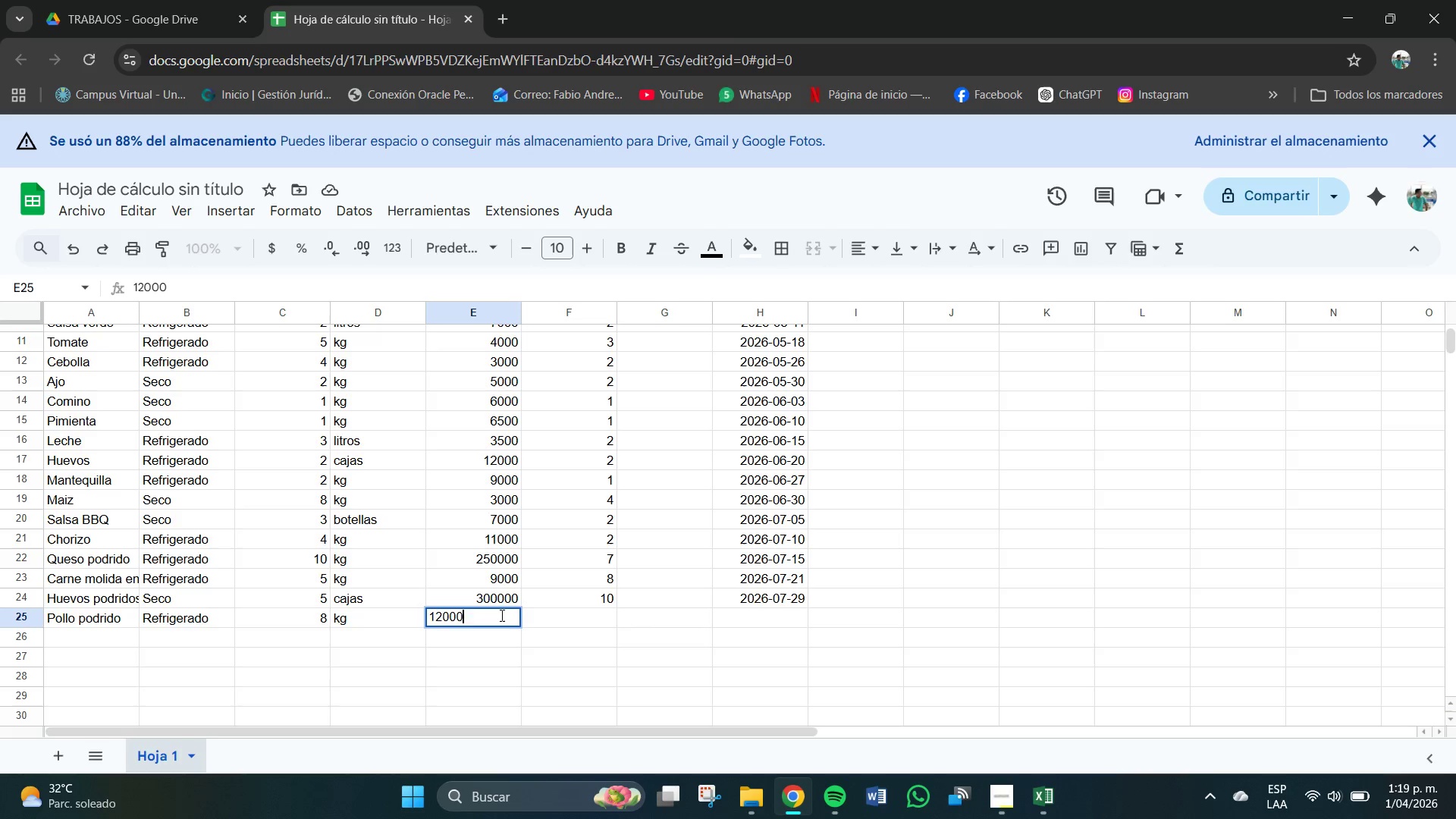 
left_click([602, 621])
 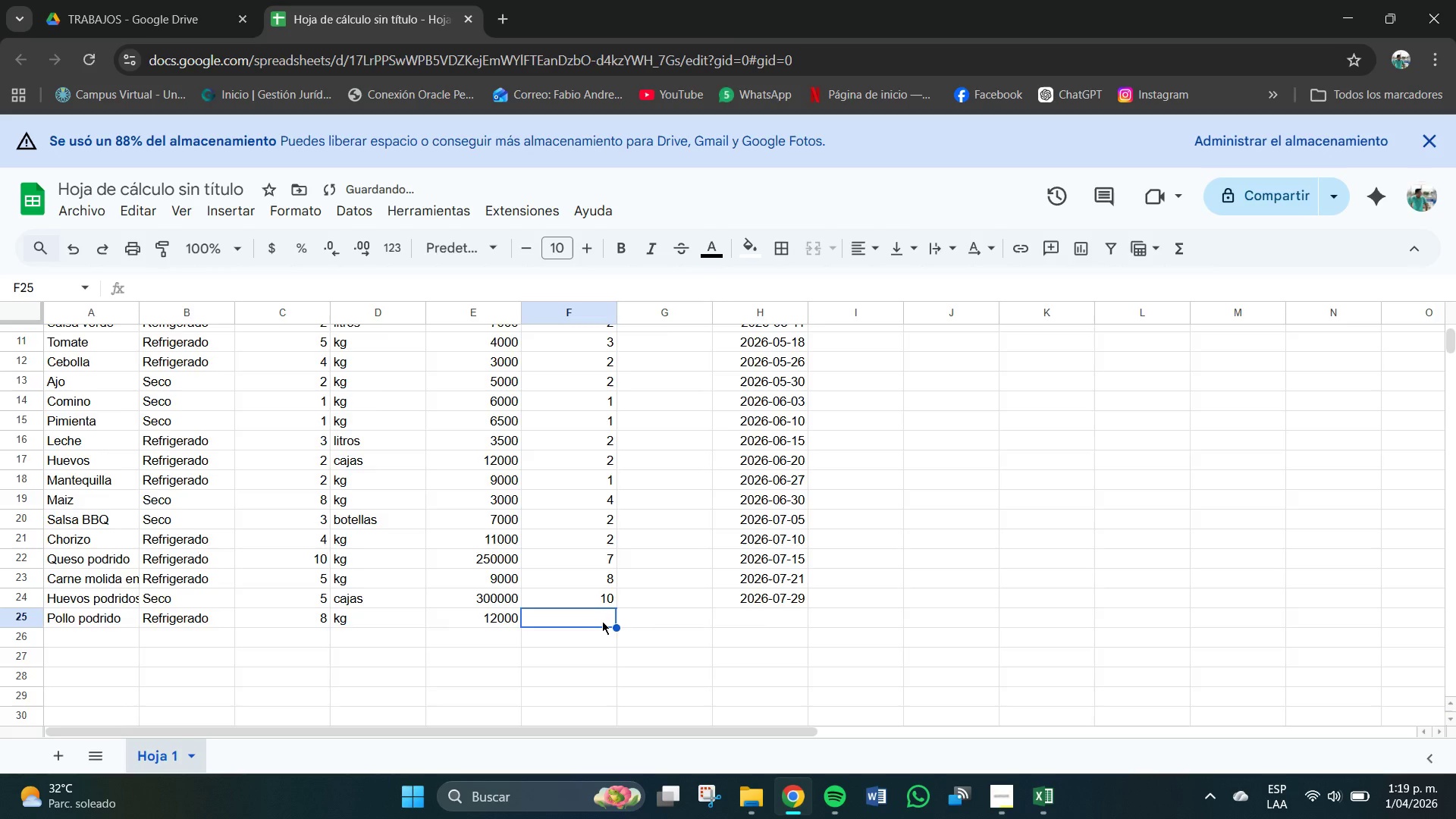 
scroll: coordinate [602, 621], scroll_direction: up, amount: 5.0
 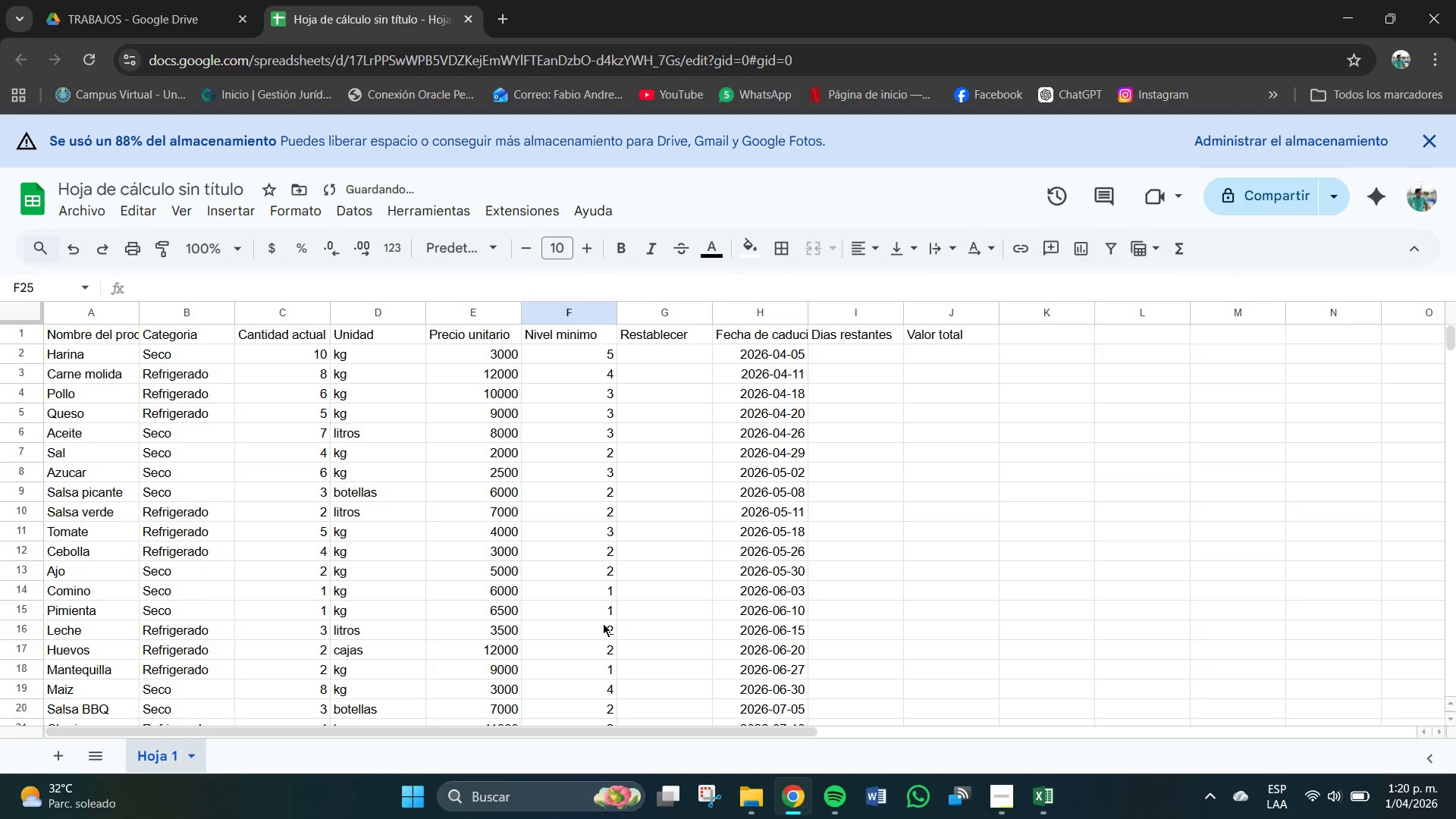 
scroll: coordinate [603, 623], scroll_direction: down, amount: 2.0
 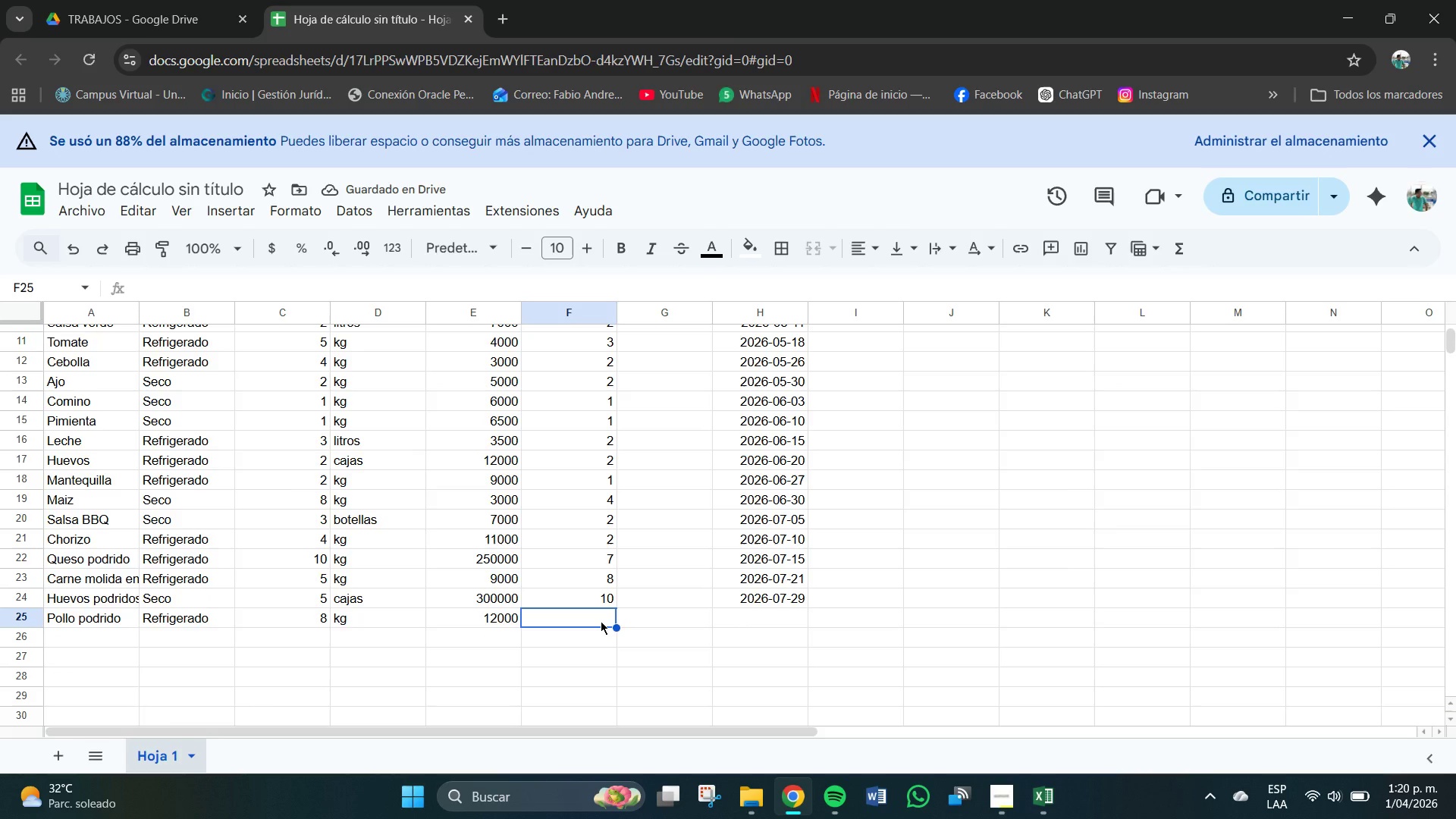 
left_click([601, 621])
 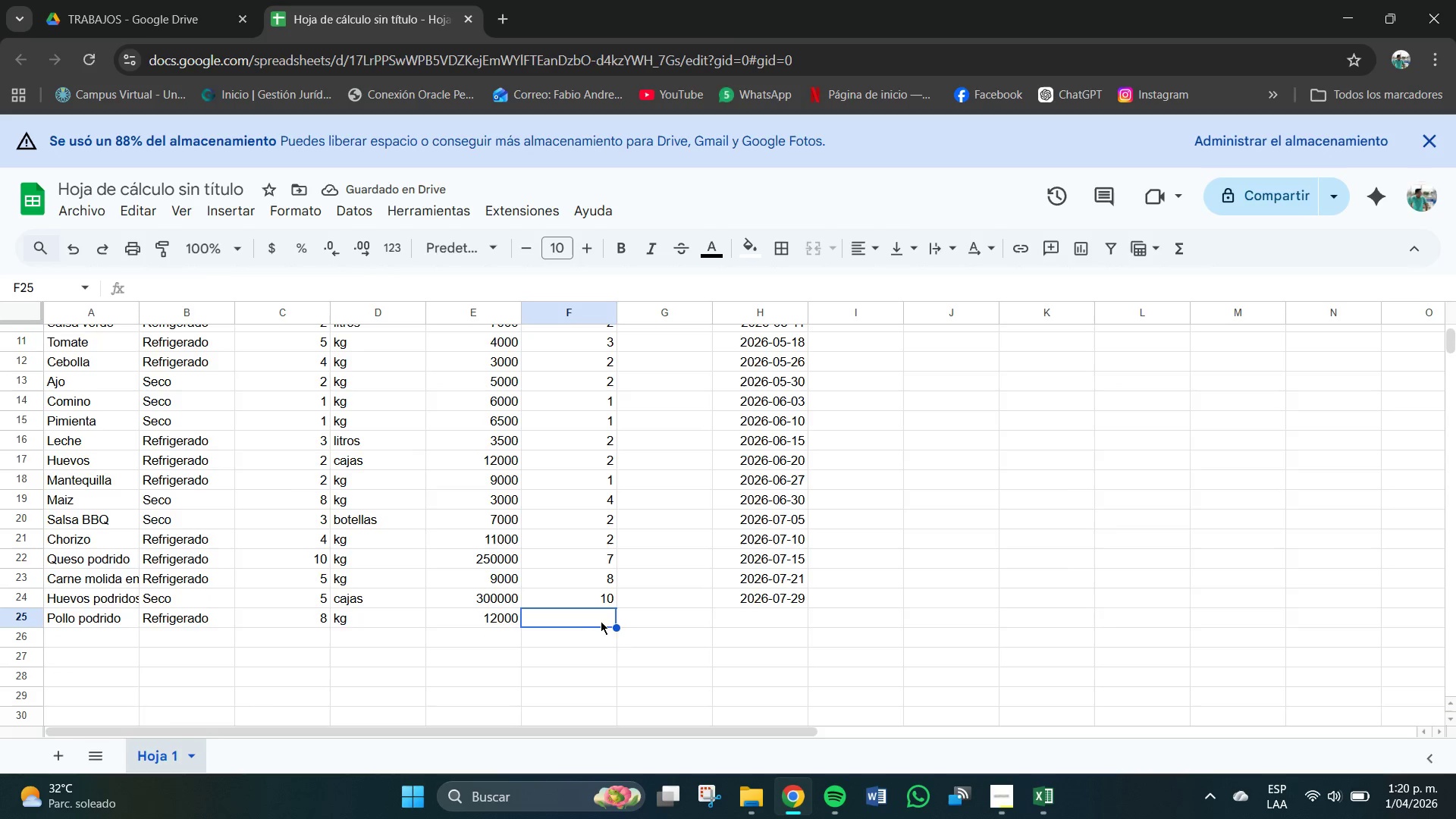 
key(Numpad1)
 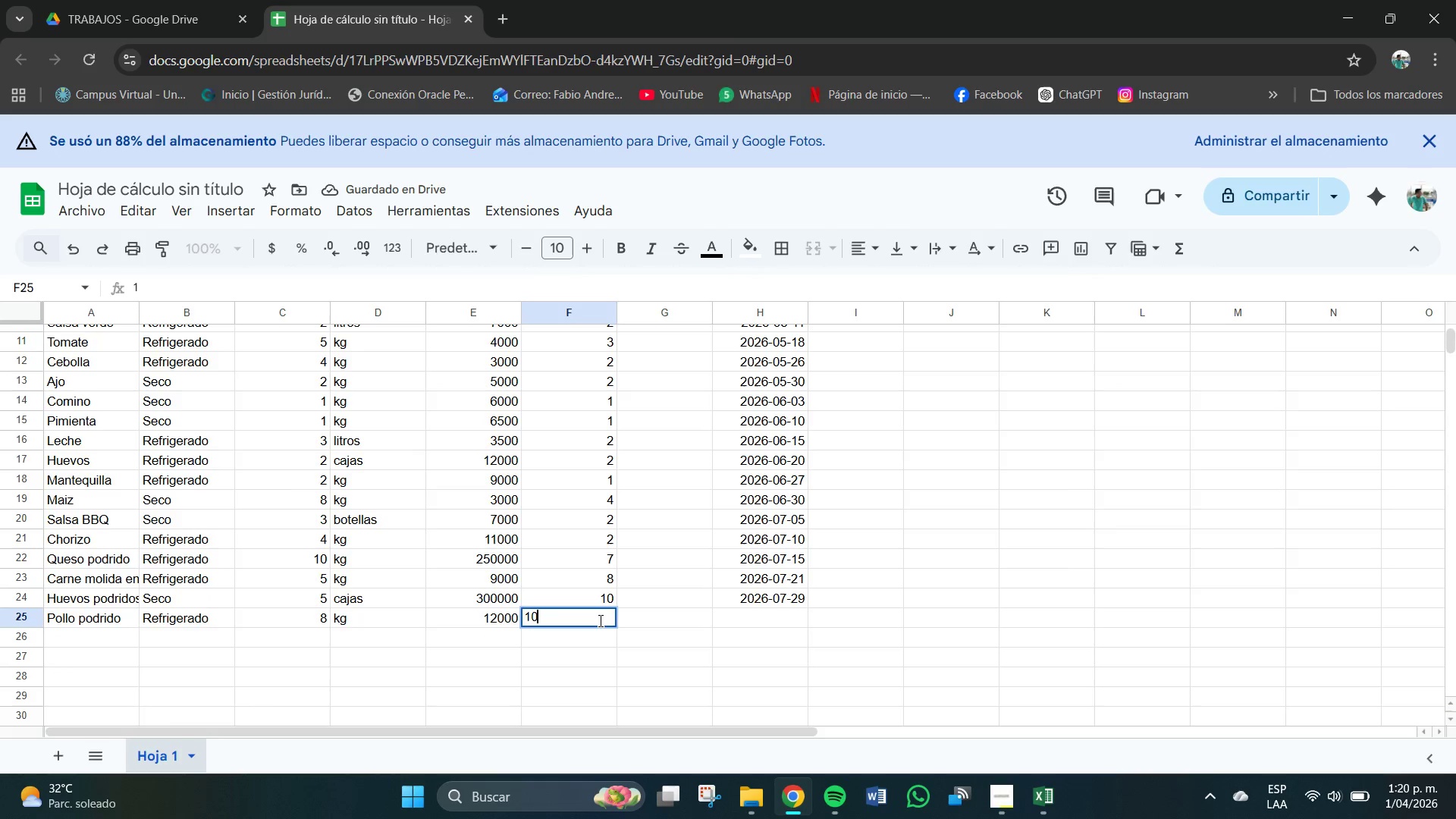 
key(Numpad0)
 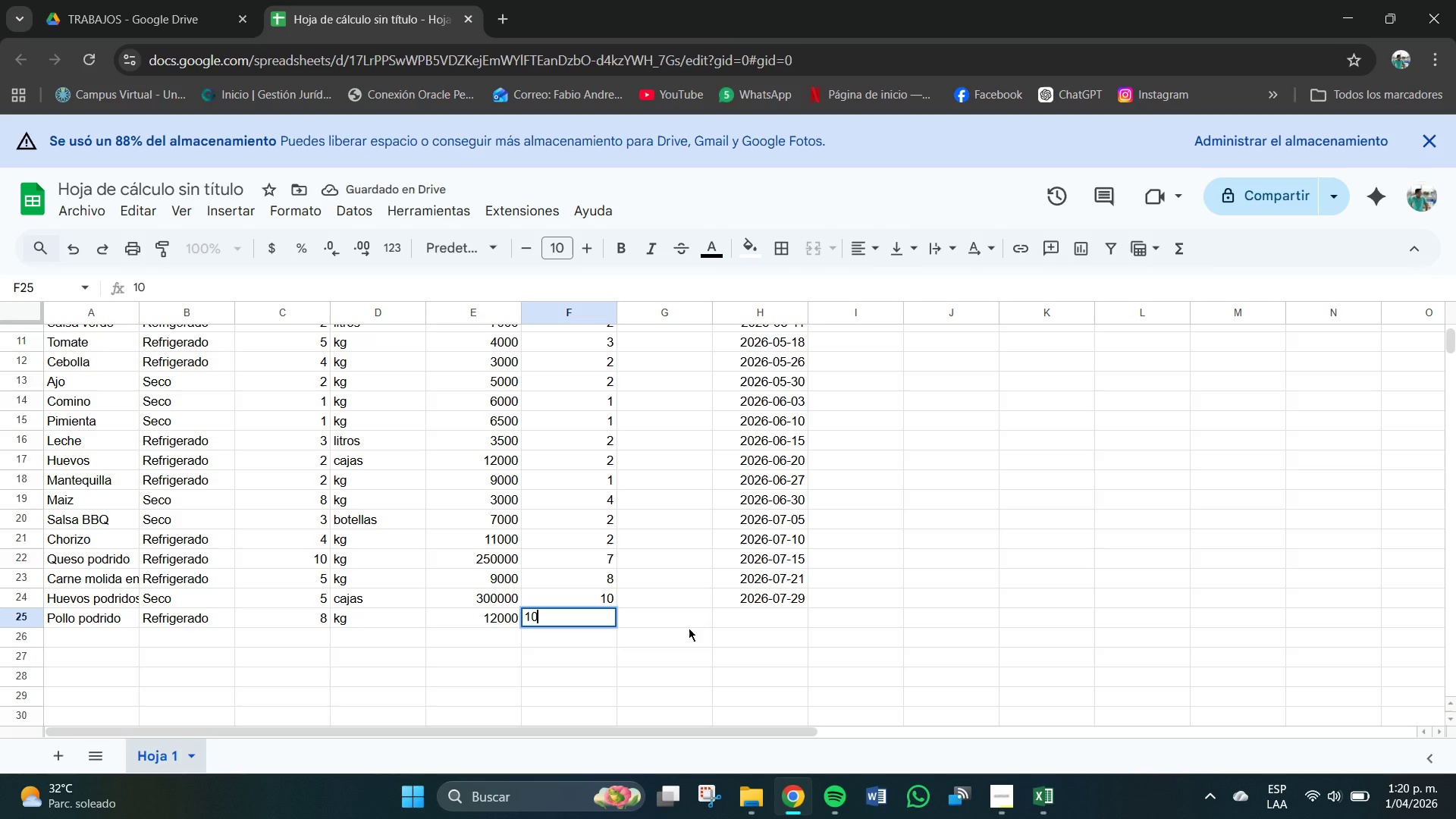 
left_click([720, 610])
 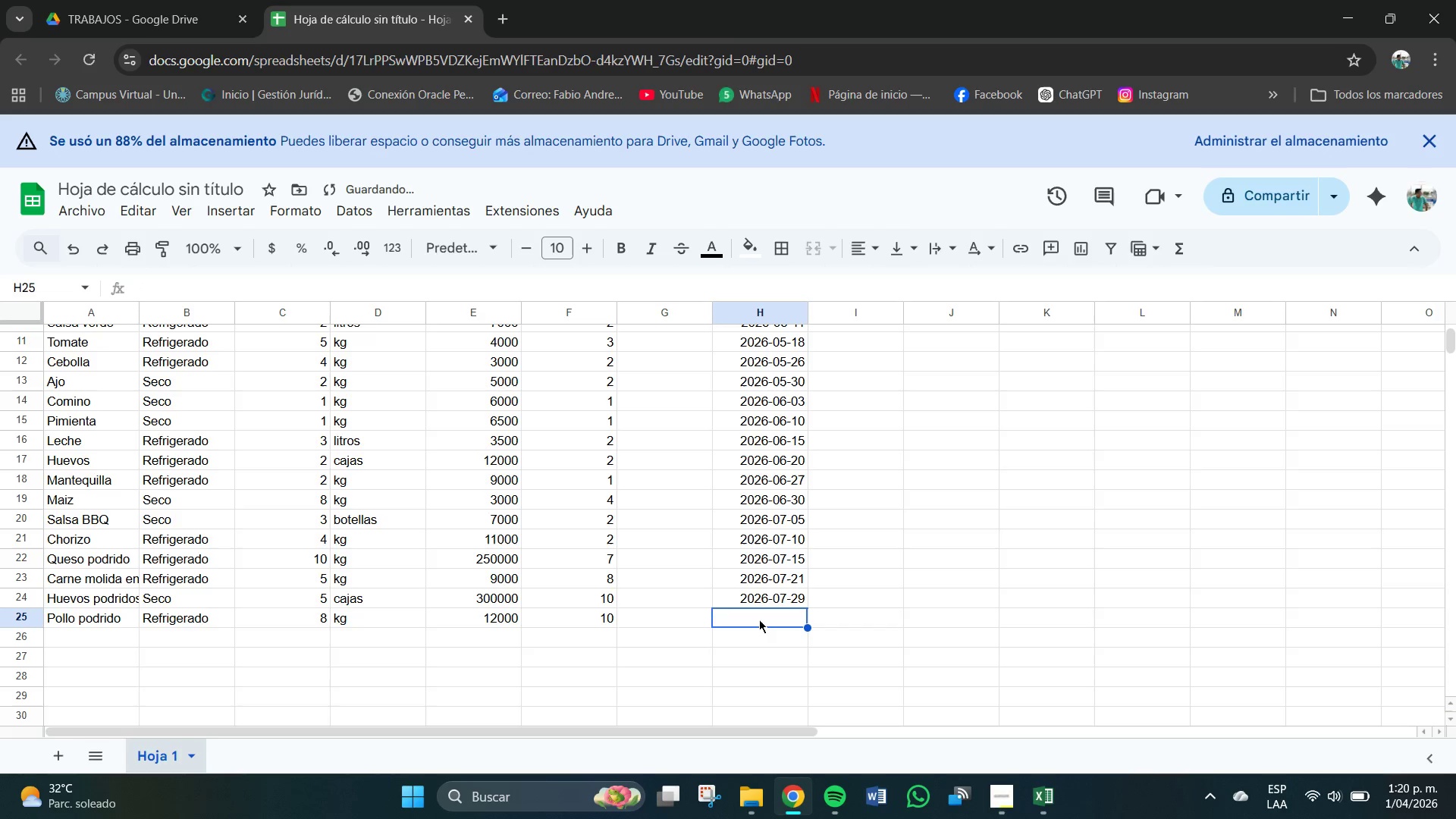 
left_click([759, 620])
 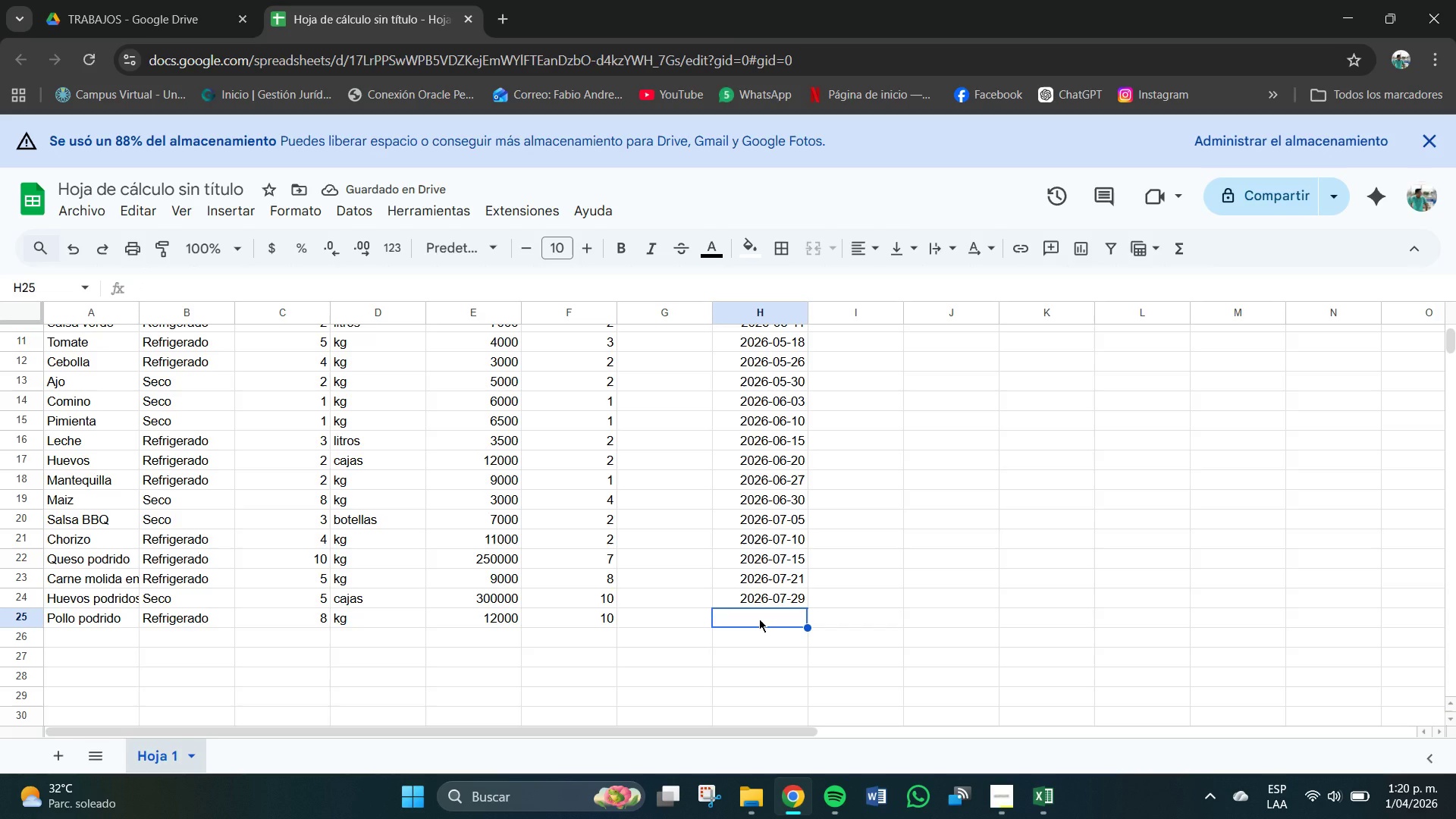 
key(Numpad2)
 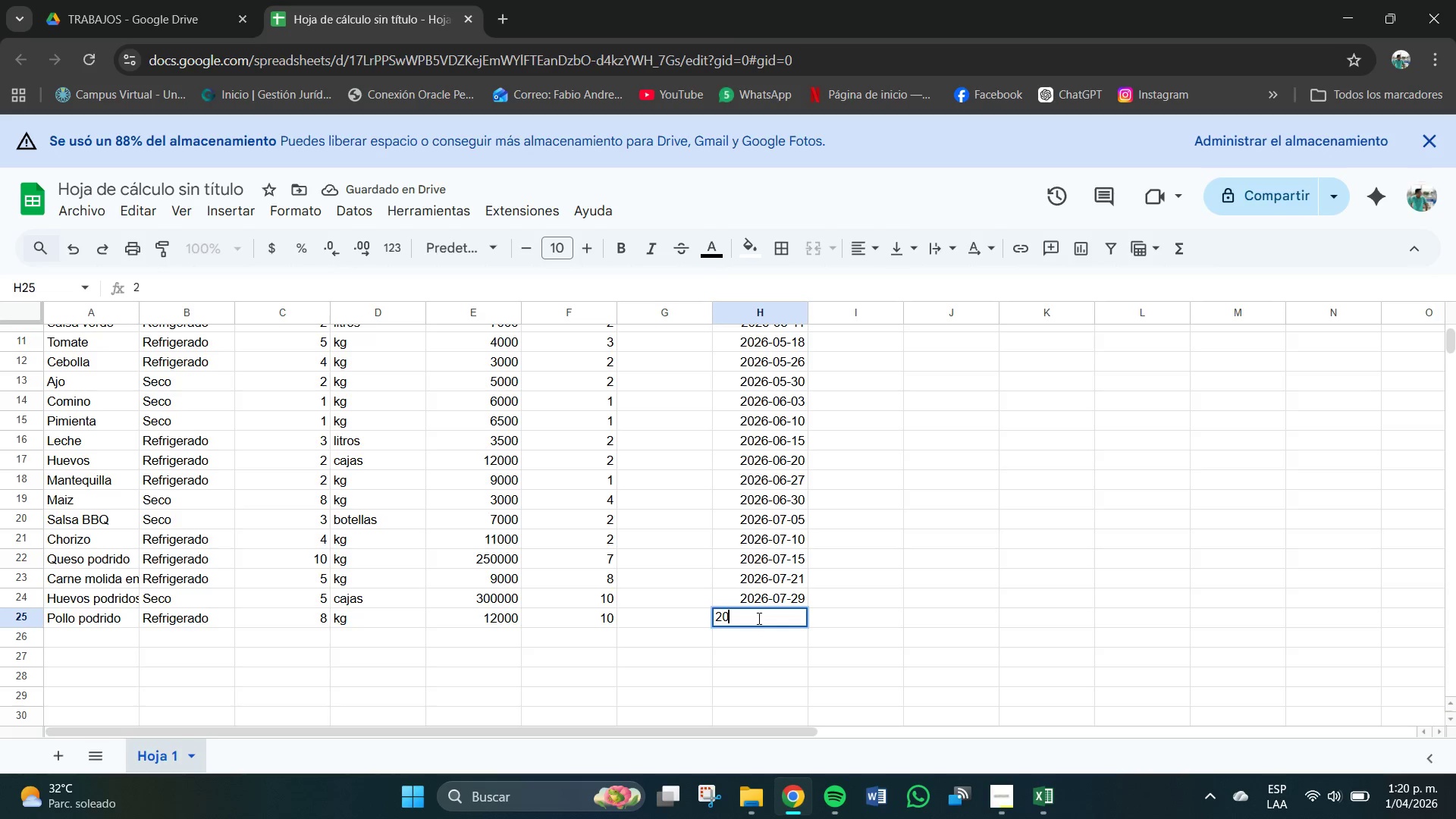 
key(Numpad0)
 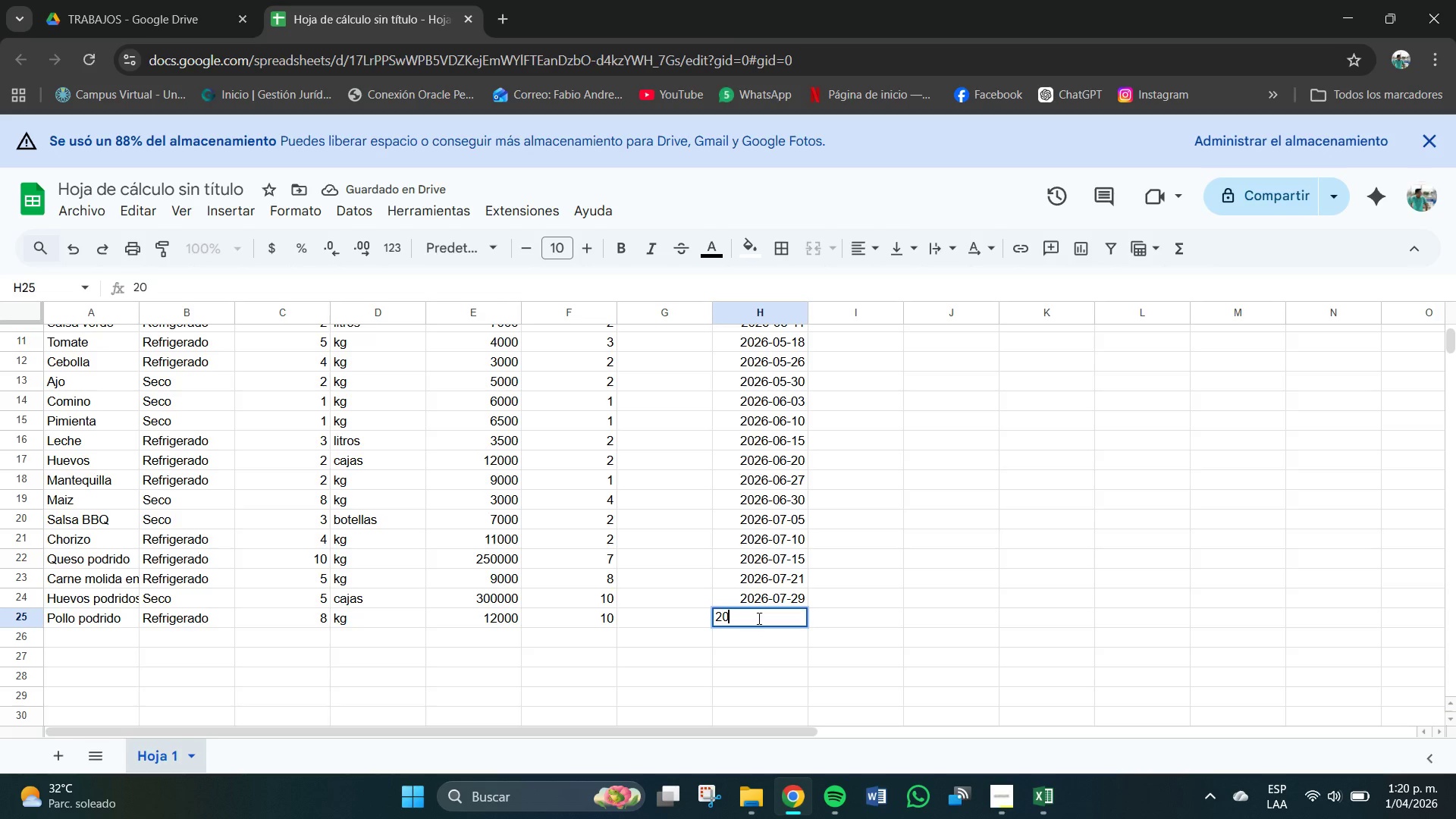 
key(Numpad2)
 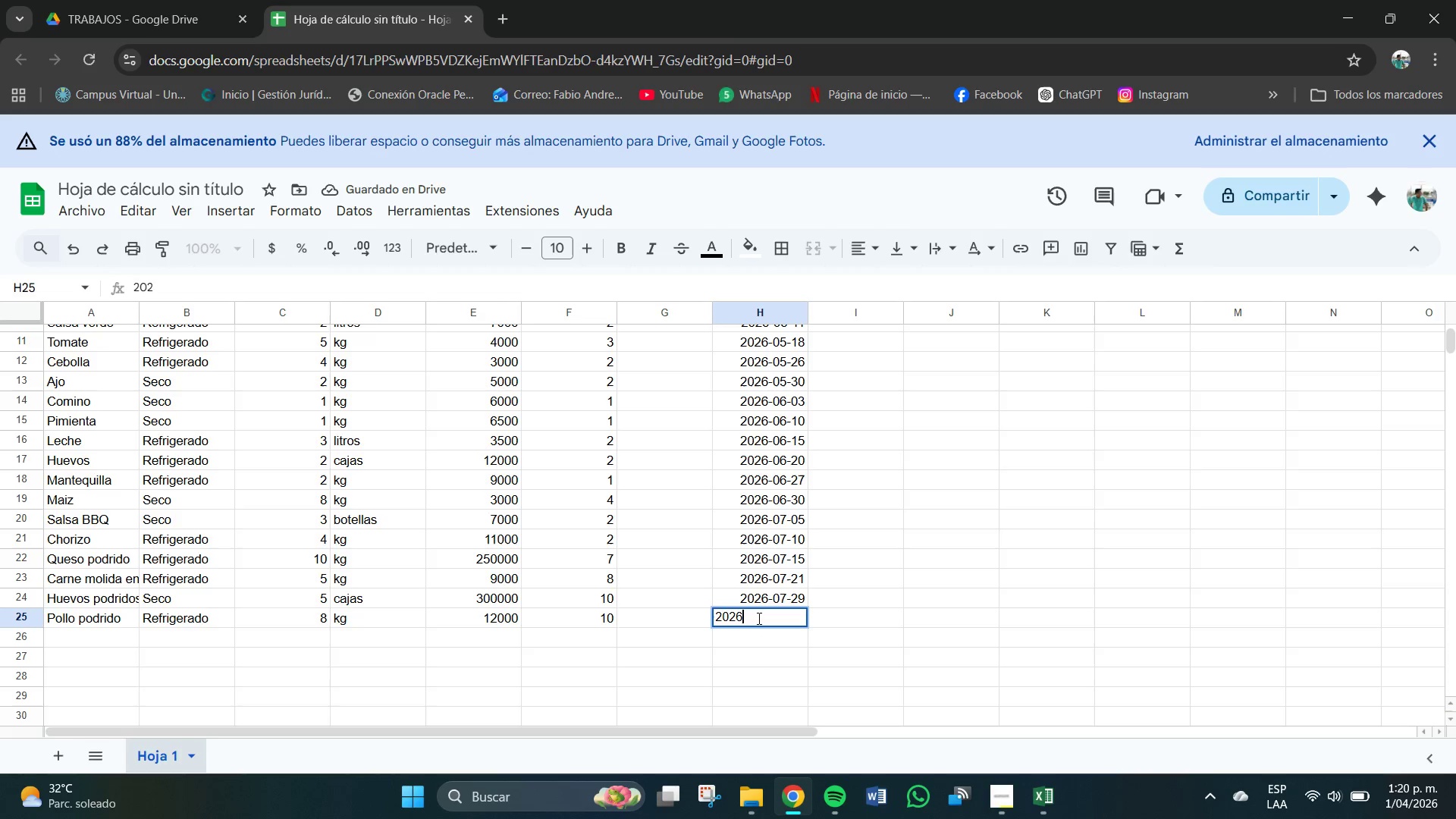 
key(Numpad6)
 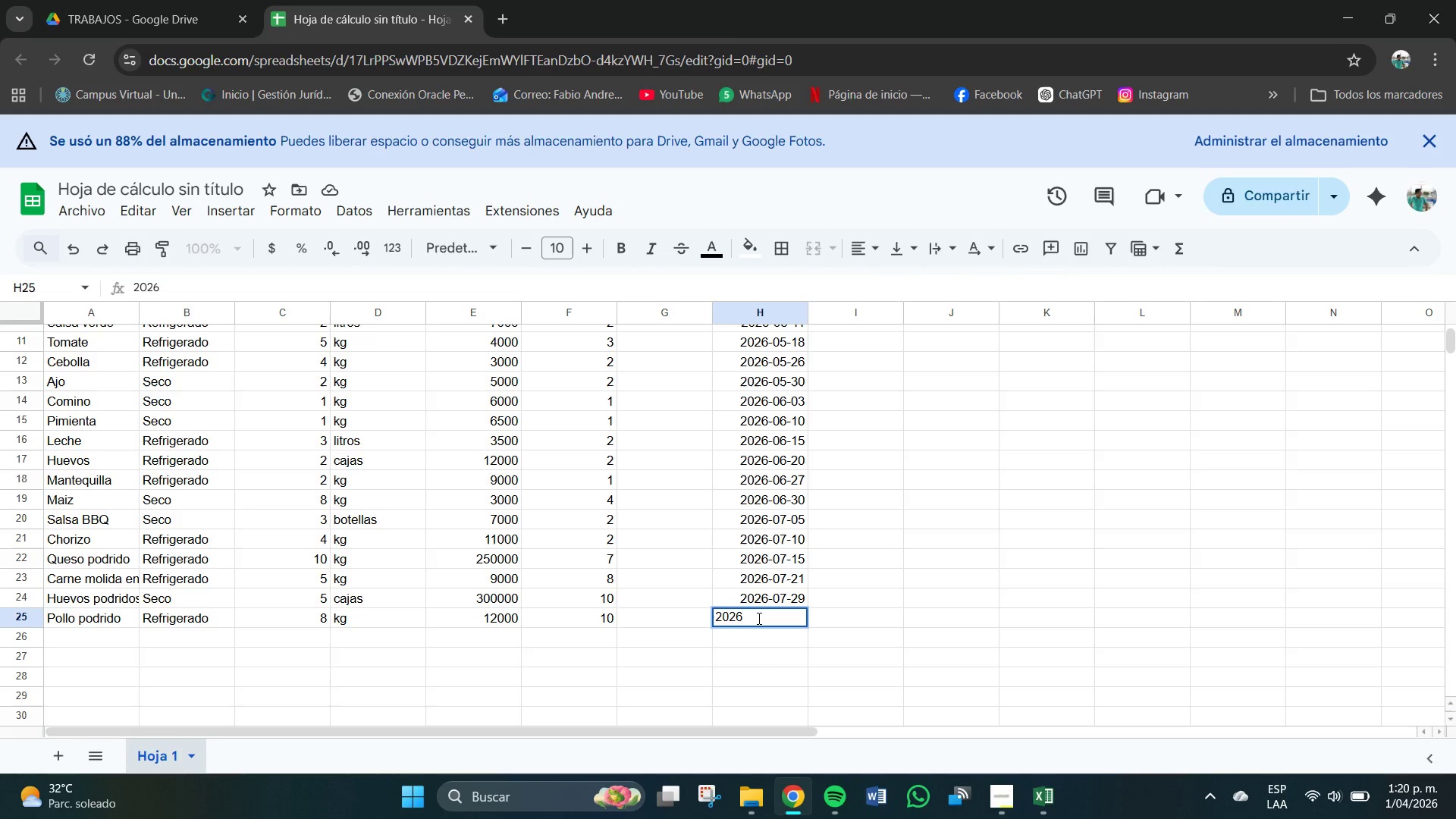 
key(Minus)
 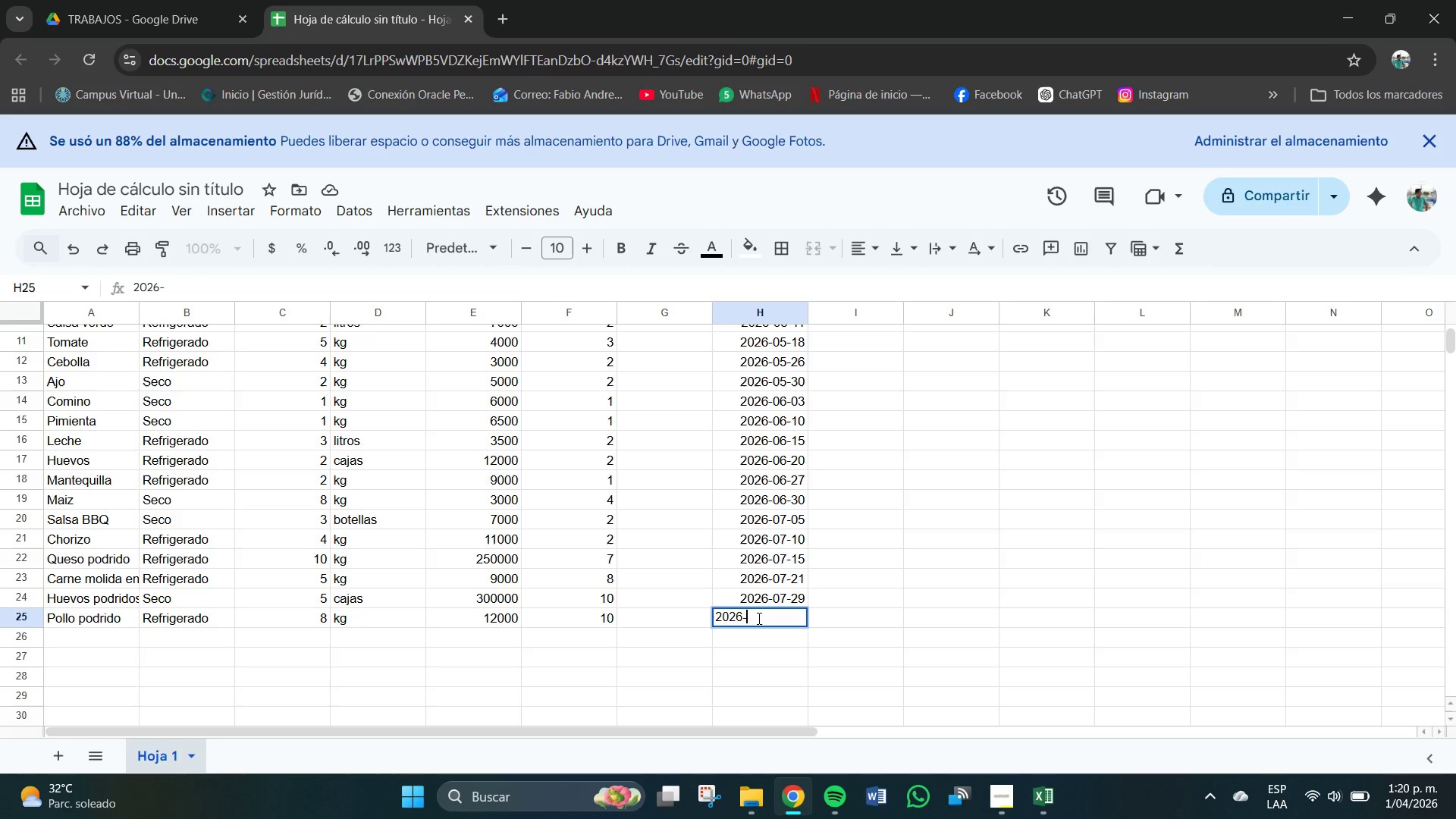 
key(Numpad0)
 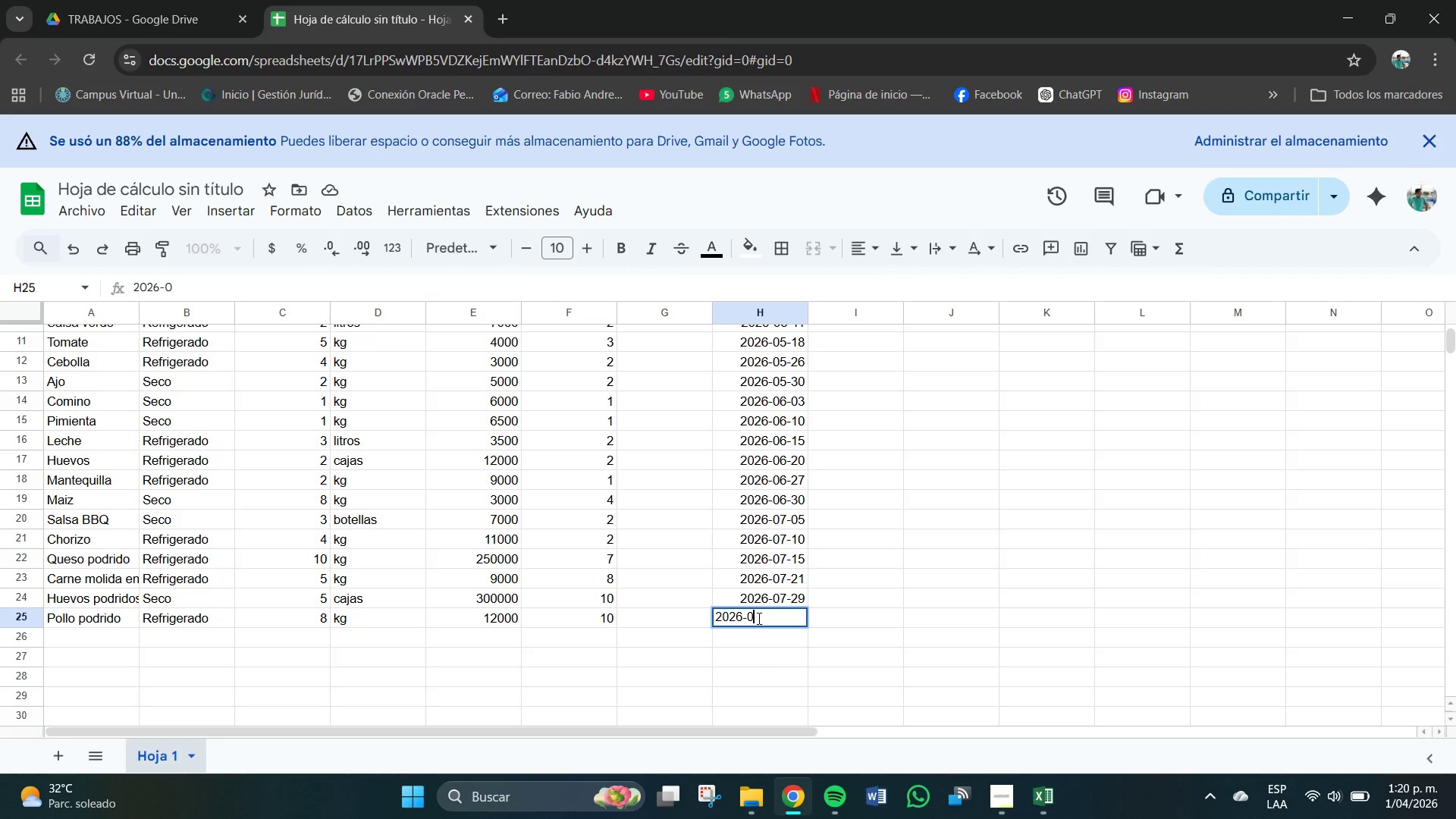 
key(Numpad8)
 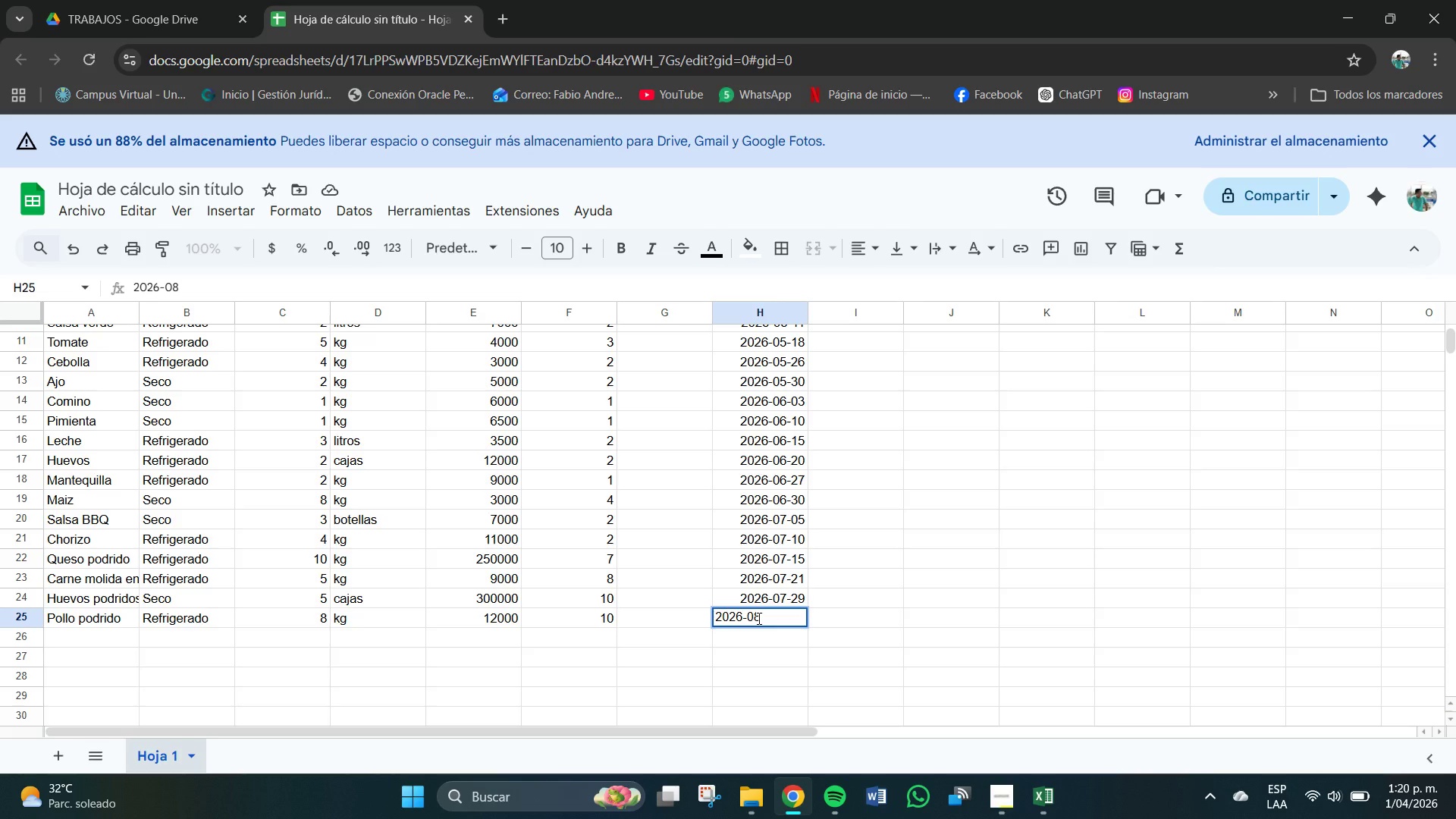 
key(Minus)
 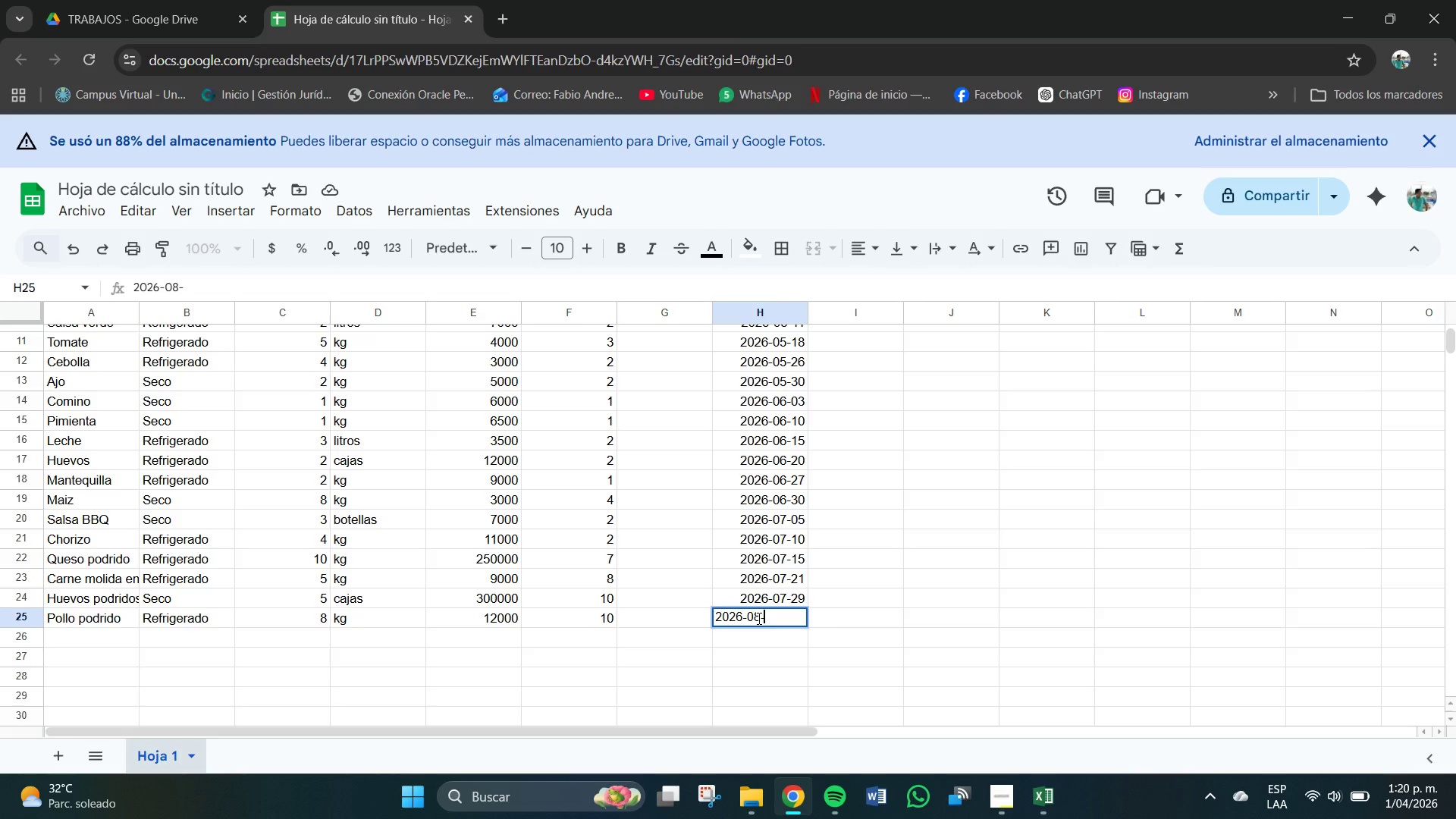 
key(Numpad0)
 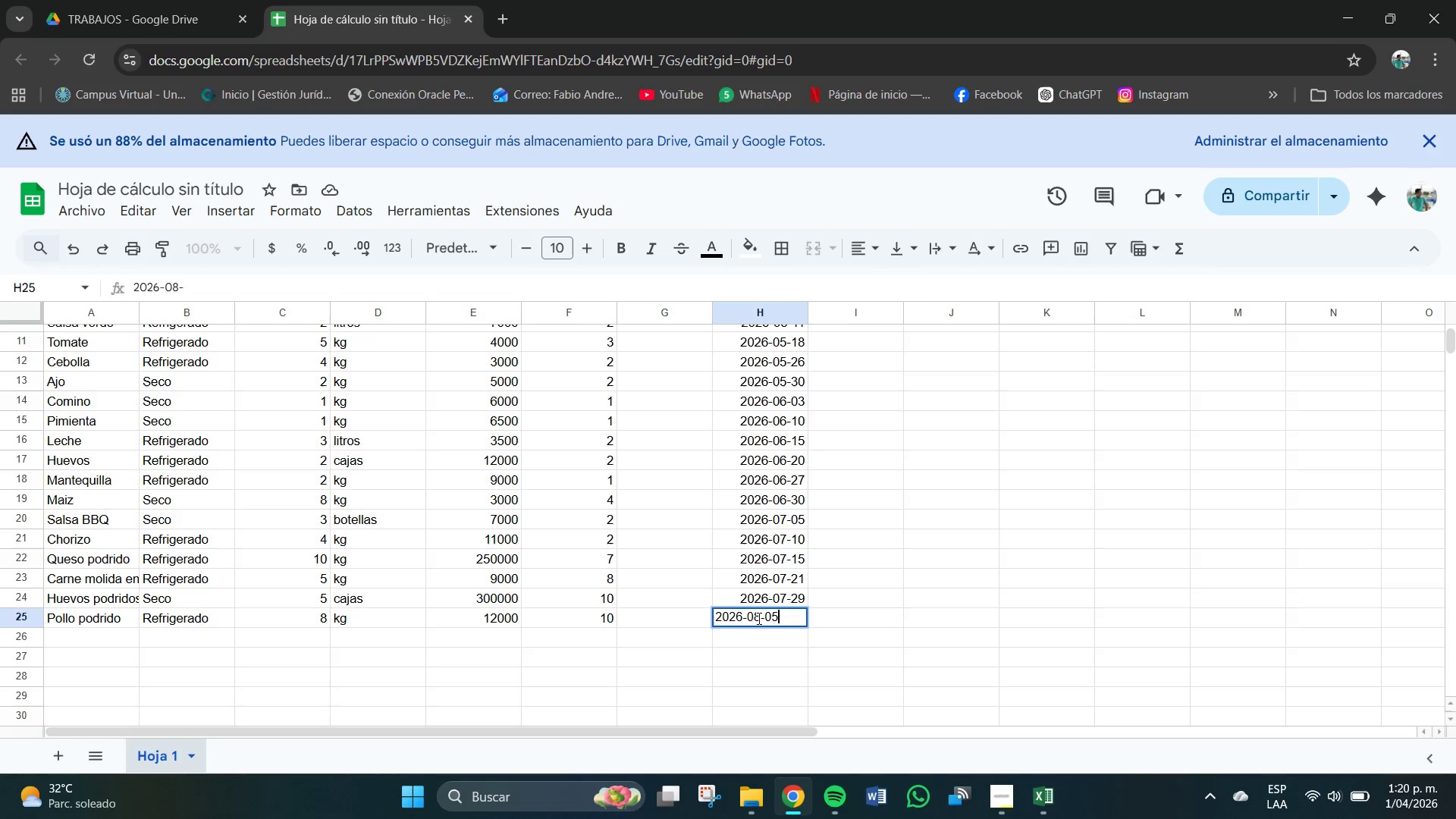 
key(Numpad5)
 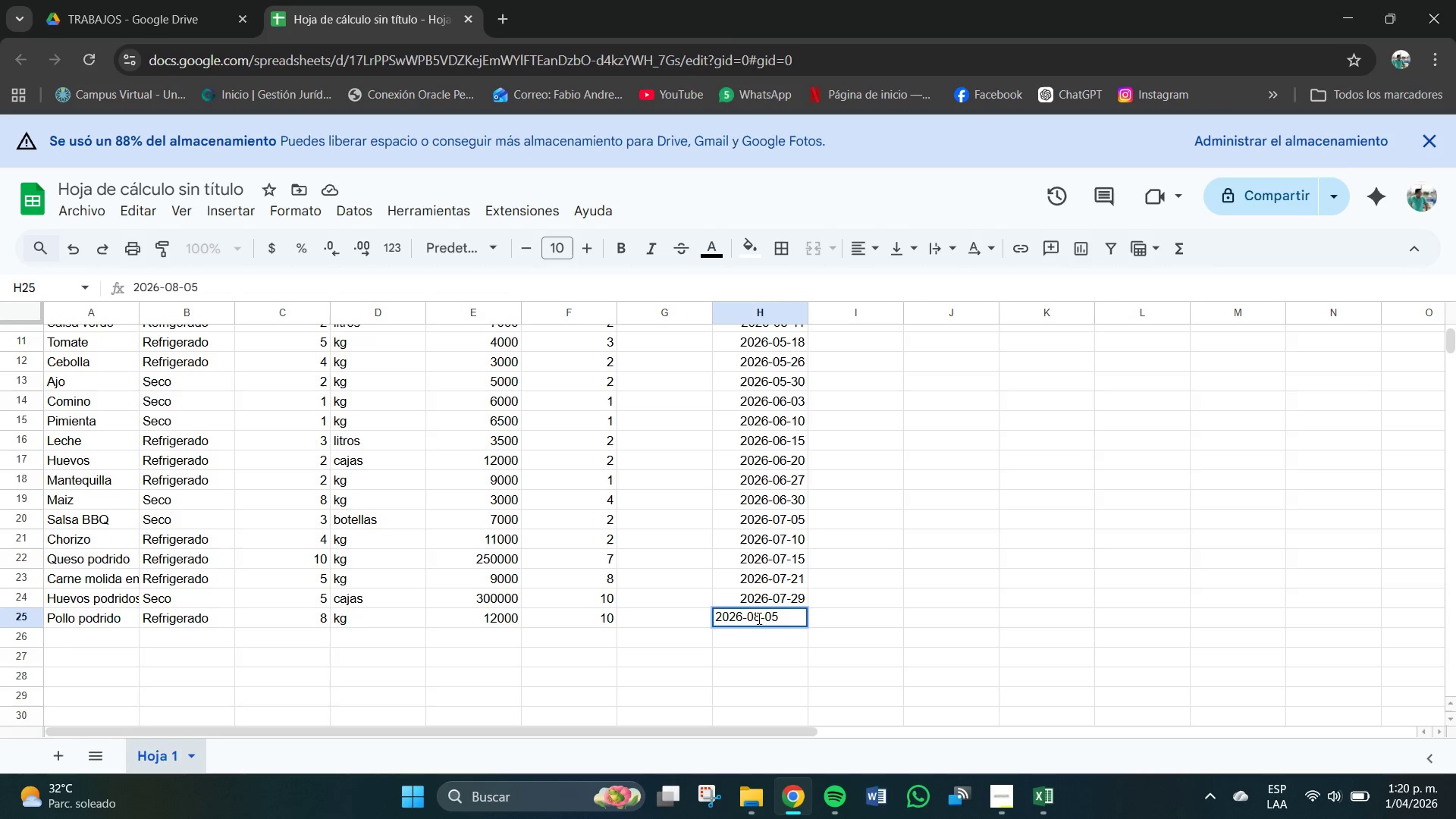 
key(Enter)
 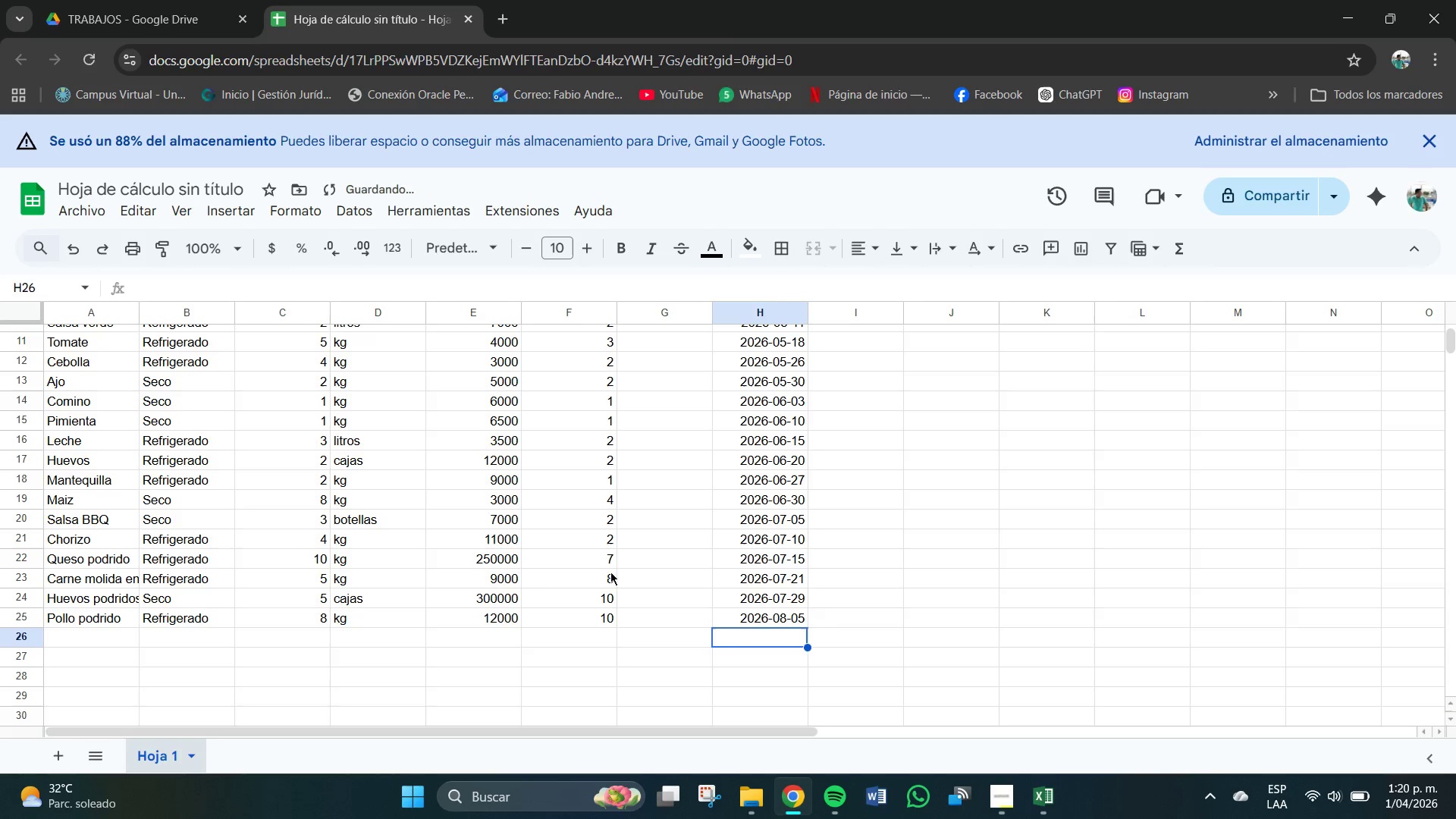 
scroll: coordinate [687, 438], scroll_direction: up, amount: 7.0
 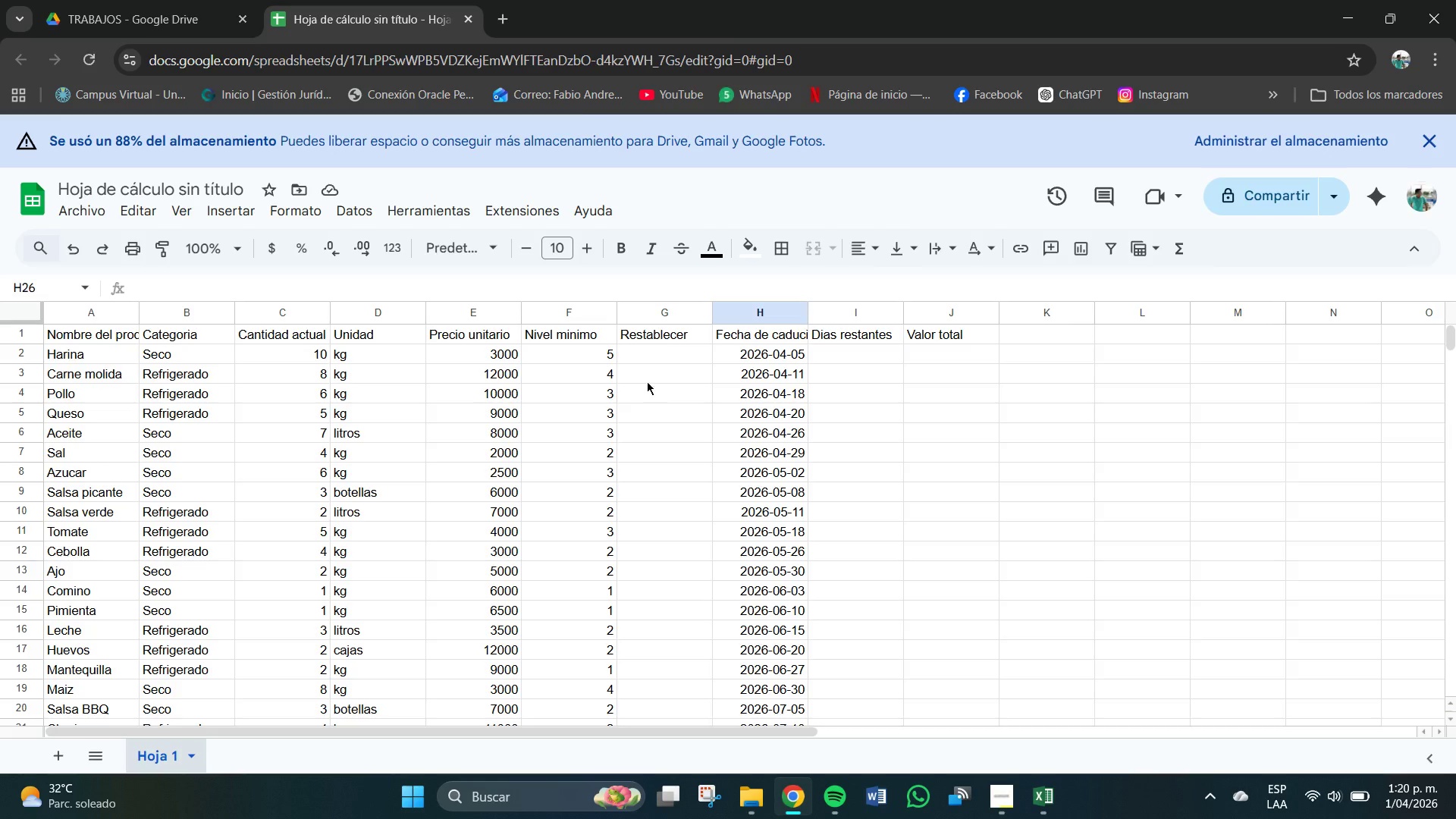 
wait(6.5)
 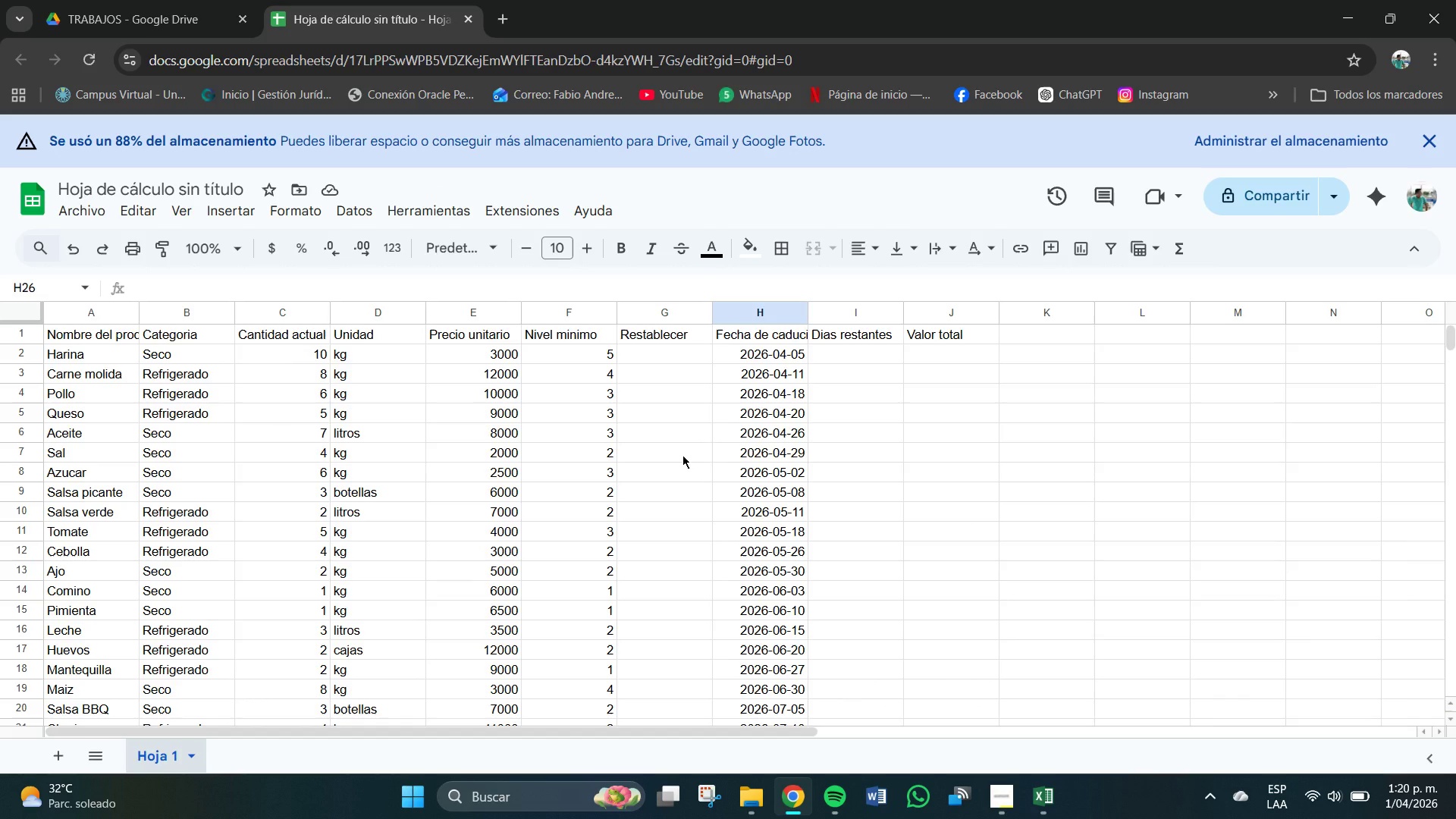 
double_click([640, 337])
 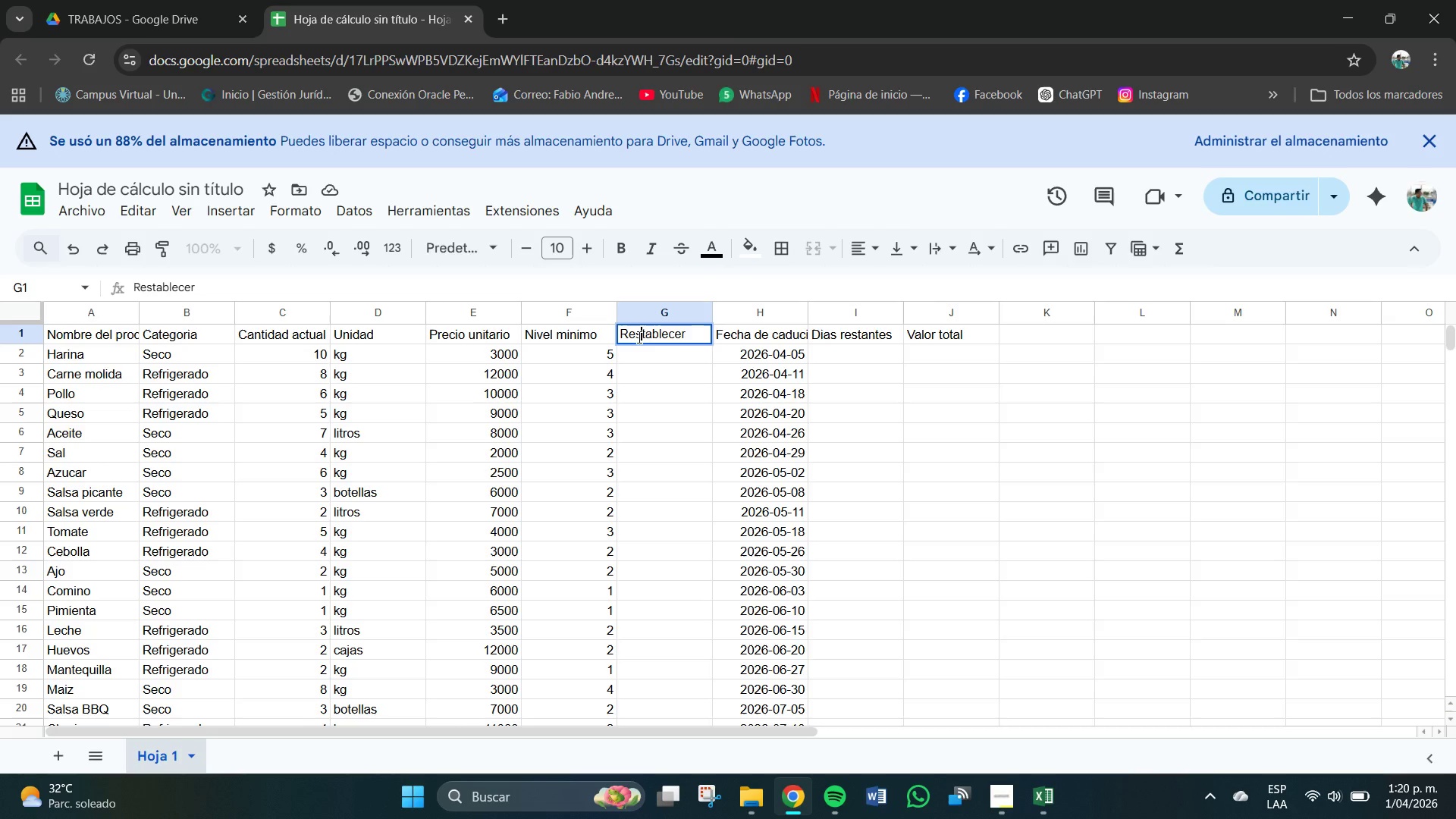 
left_click([639, 337])
 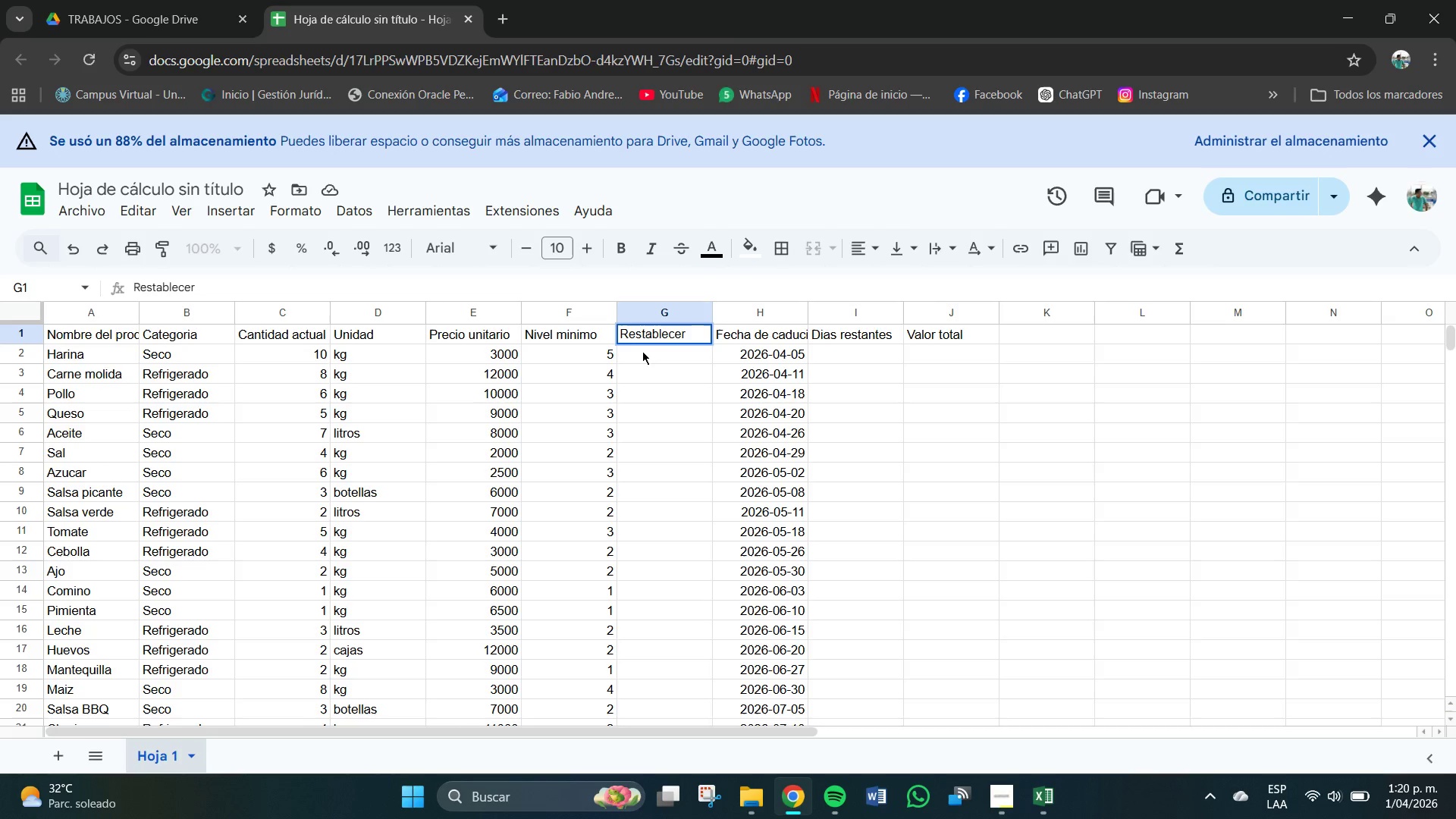 
key(Backspace)
 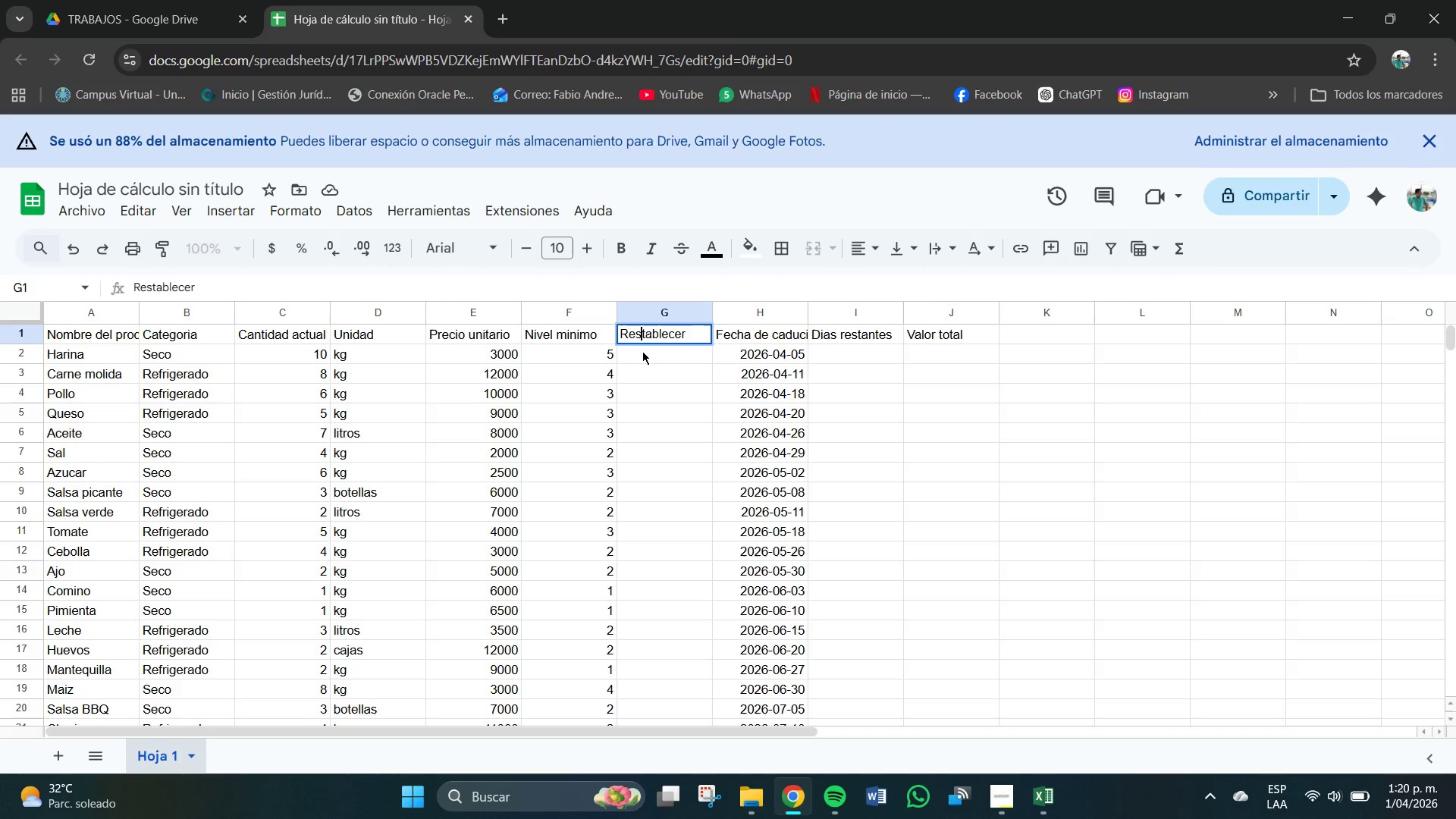 
key(S)
 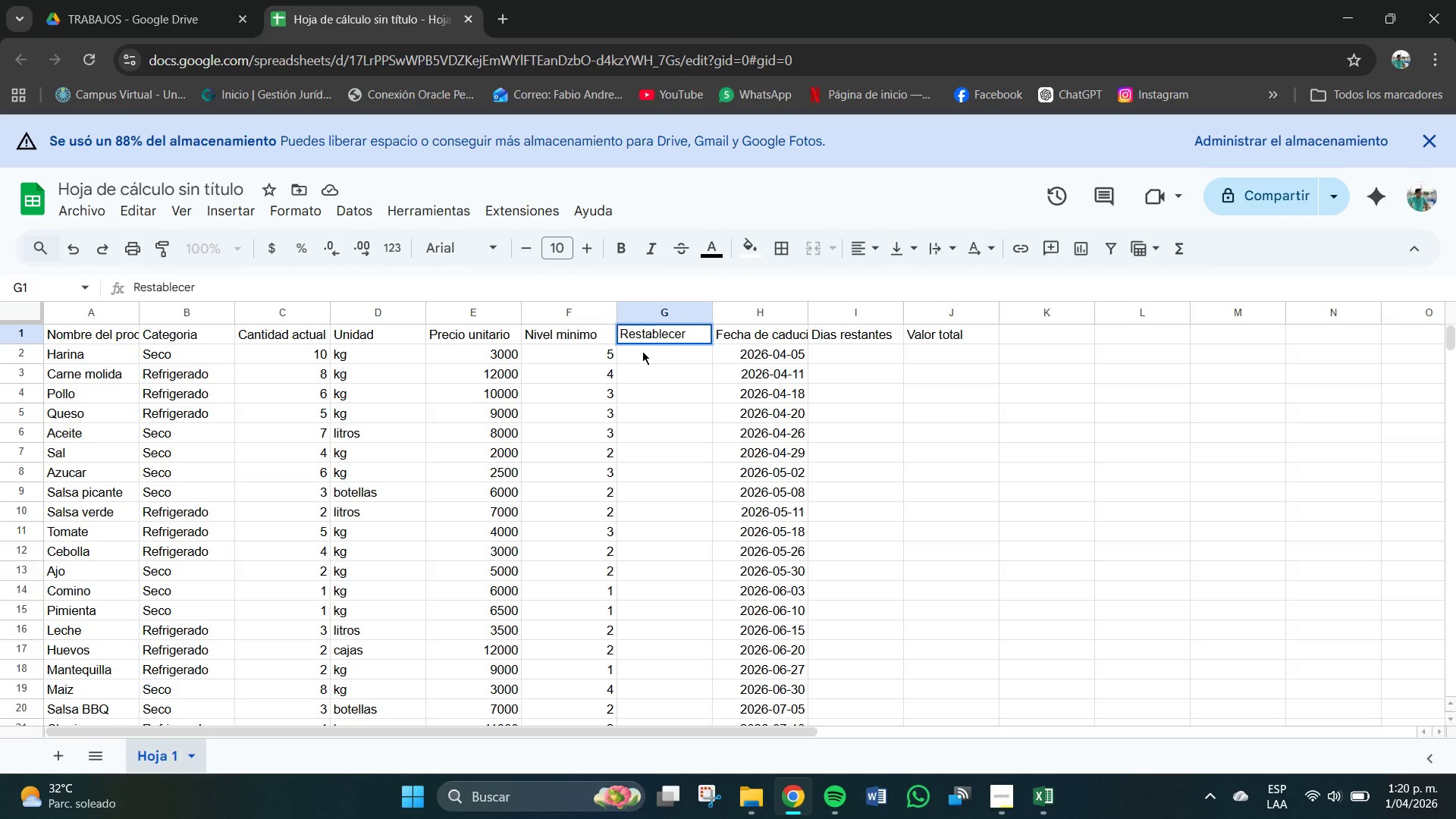 
key(Backspace)
 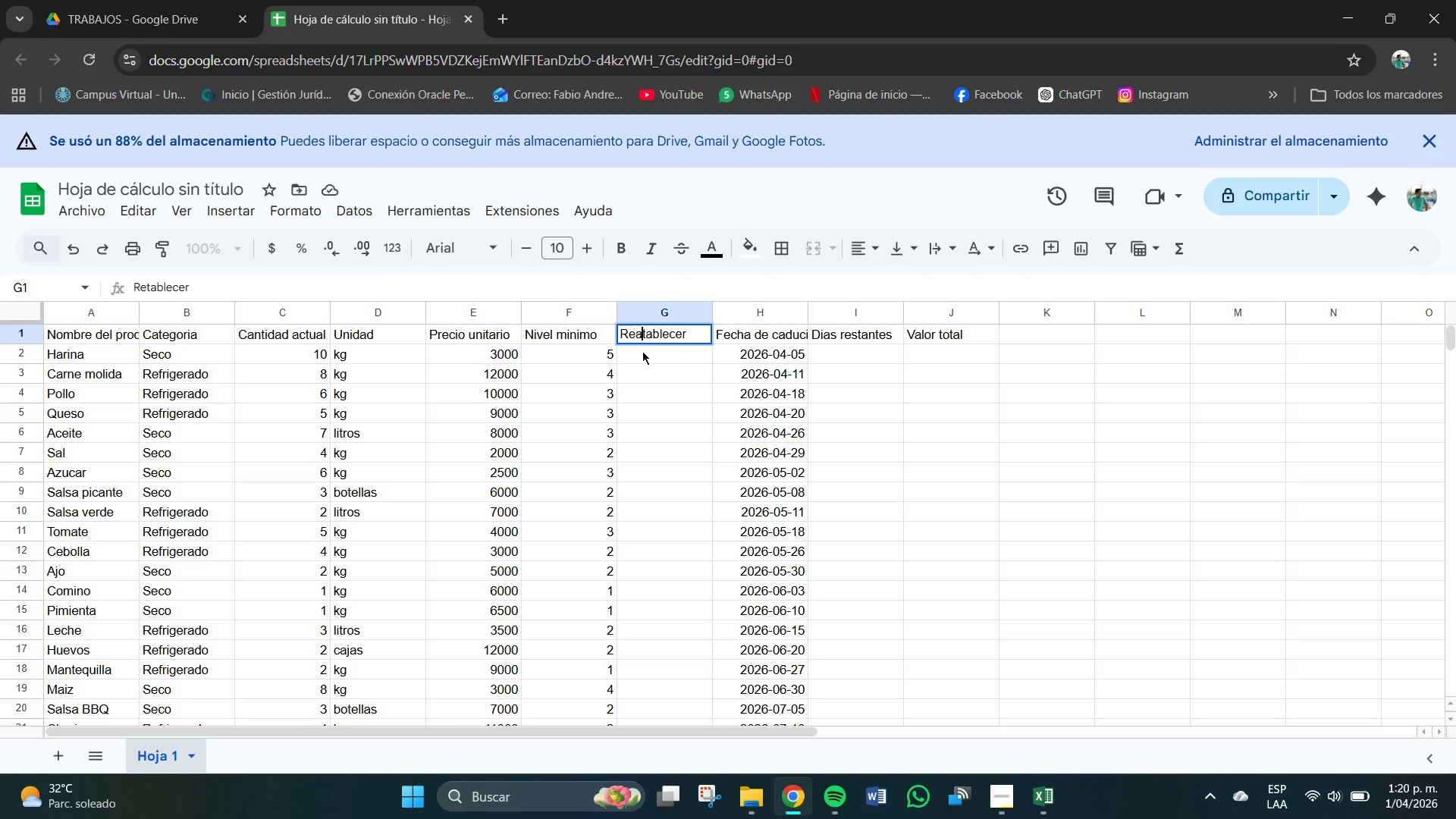 
key(A)
 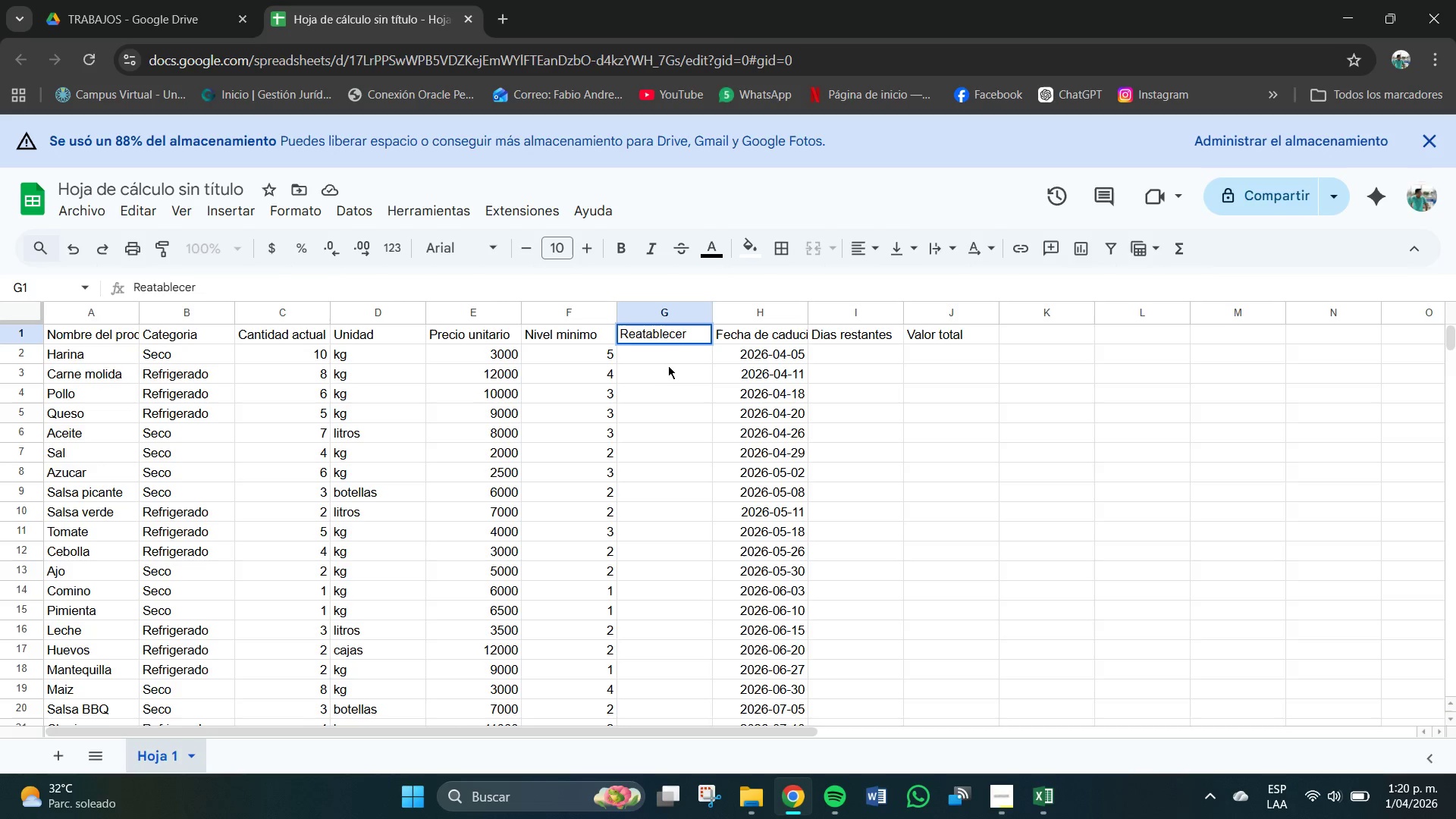 
wait(6.53)
 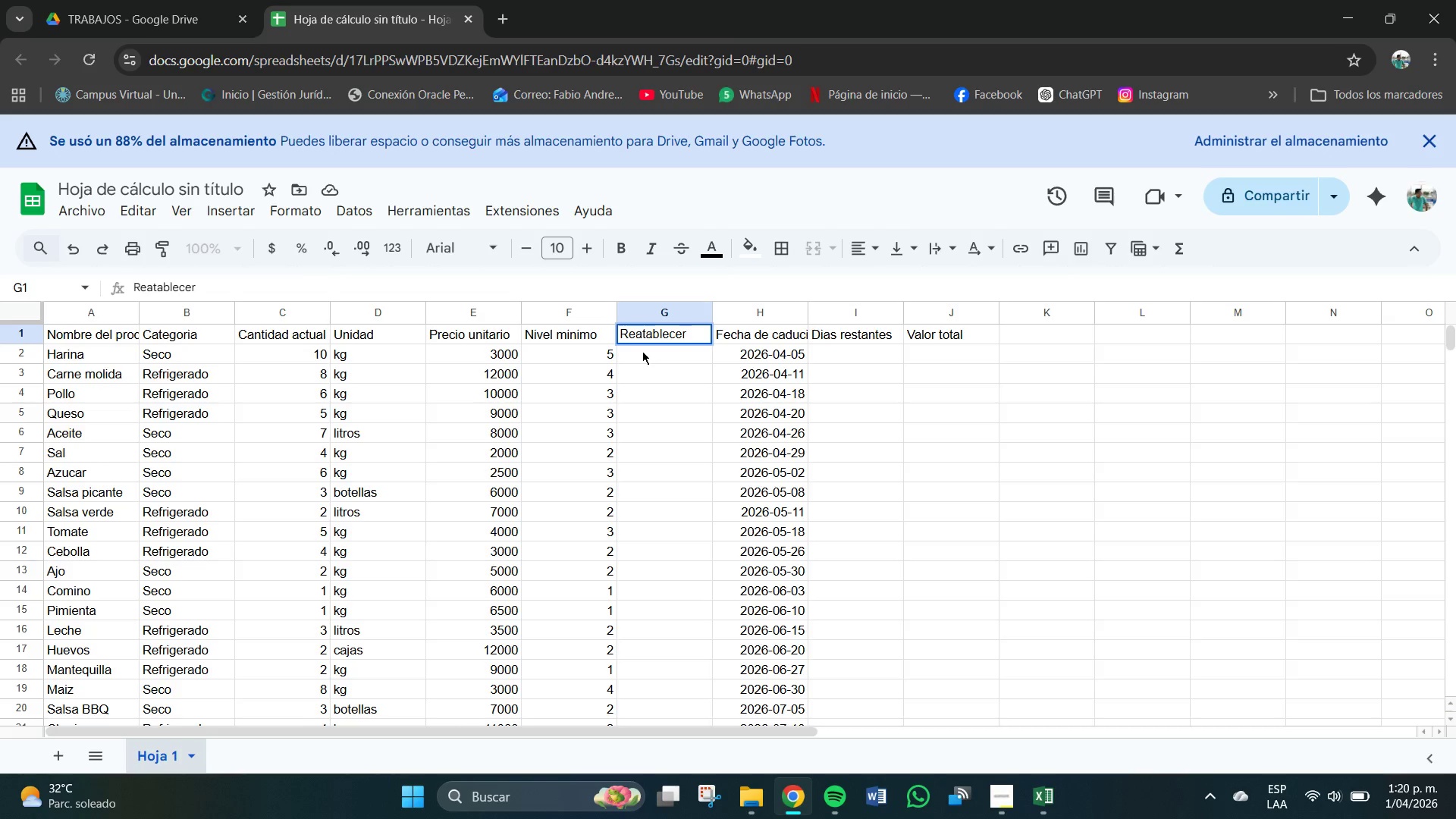 
left_click([645, 335])
 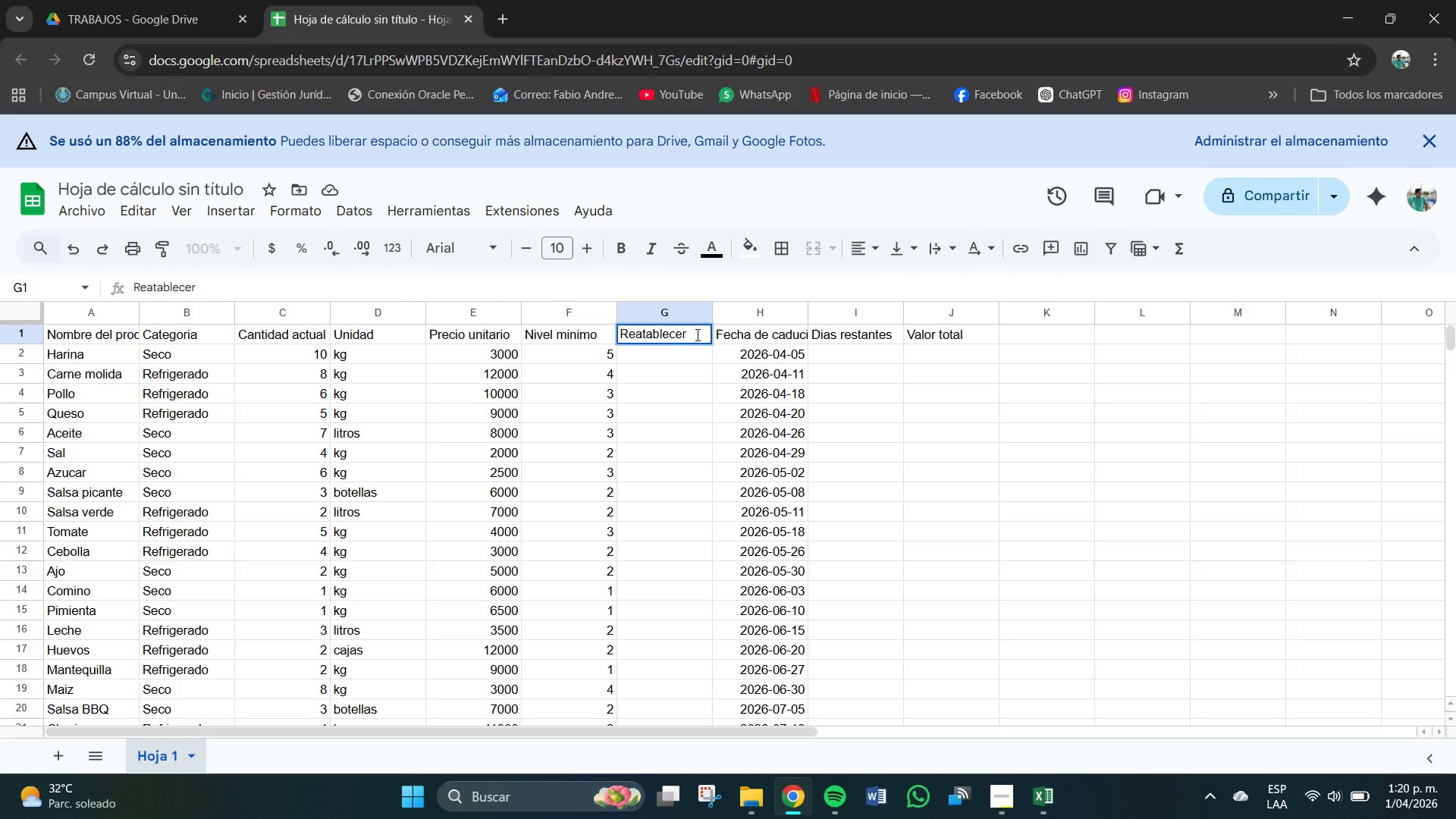 
key(Backspace)
key(Backspace)
key(Backspace)
key(Backspace)
key(Backspace)
key(Backspace)
key(Backspace)
key(Backspace)
type(bastecr)
key(Backspace)
type(er)
 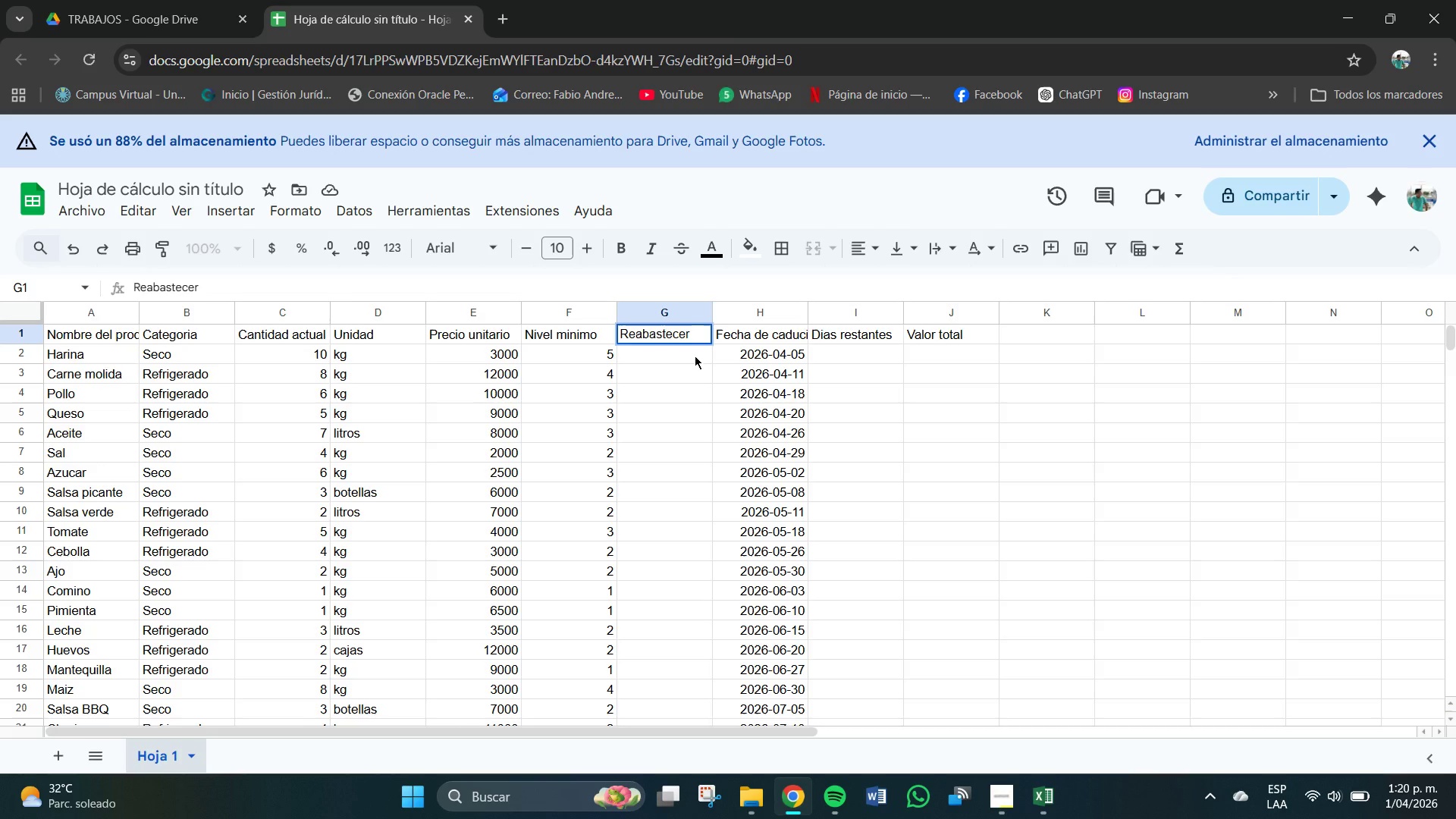 
scroll: coordinate [701, 425], scroll_direction: down, amount: 4.0
 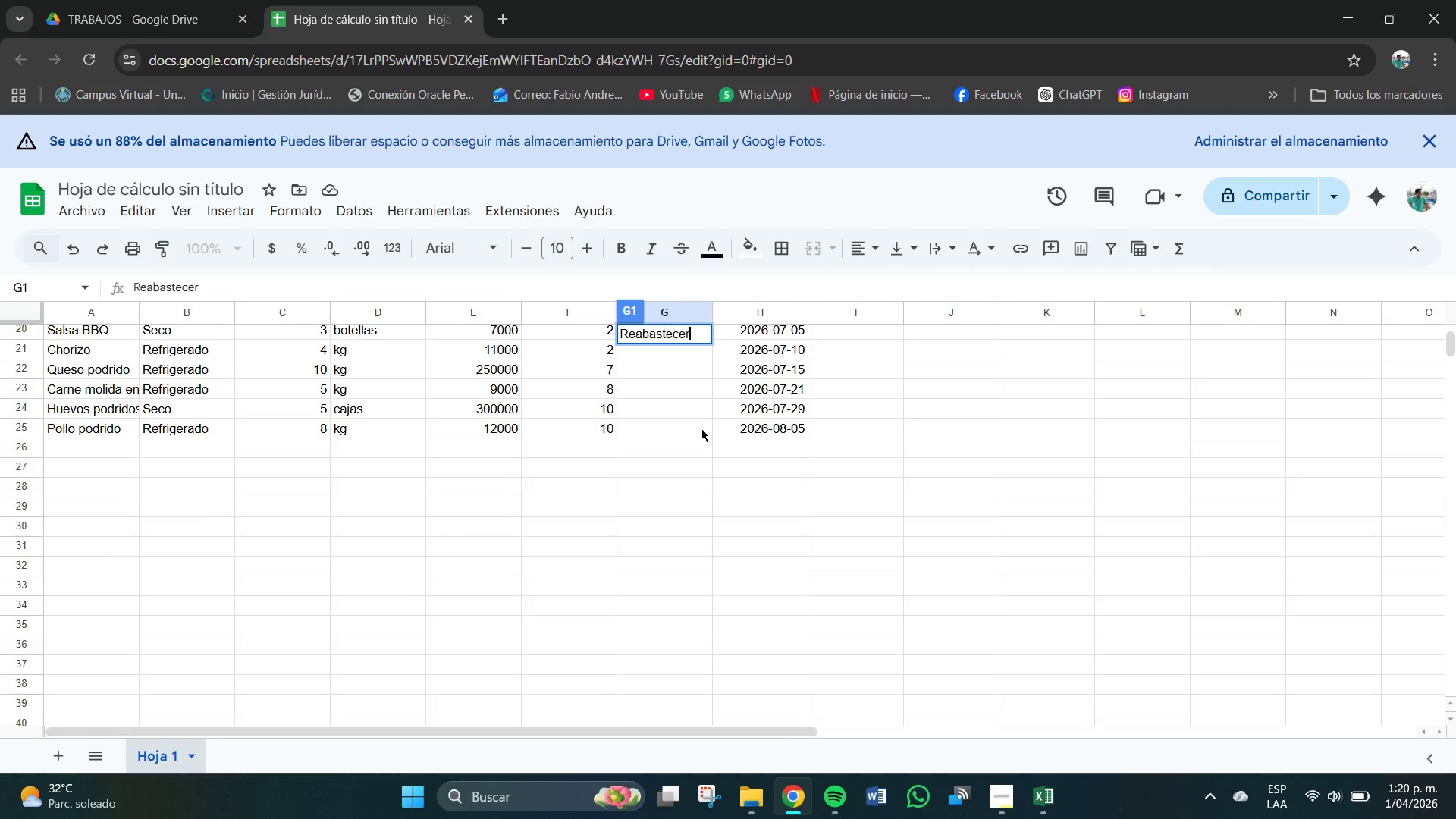 
scroll: coordinate [699, 428], scroll_direction: up, amount: 10.0
 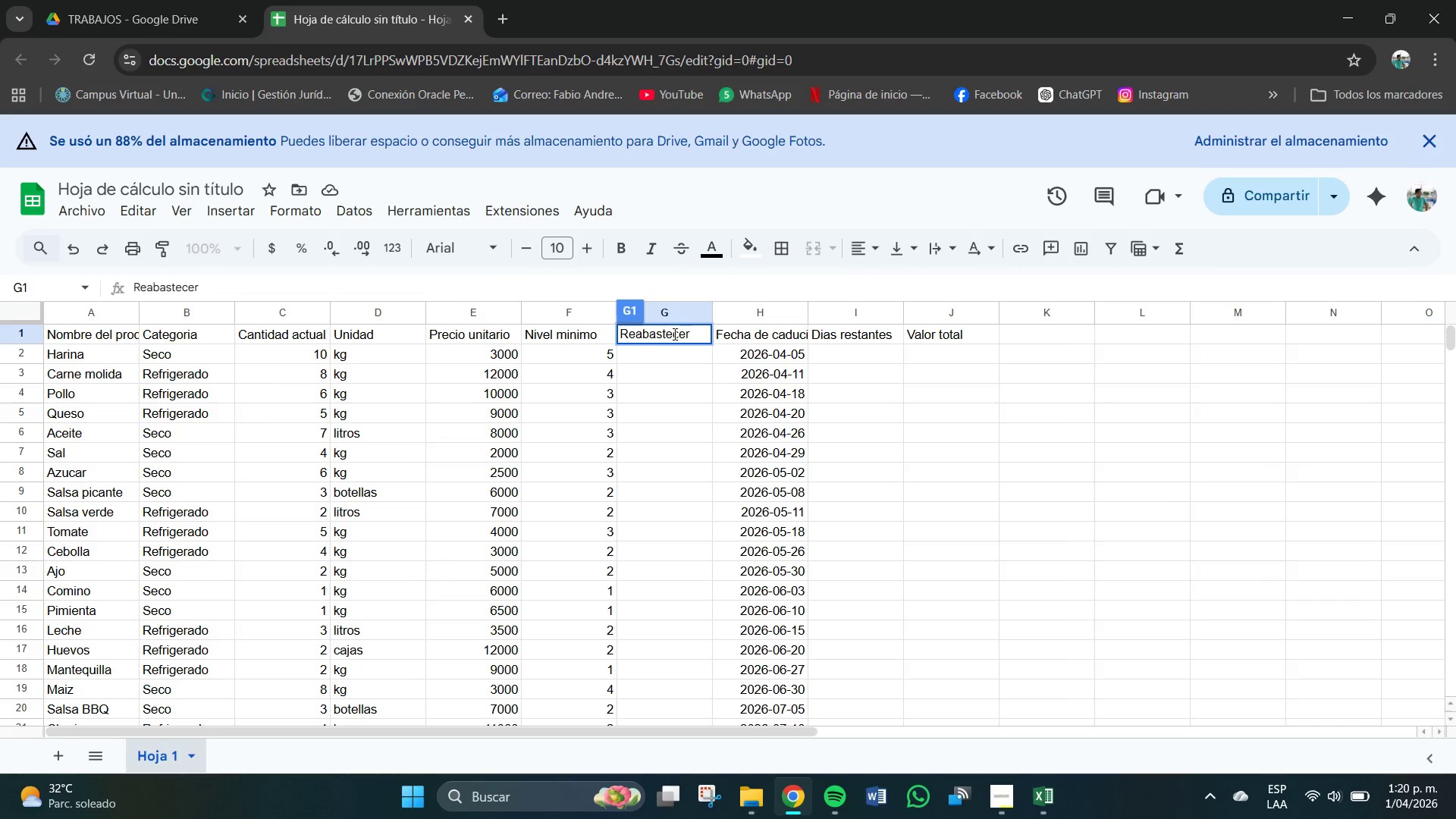 
left_click([672, 340])
 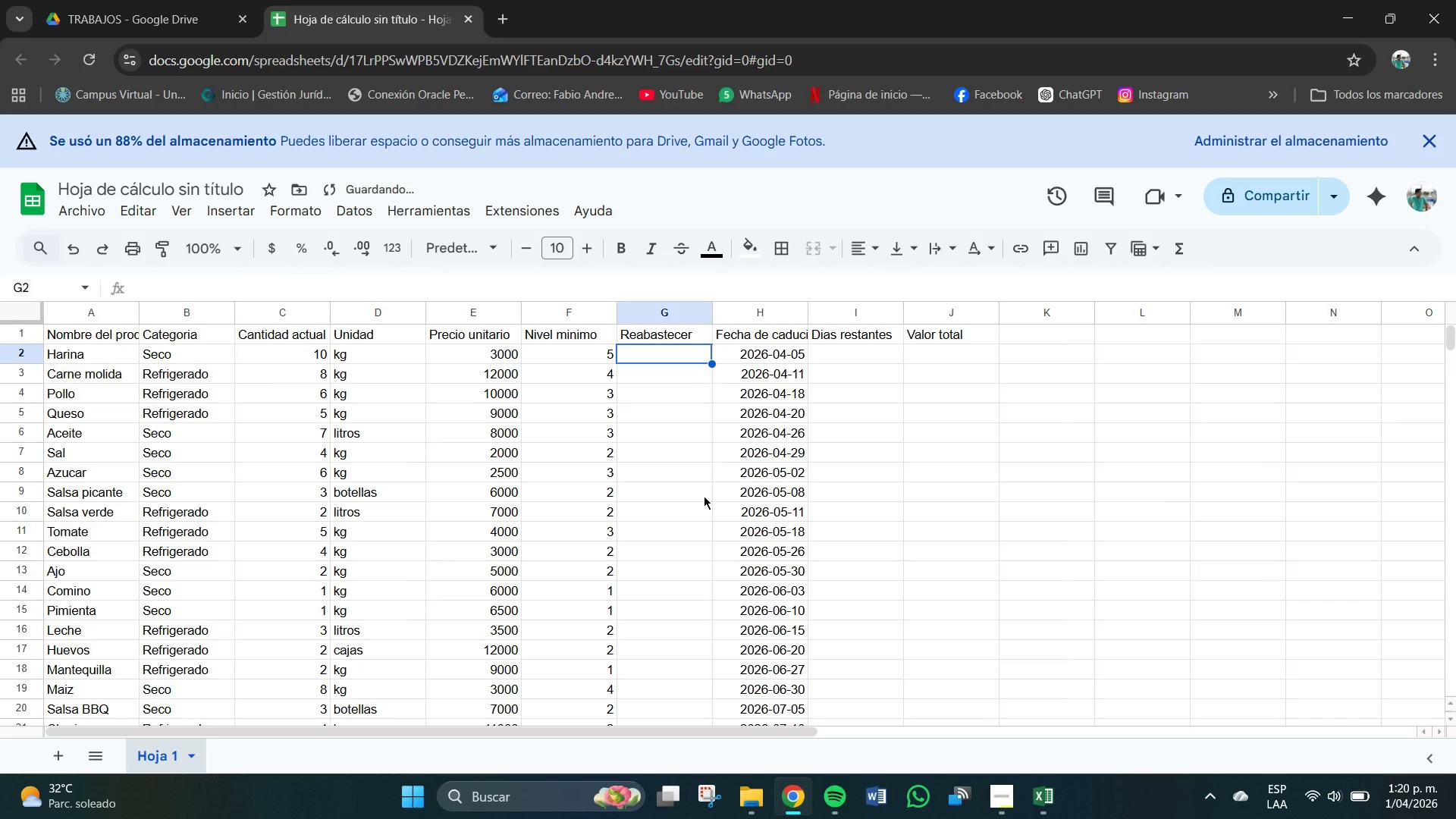 
scroll: coordinate [676, 552], scroll_direction: down, amount: 4.0
 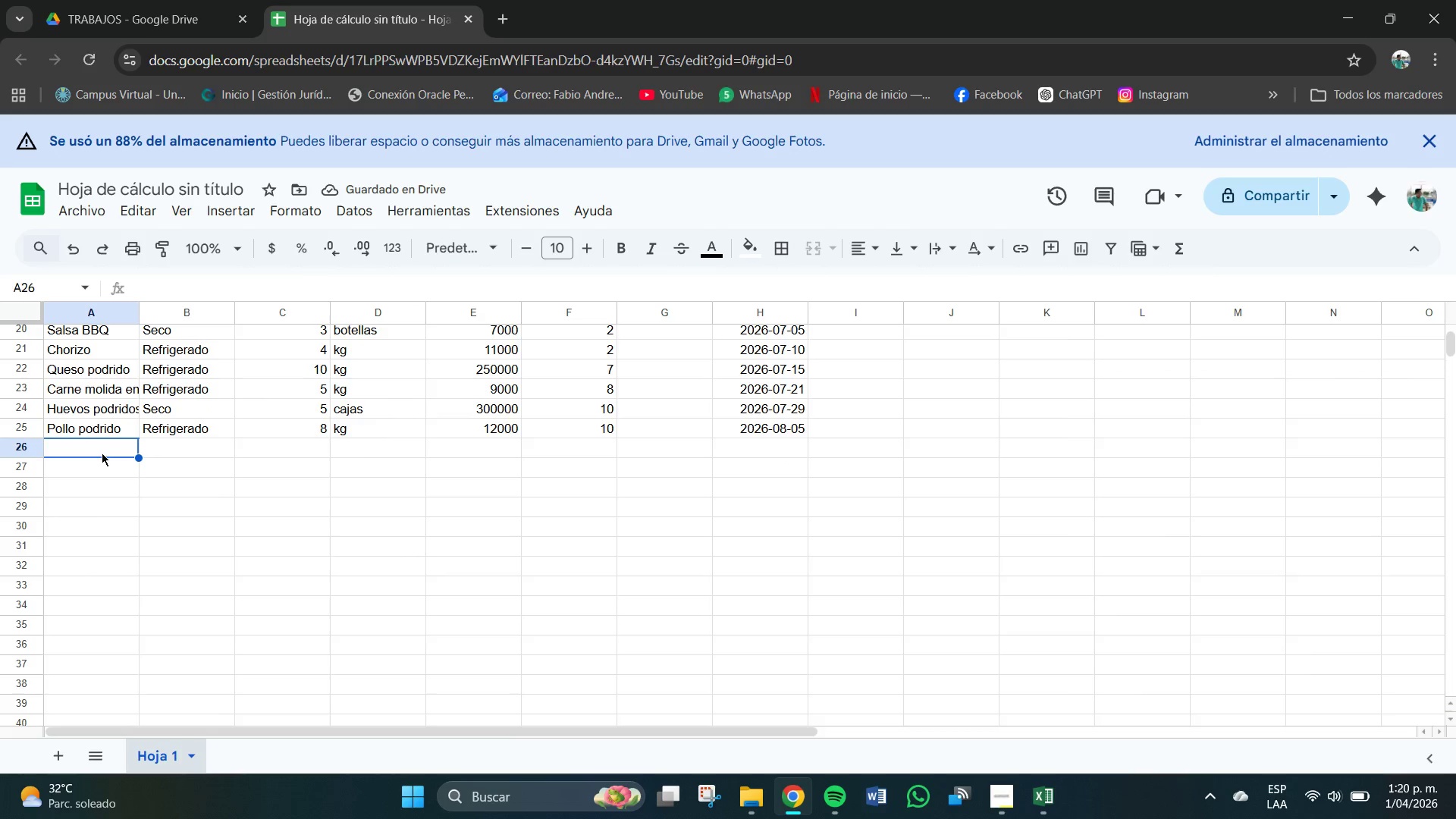 
scroll: coordinate [102, 453], scroll_direction: up, amount: 3.0
 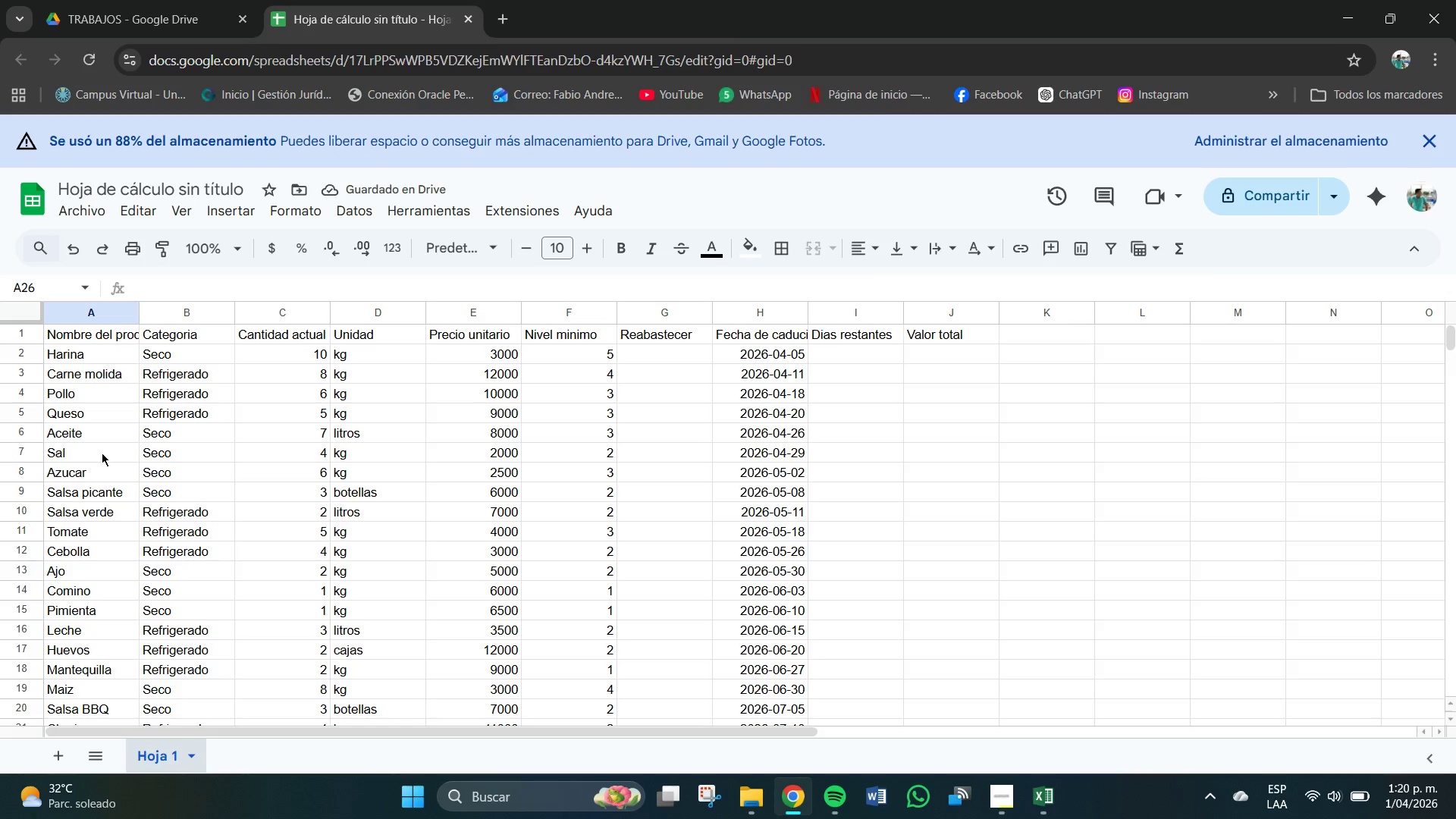 
scroll: coordinate [102, 454], scroll_direction: down, amount: 2.0
 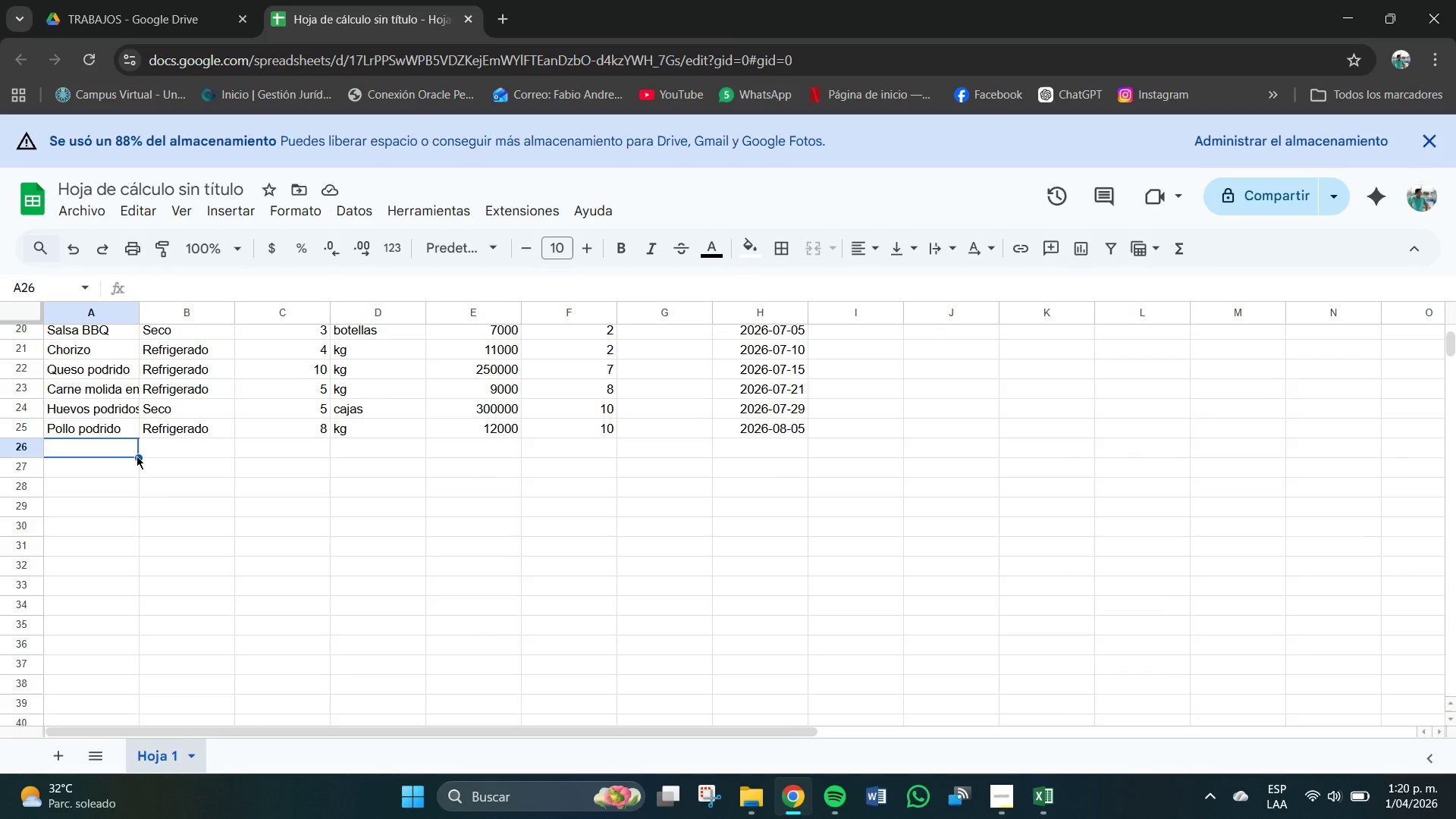 
left_click([180, 437])
 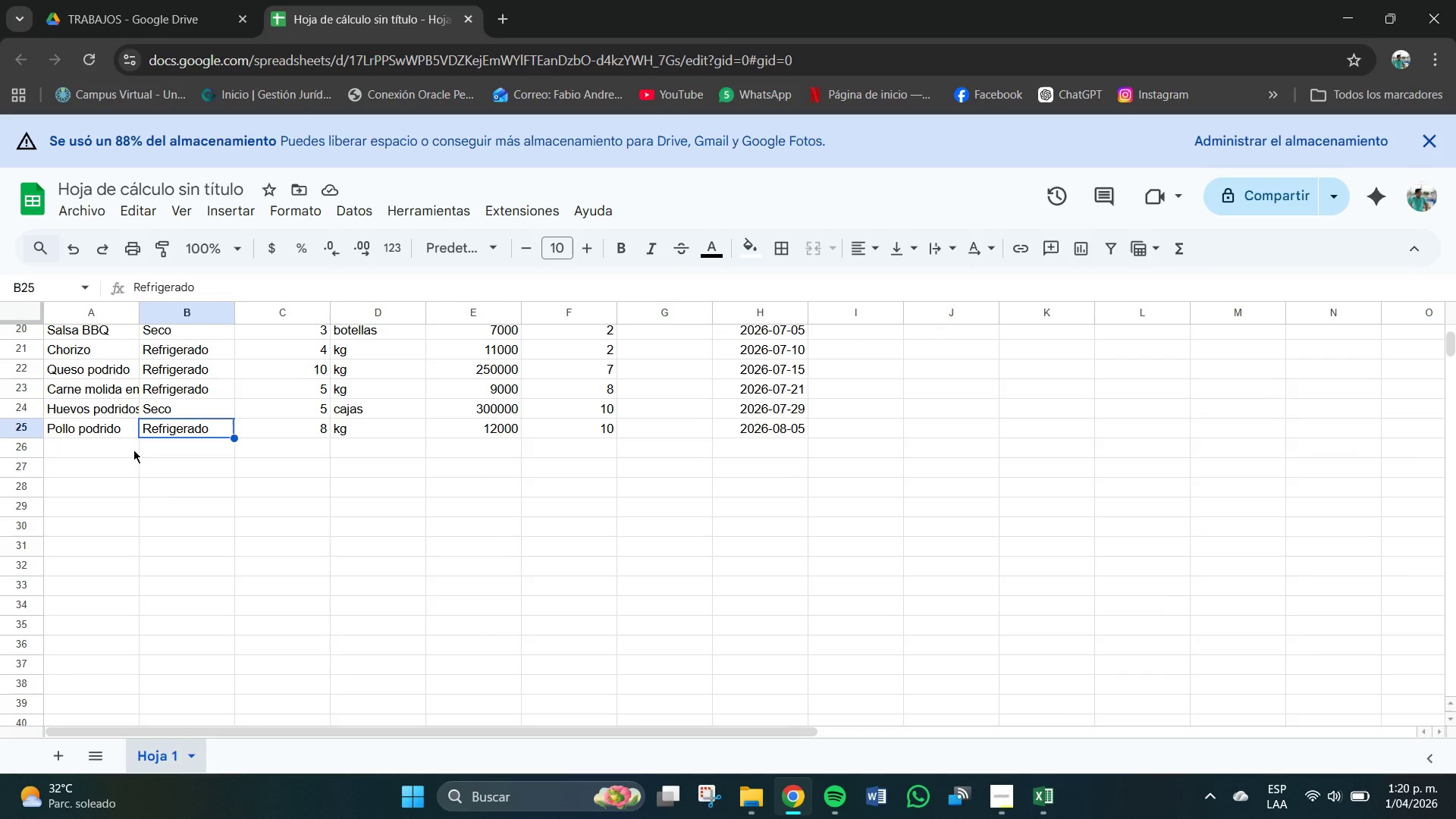 
left_click([109, 453])
 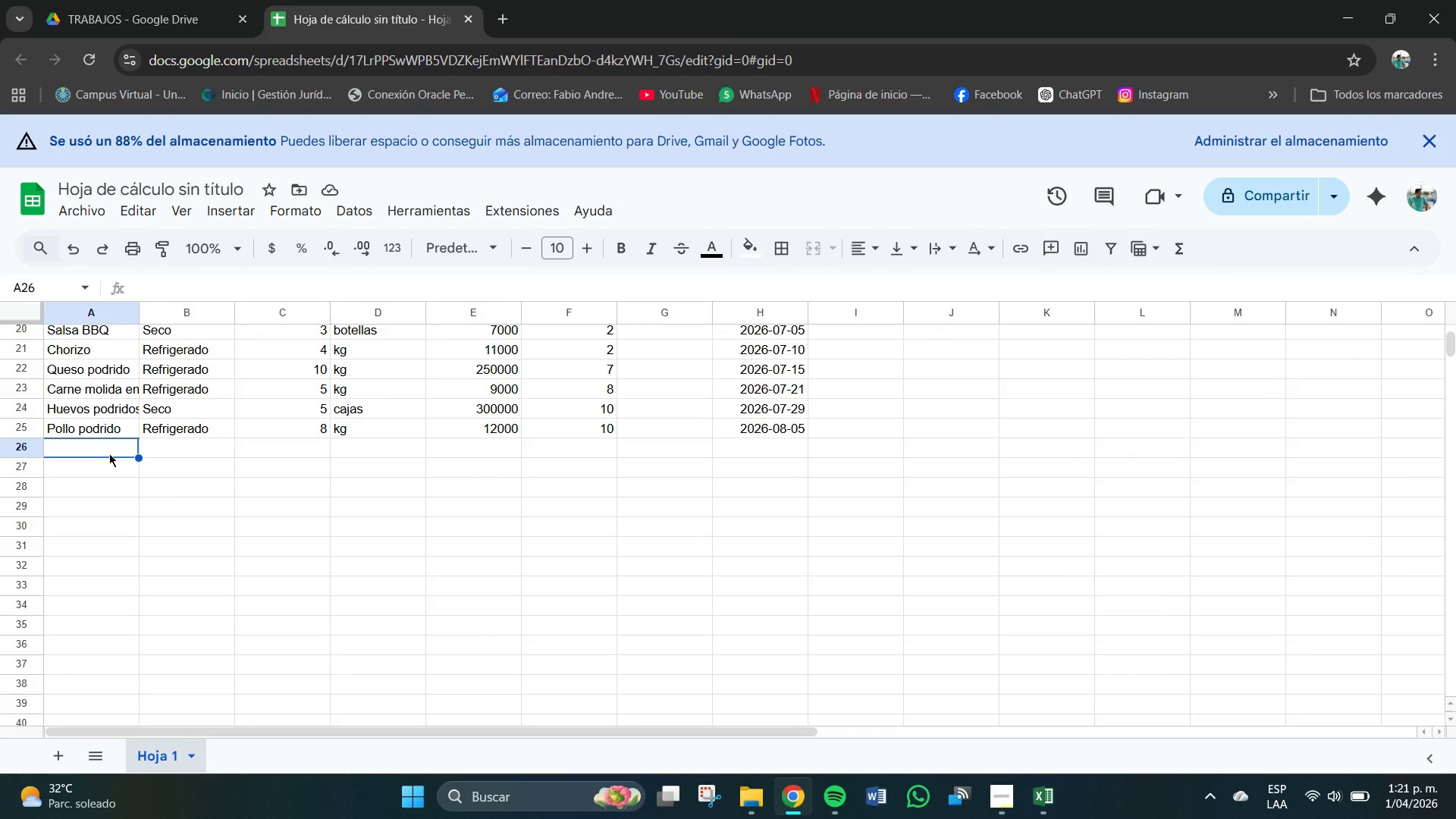 
wait(5.17)
 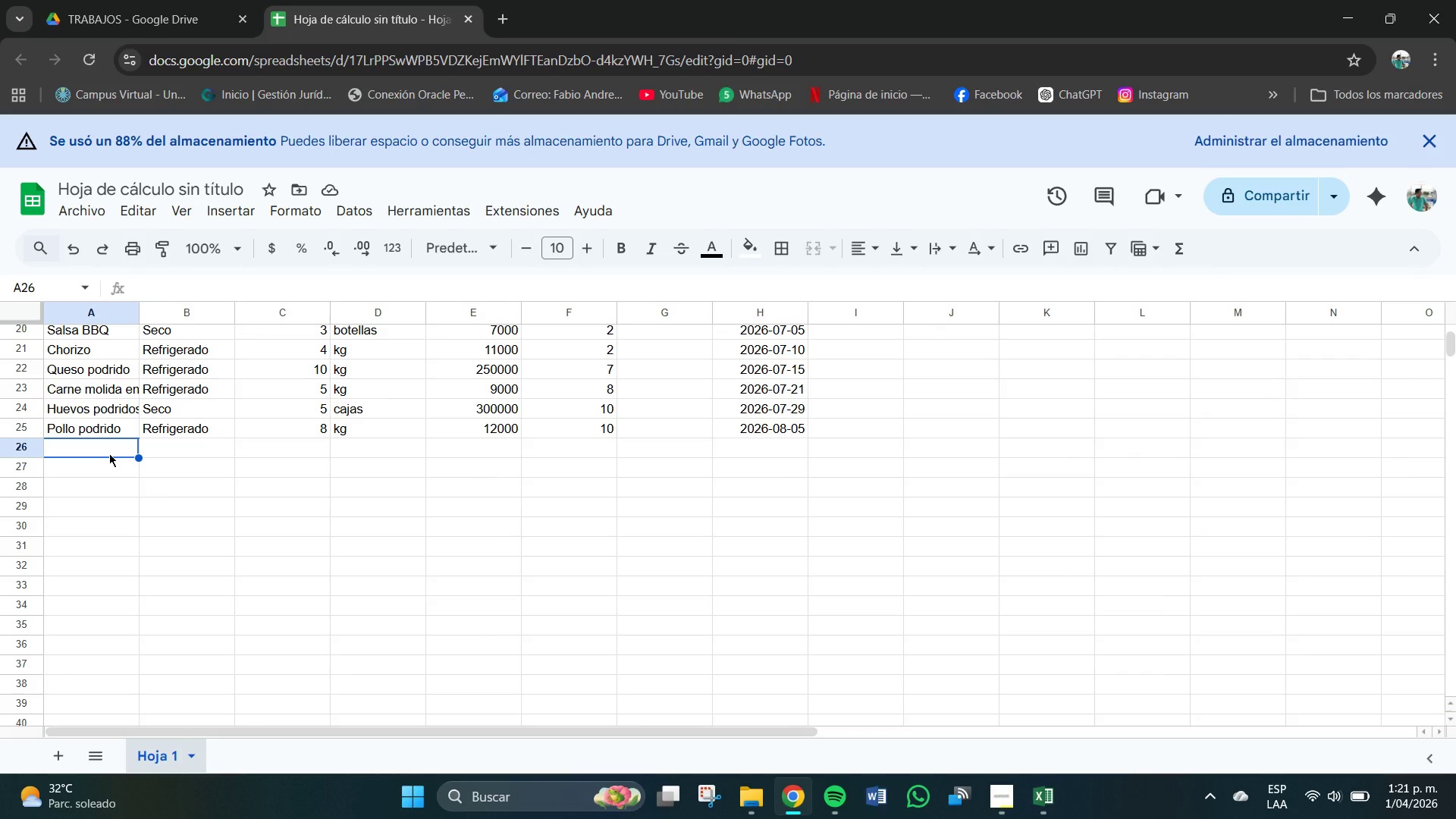 
scroll: coordinate [86, 496], scroll_direction: up, amount: 3.0
 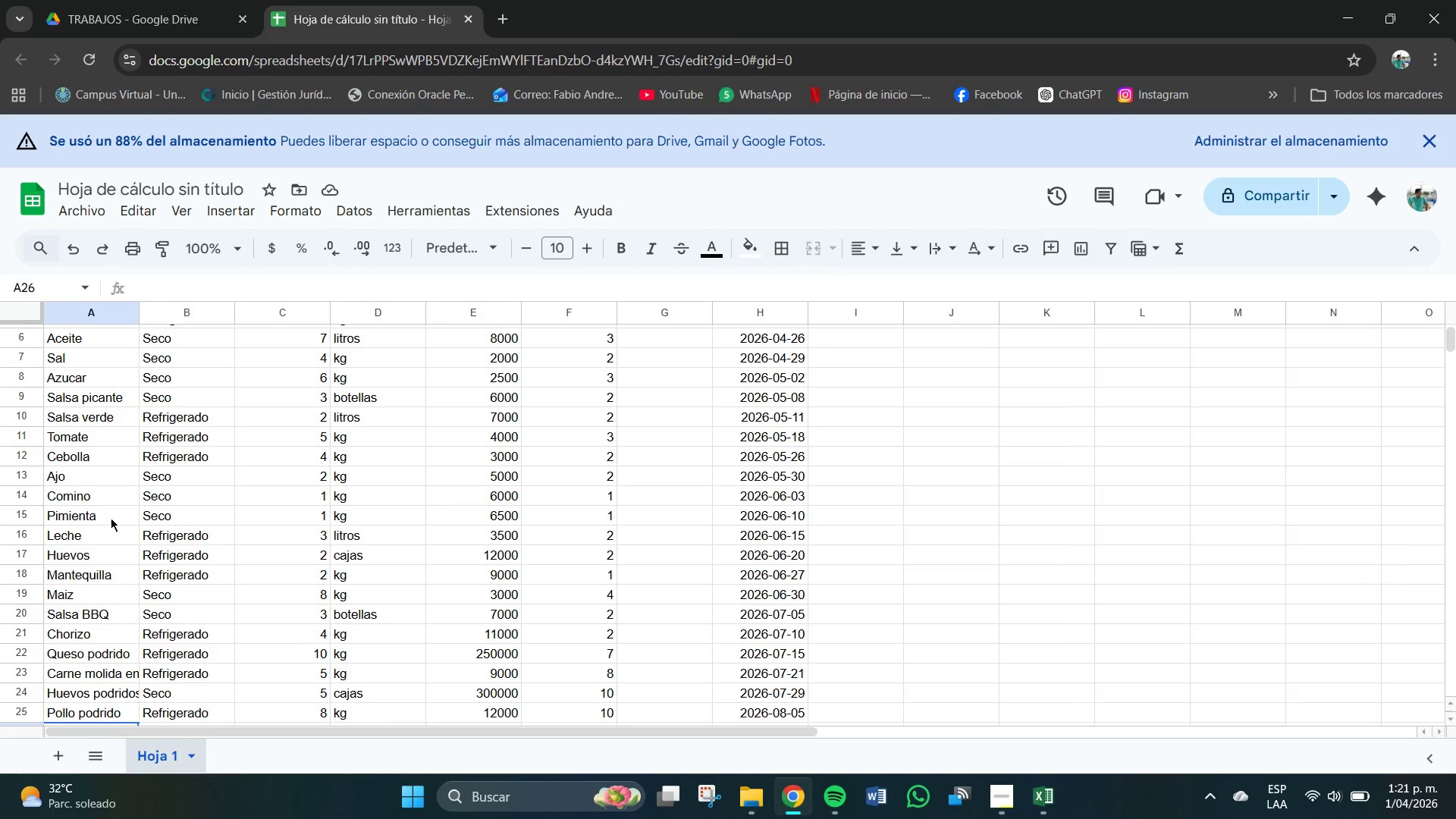 
scroll: coordinate [117, 512], scroll_direction: down, amount: 3.0
 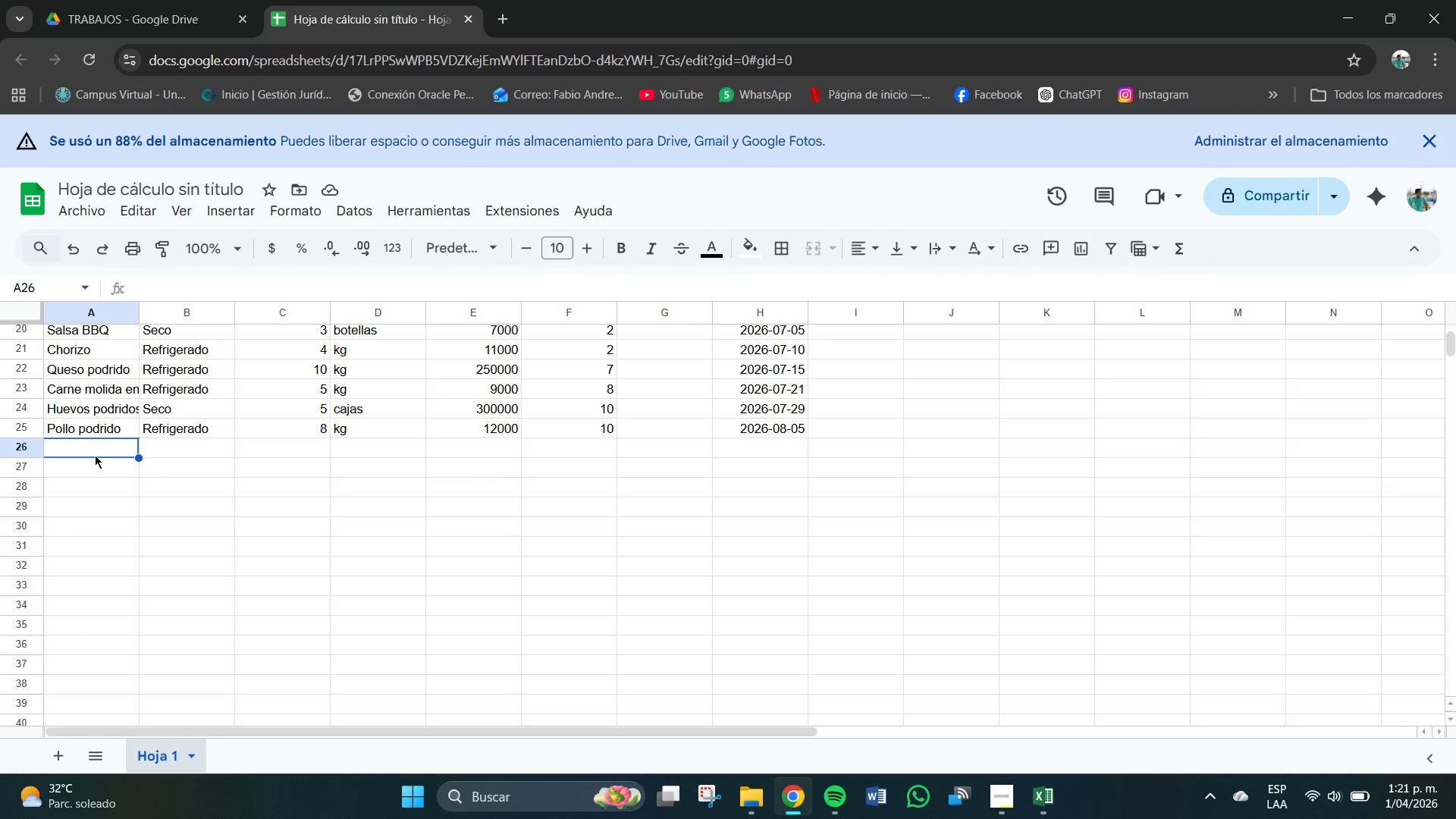 
left_click([91, 448])
 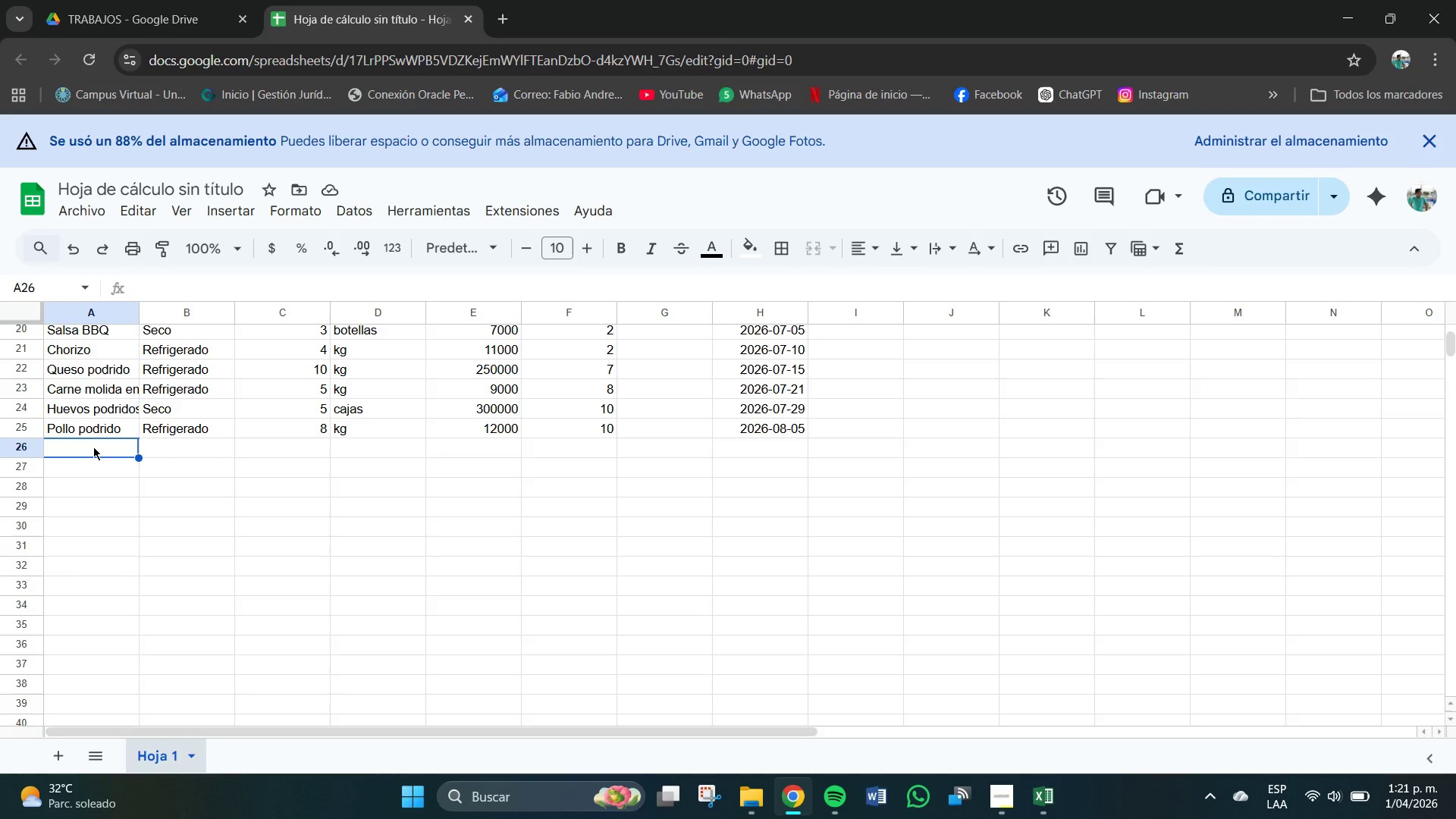 
type(Tomae)
key(Backspace)
type(tes)
 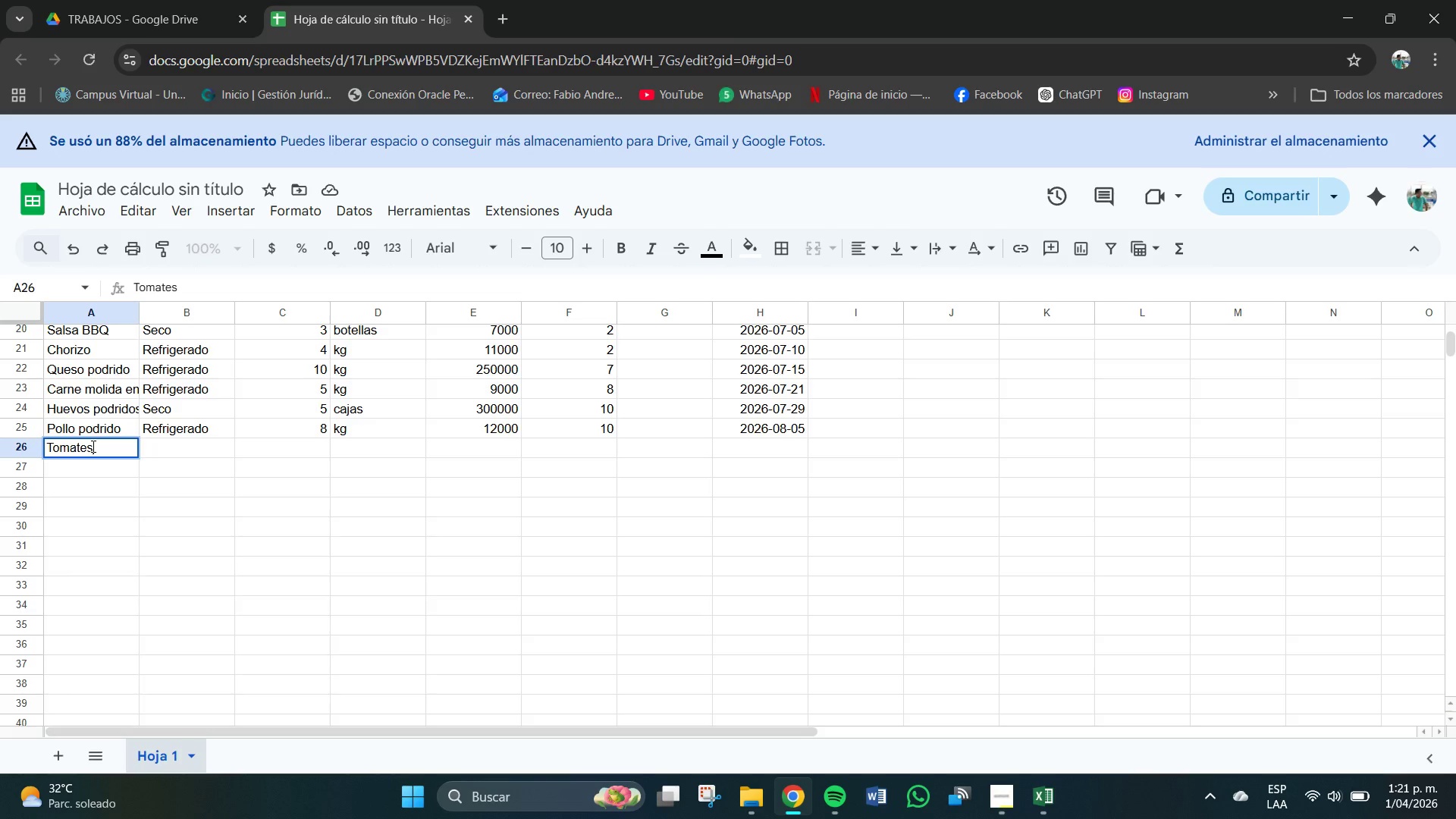 
wait(5.61)
 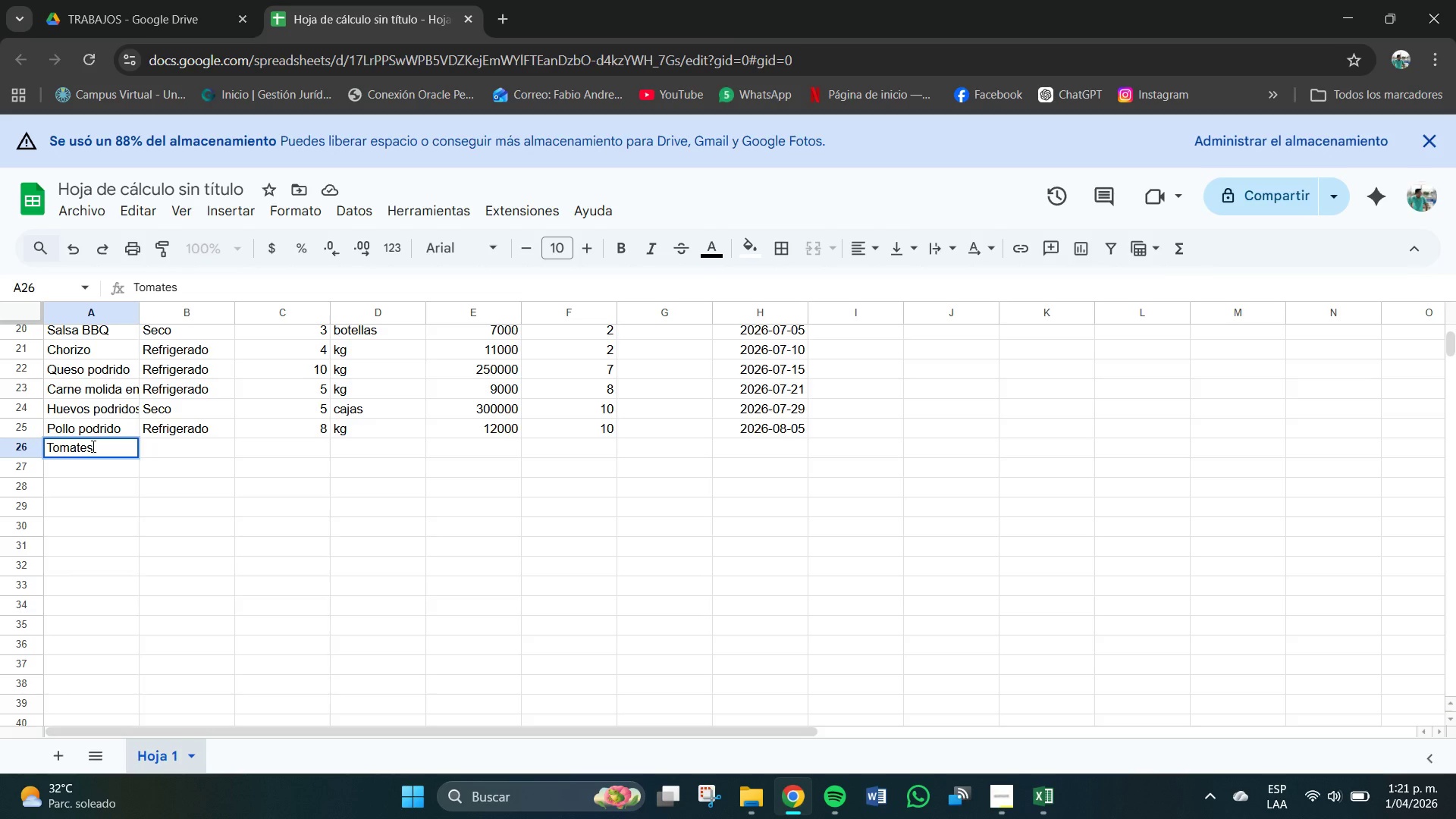 
key(Space)
 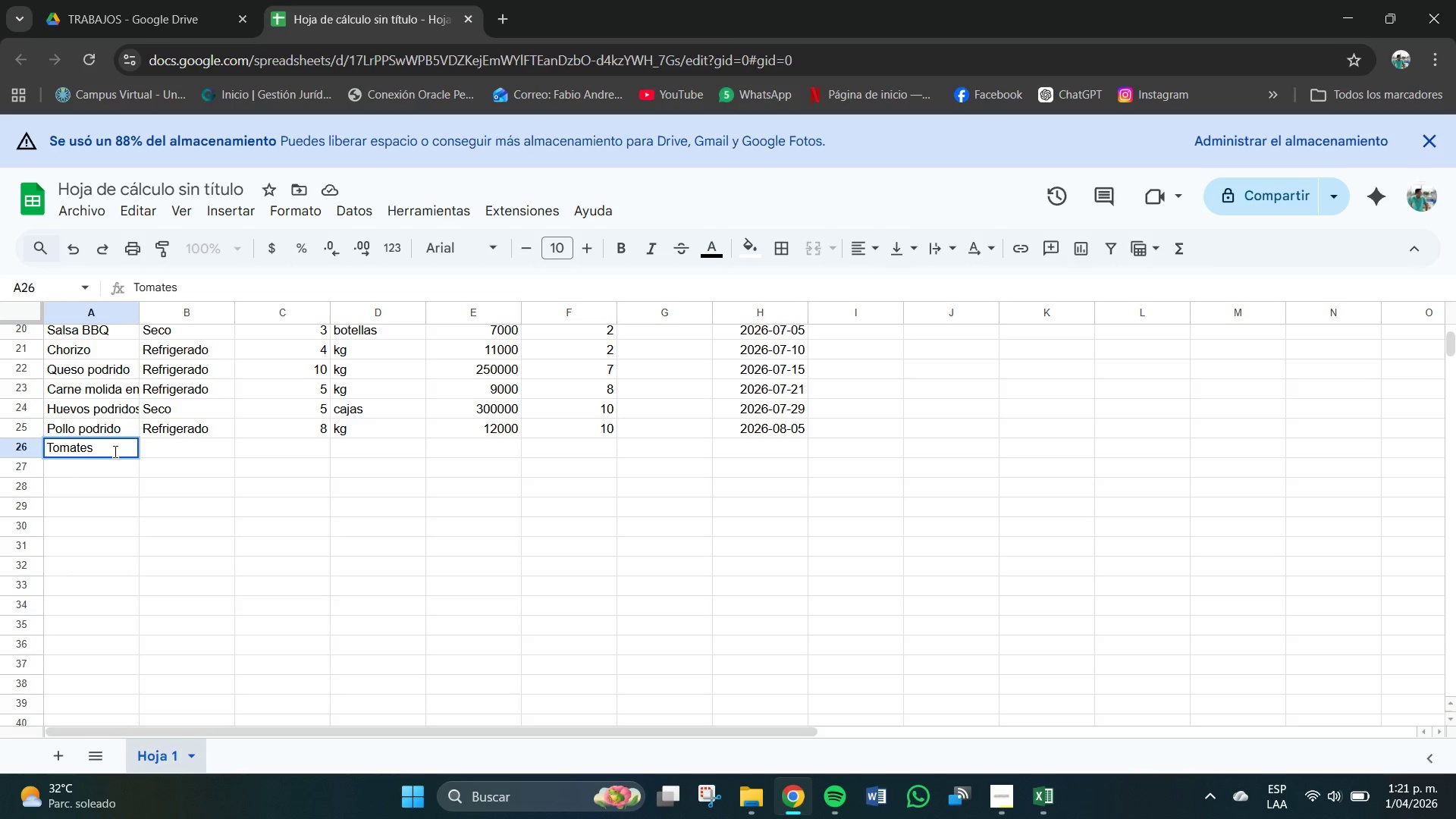 
wait(5.03)
 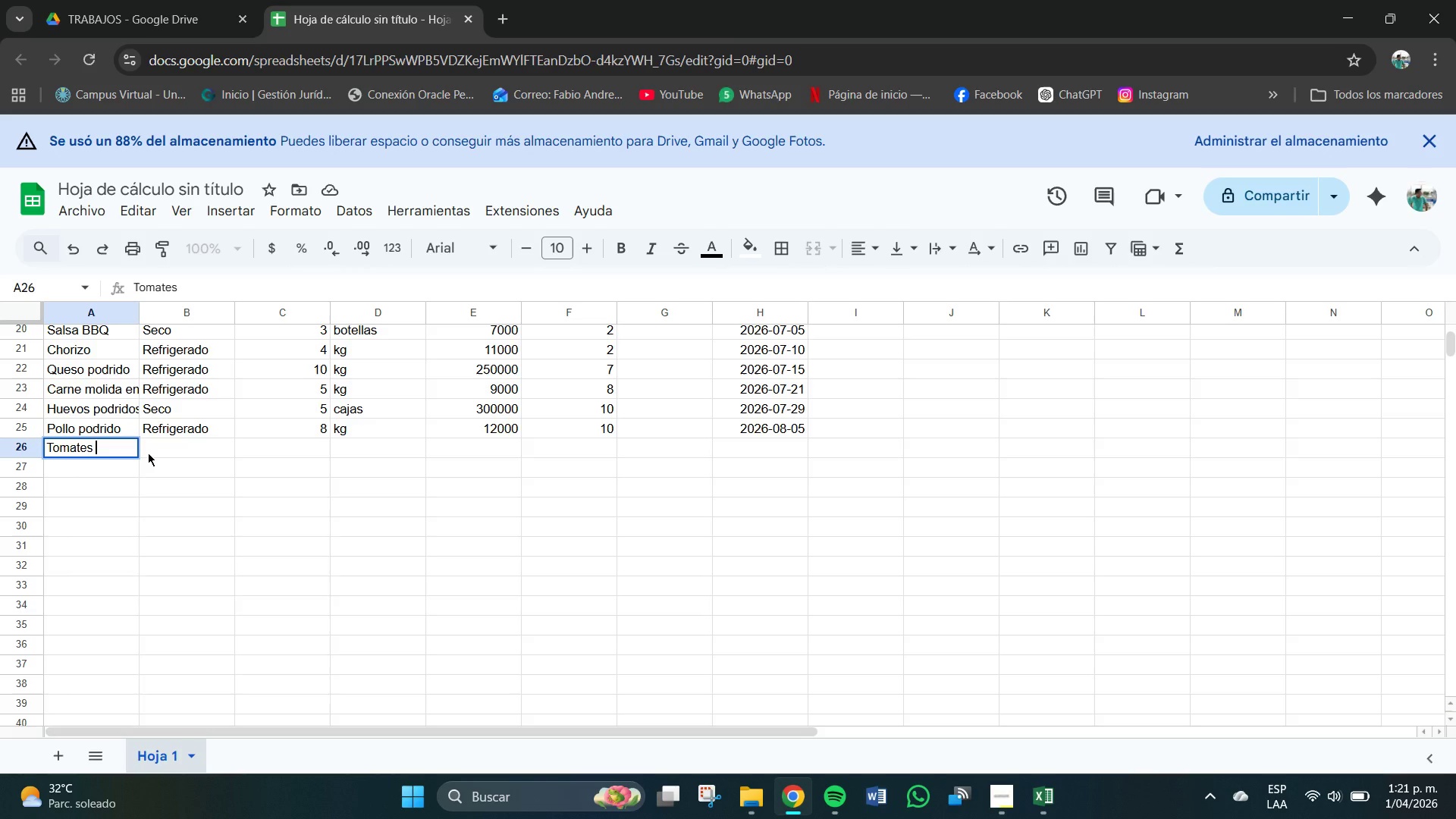 
type(verdes)
 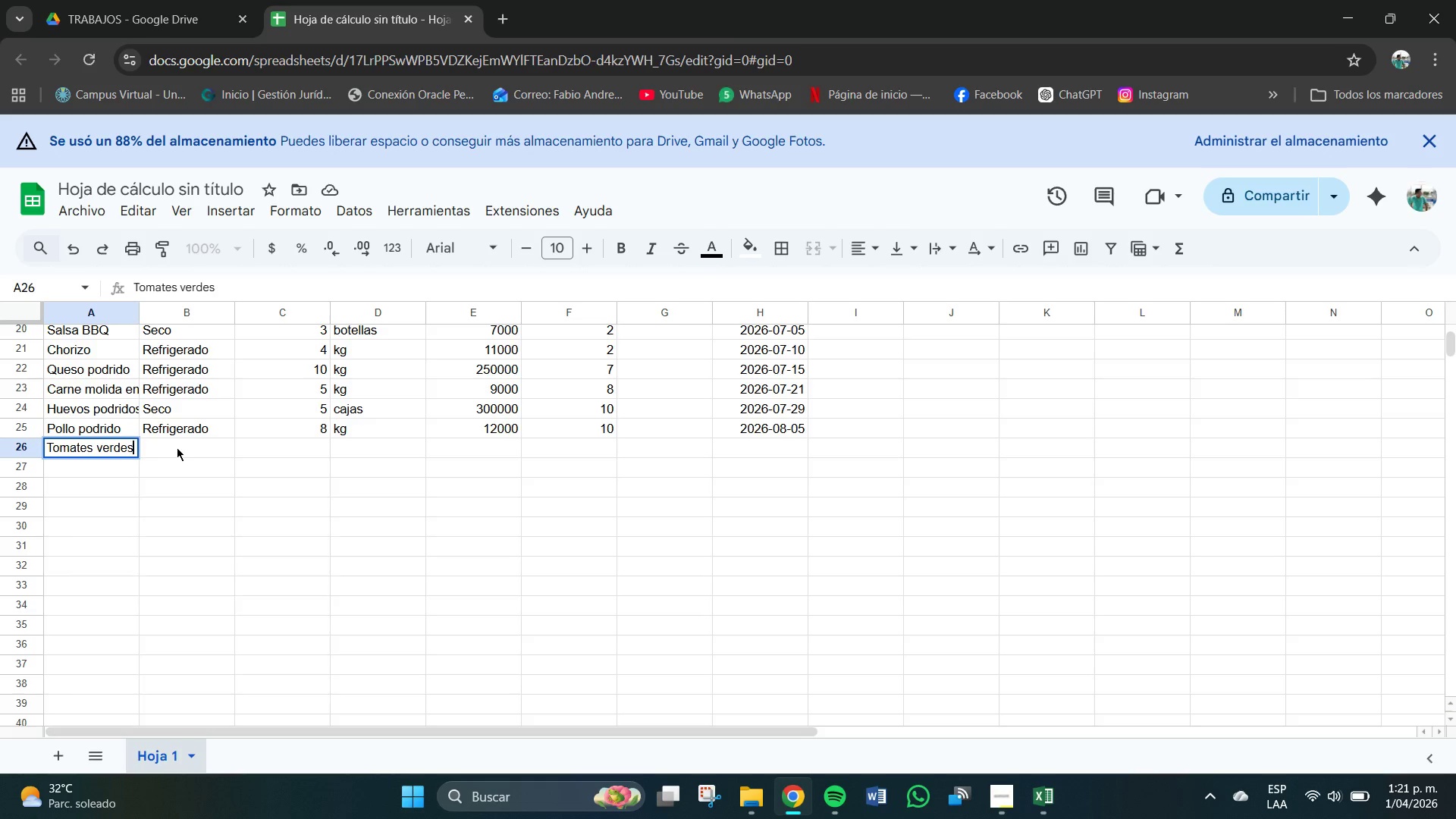 
left_click_drag(start_coordinate=[168, 447], to_coordinate=[115, 451])
 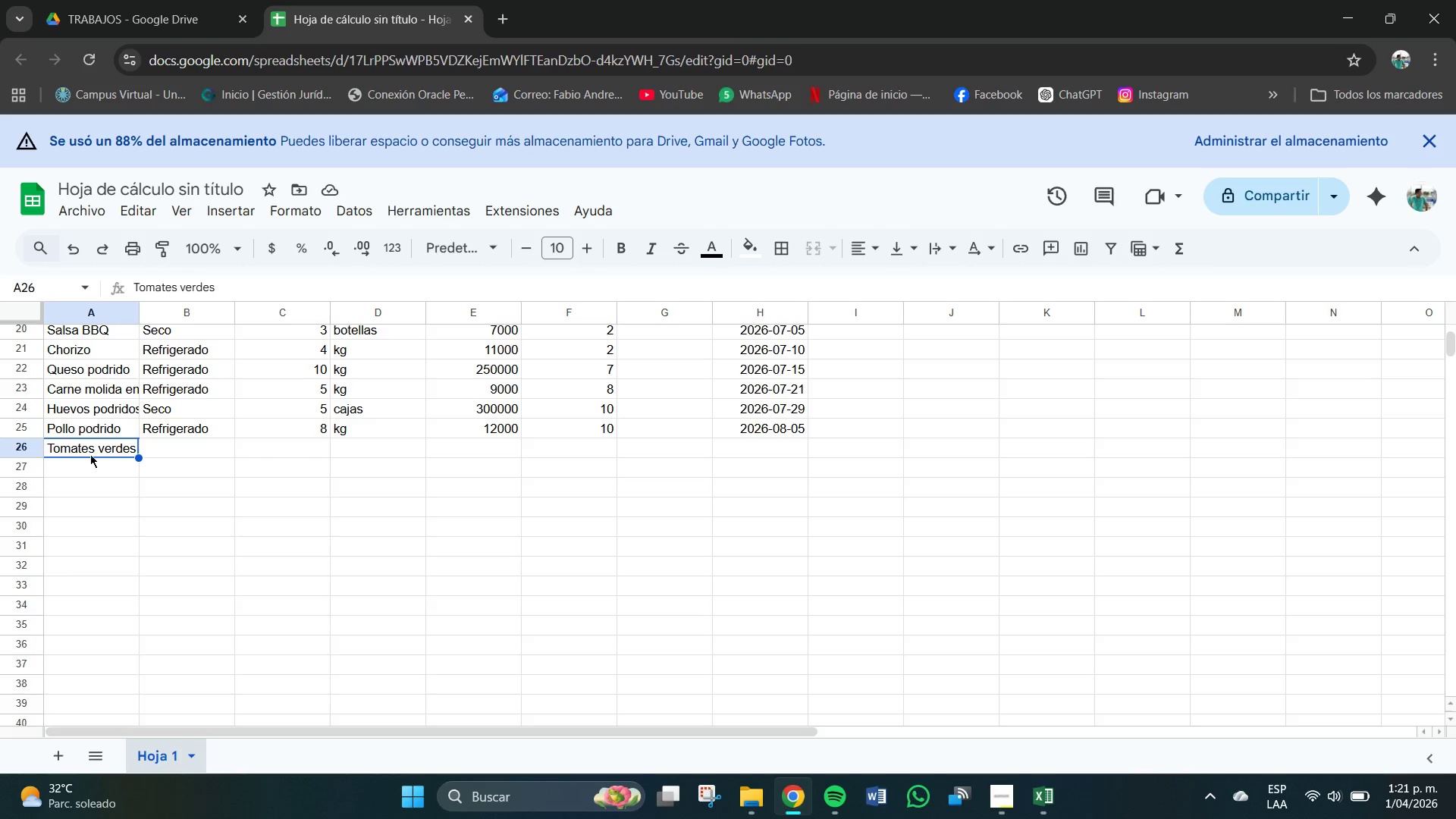 
left_click([115, 451])
 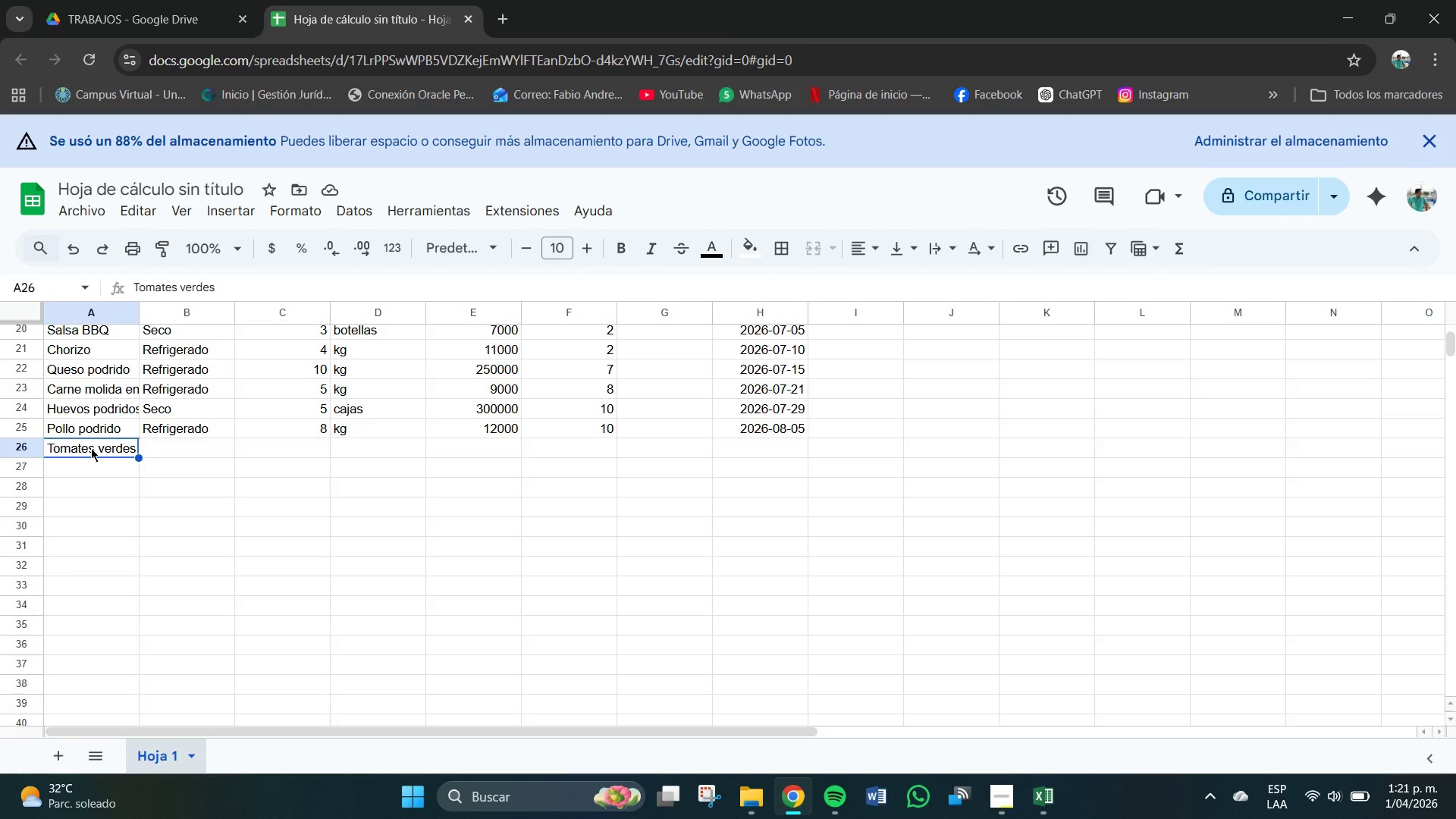 
triple_click([91, 447])
 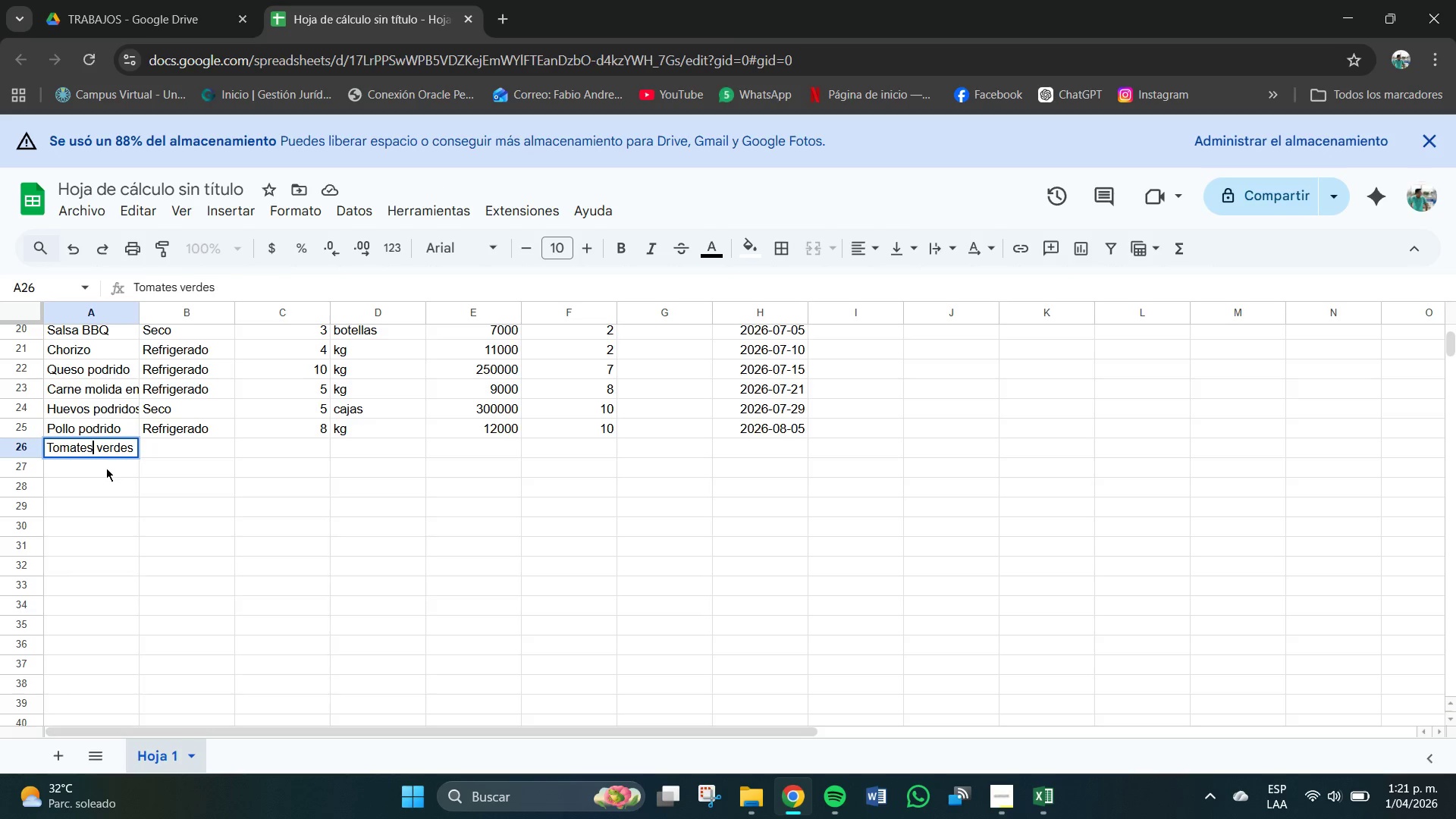 
key(Backspace)
 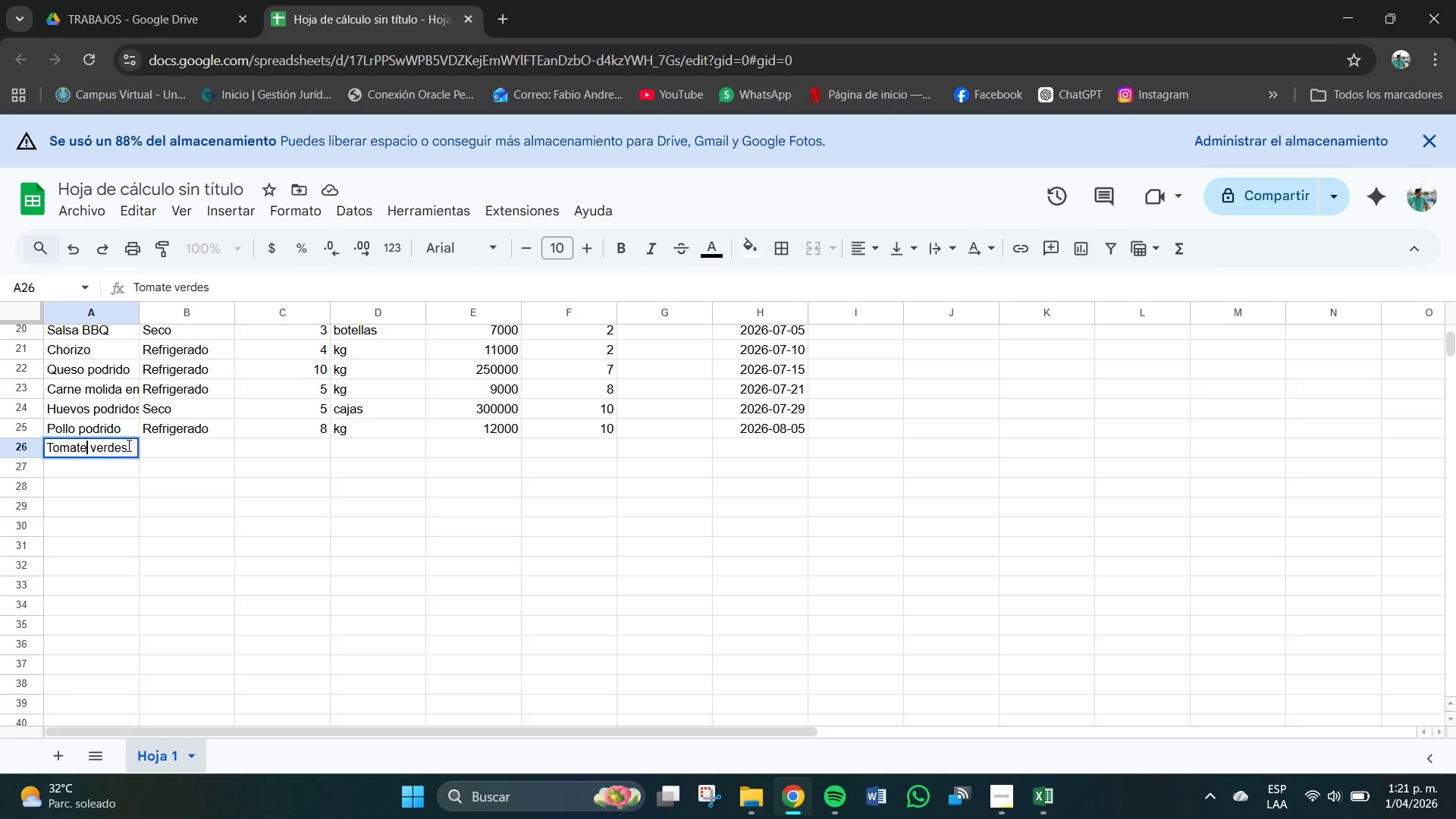 
double_click([129, 446])
 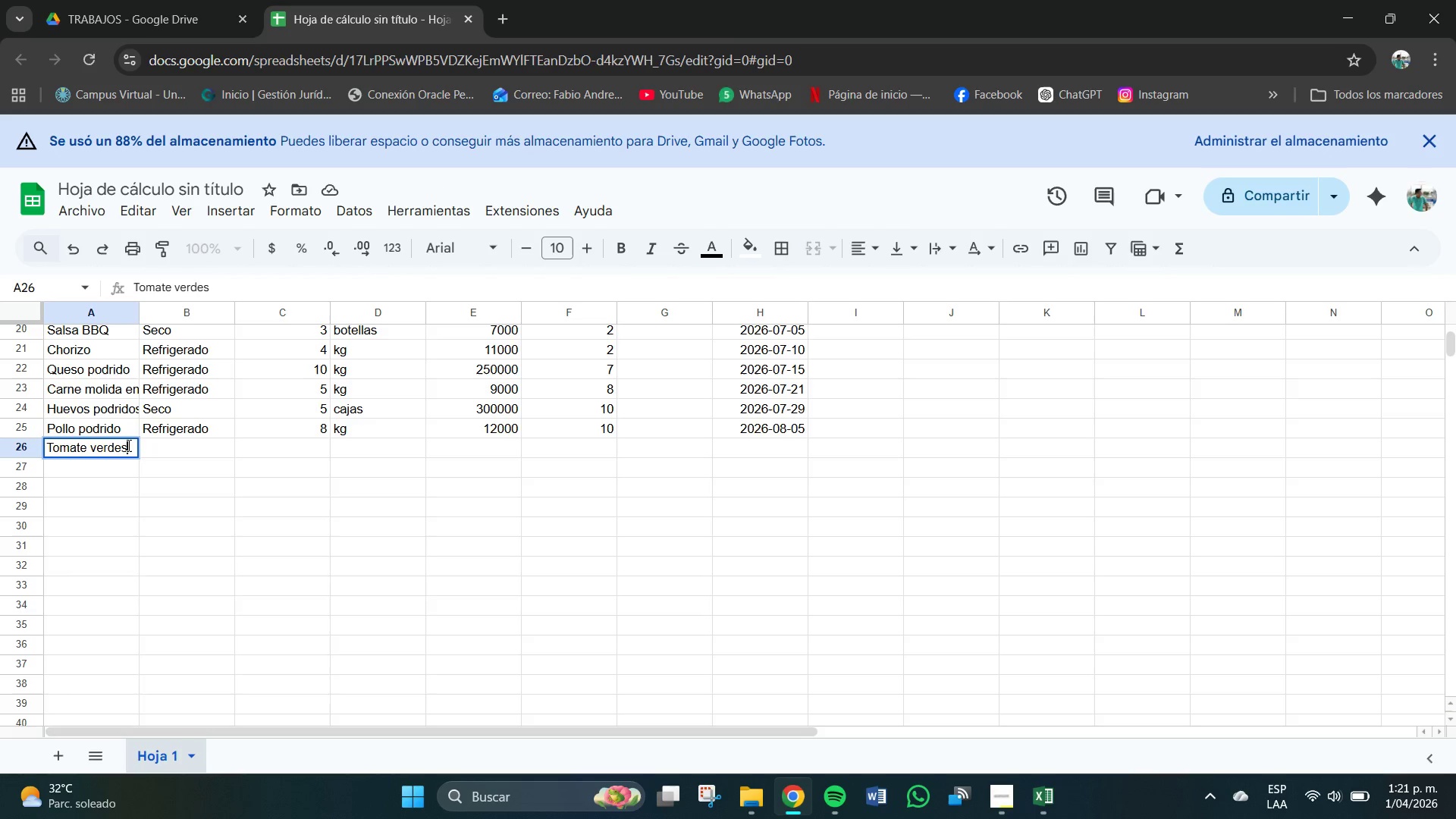 
key(Backspace)
 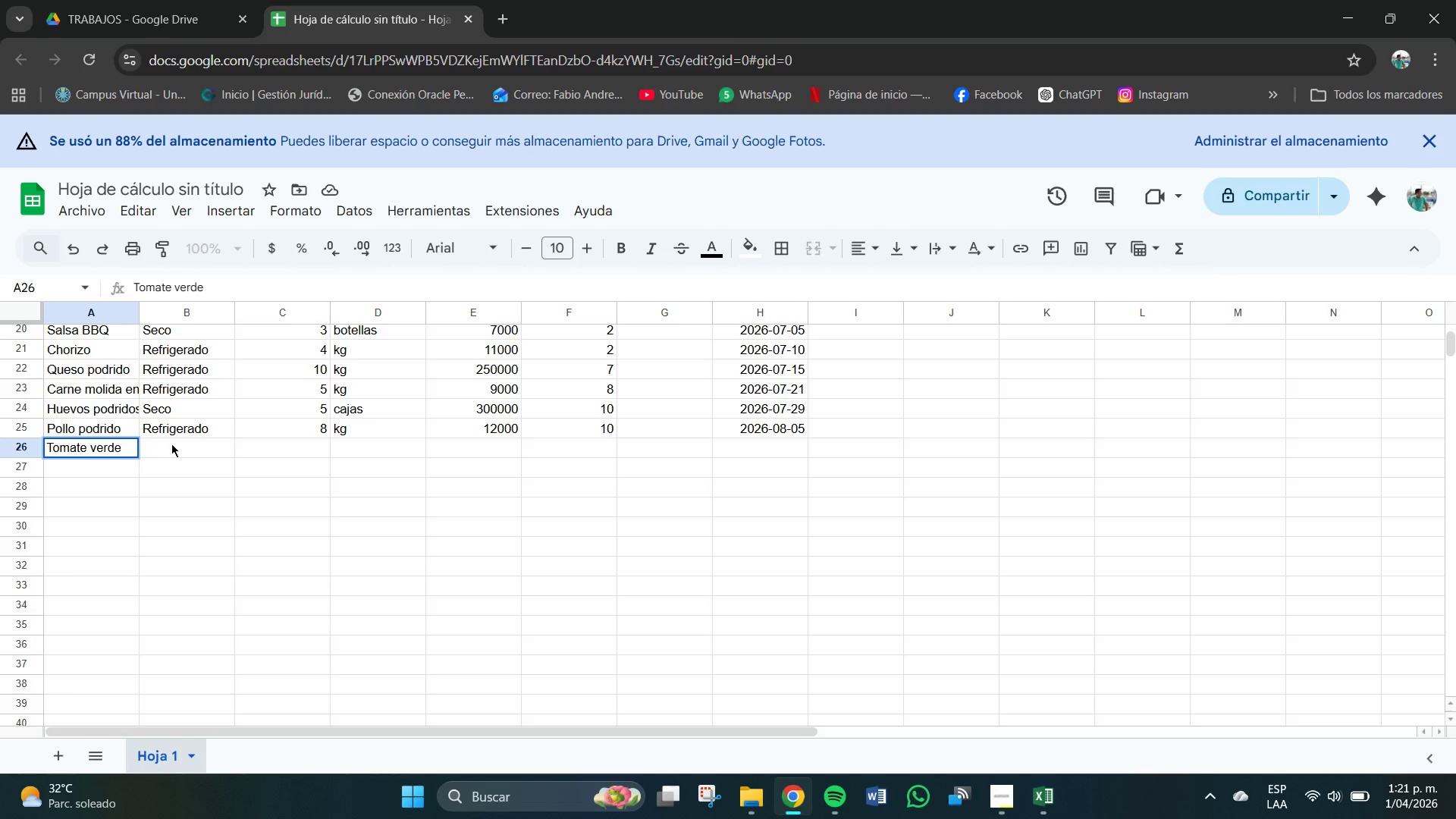 
left_click([173, 444])
 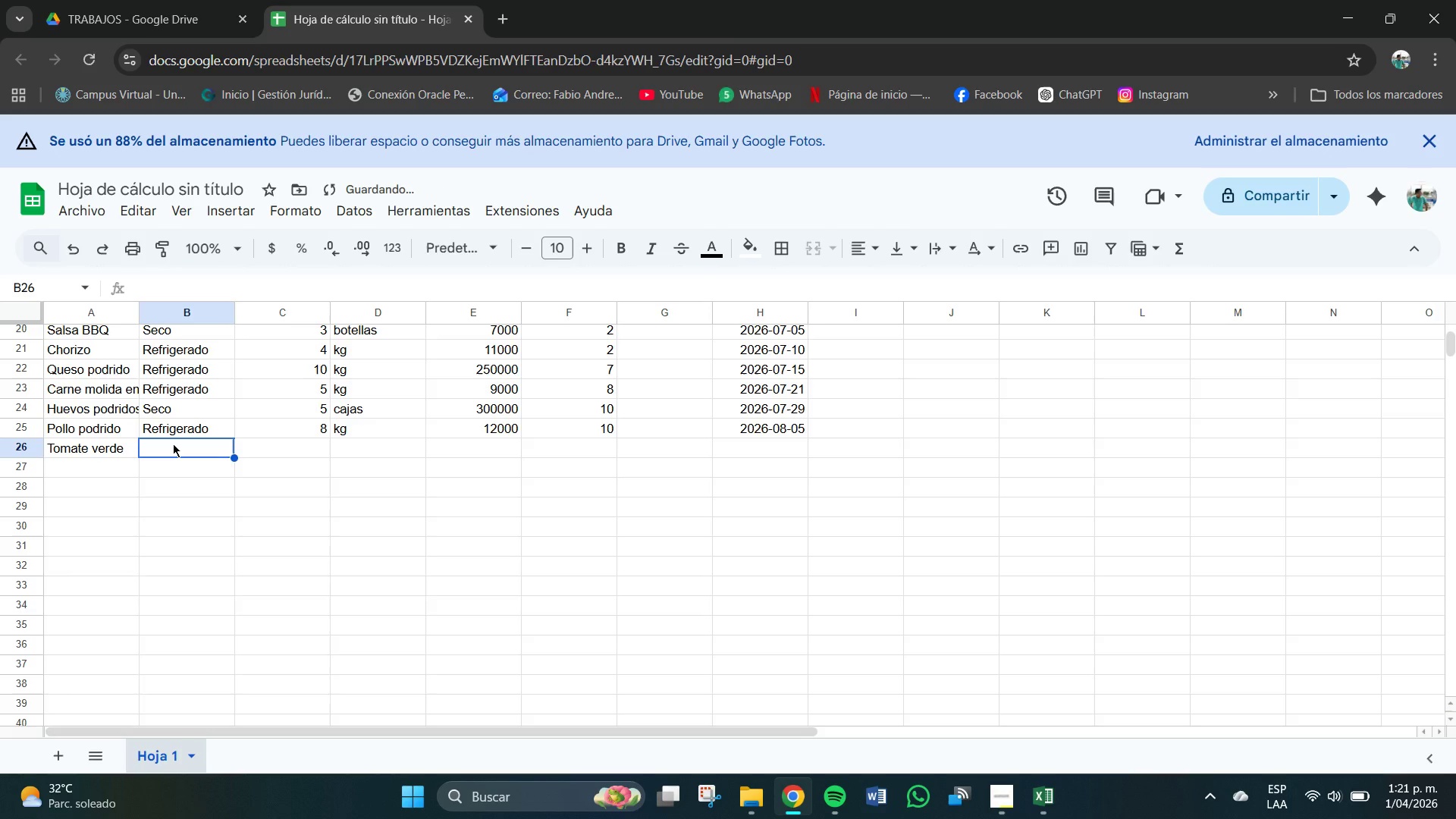 
type(Seco)
 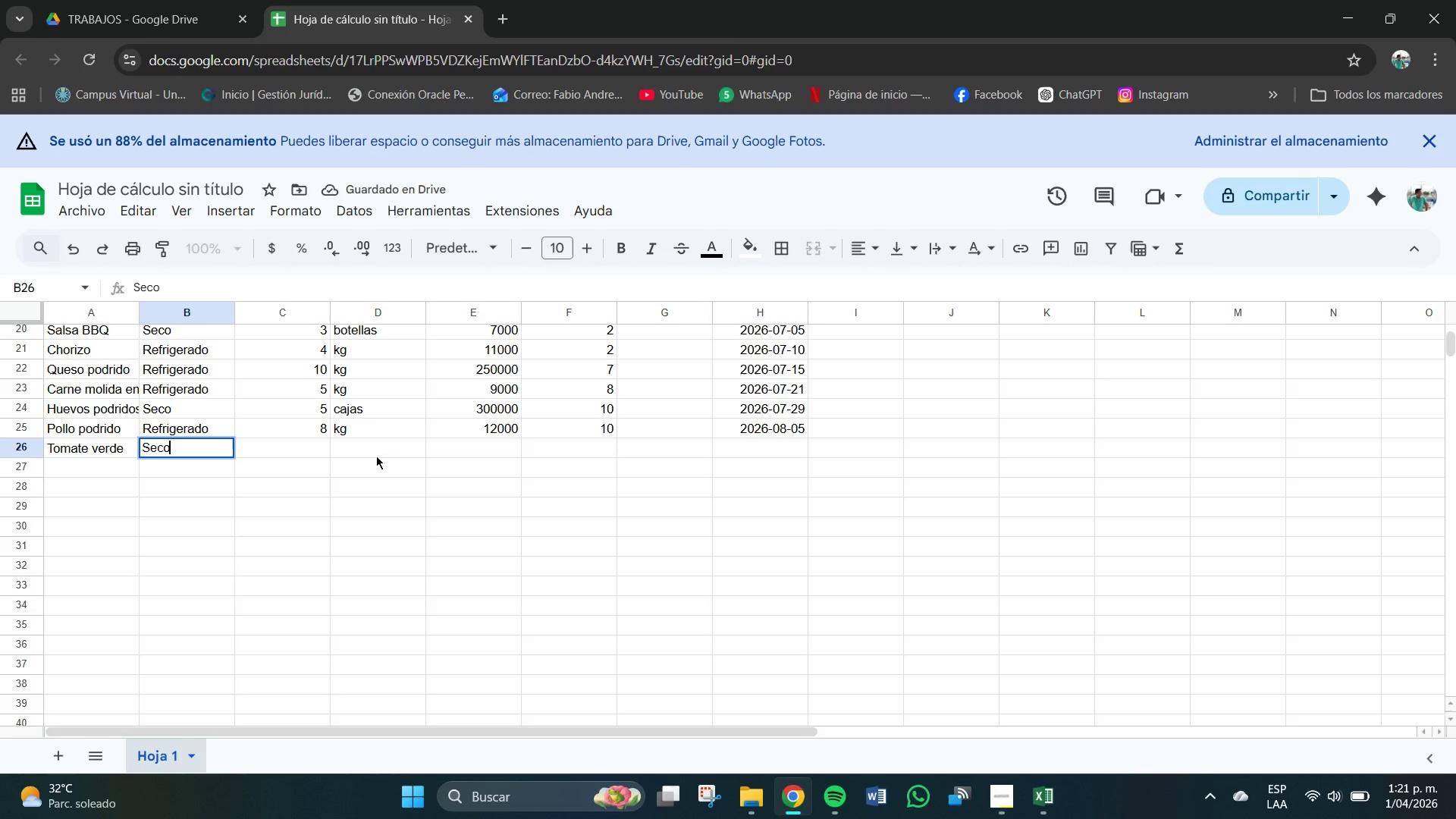 
left_click([320, 449])
 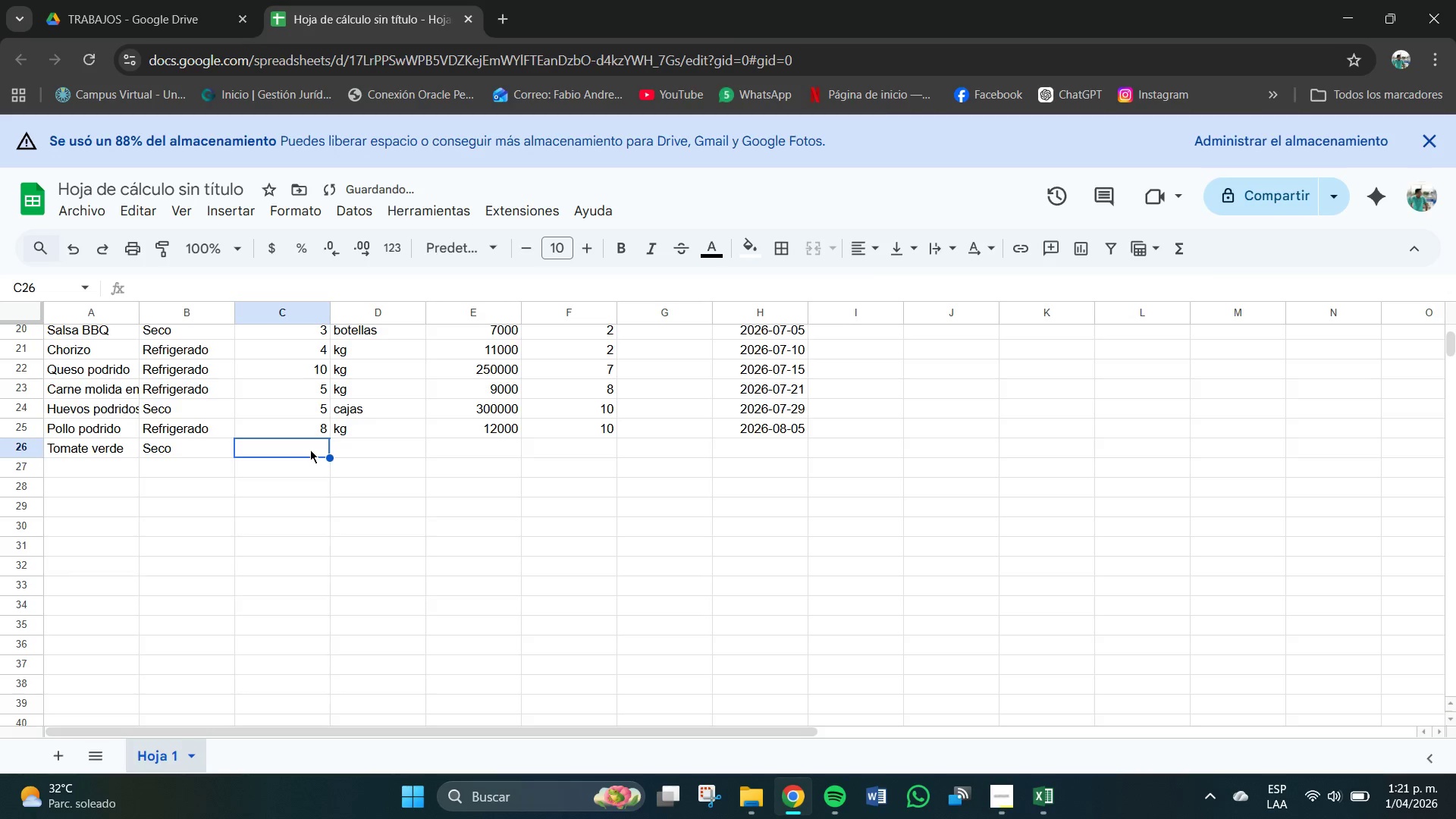 
scroll: coordinate [277, 464], scroll_direction: up, amount: 1.0
 